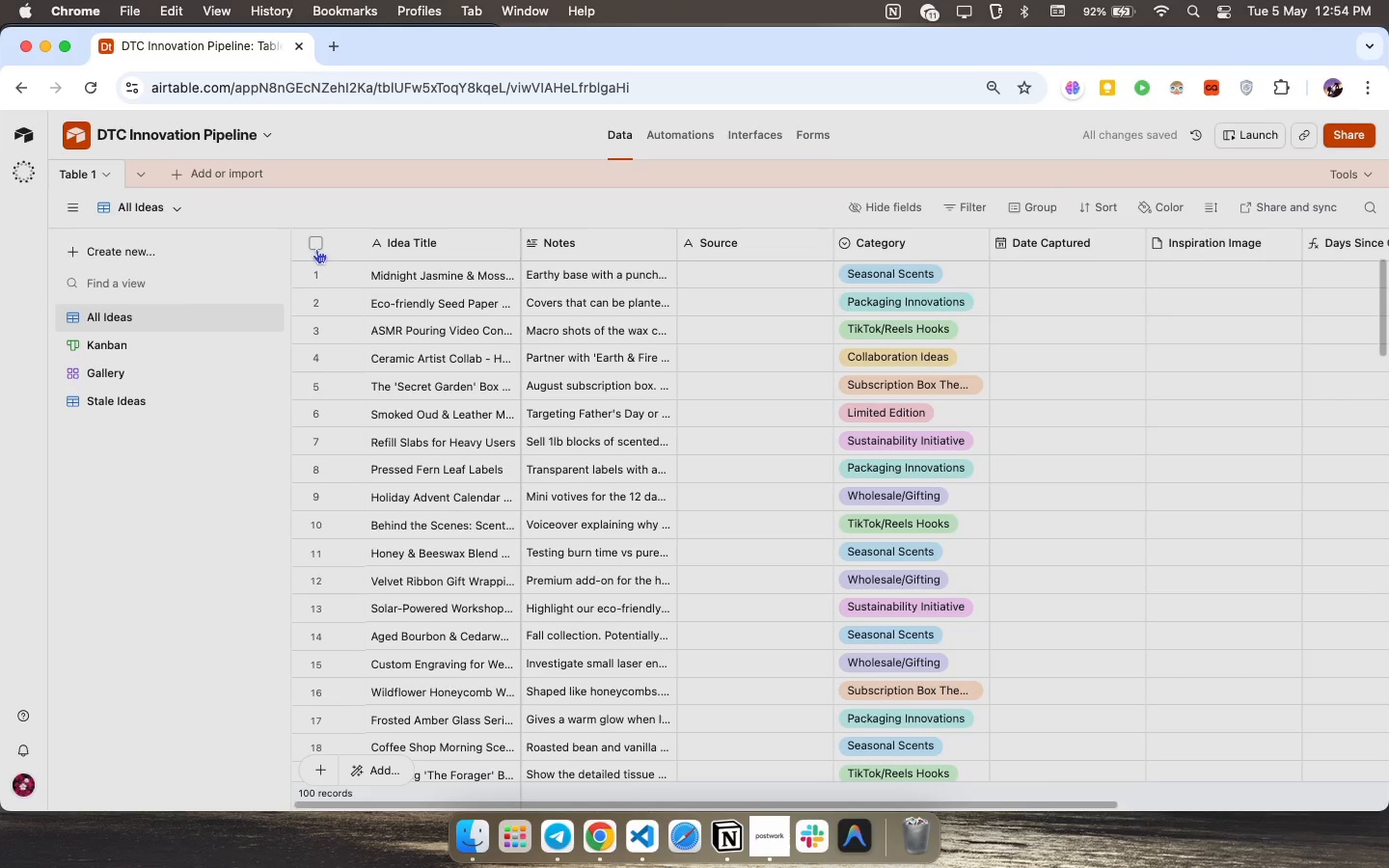 
hold_key(key=CommandLeft, duration=0.55)
left_click([317, 277])
 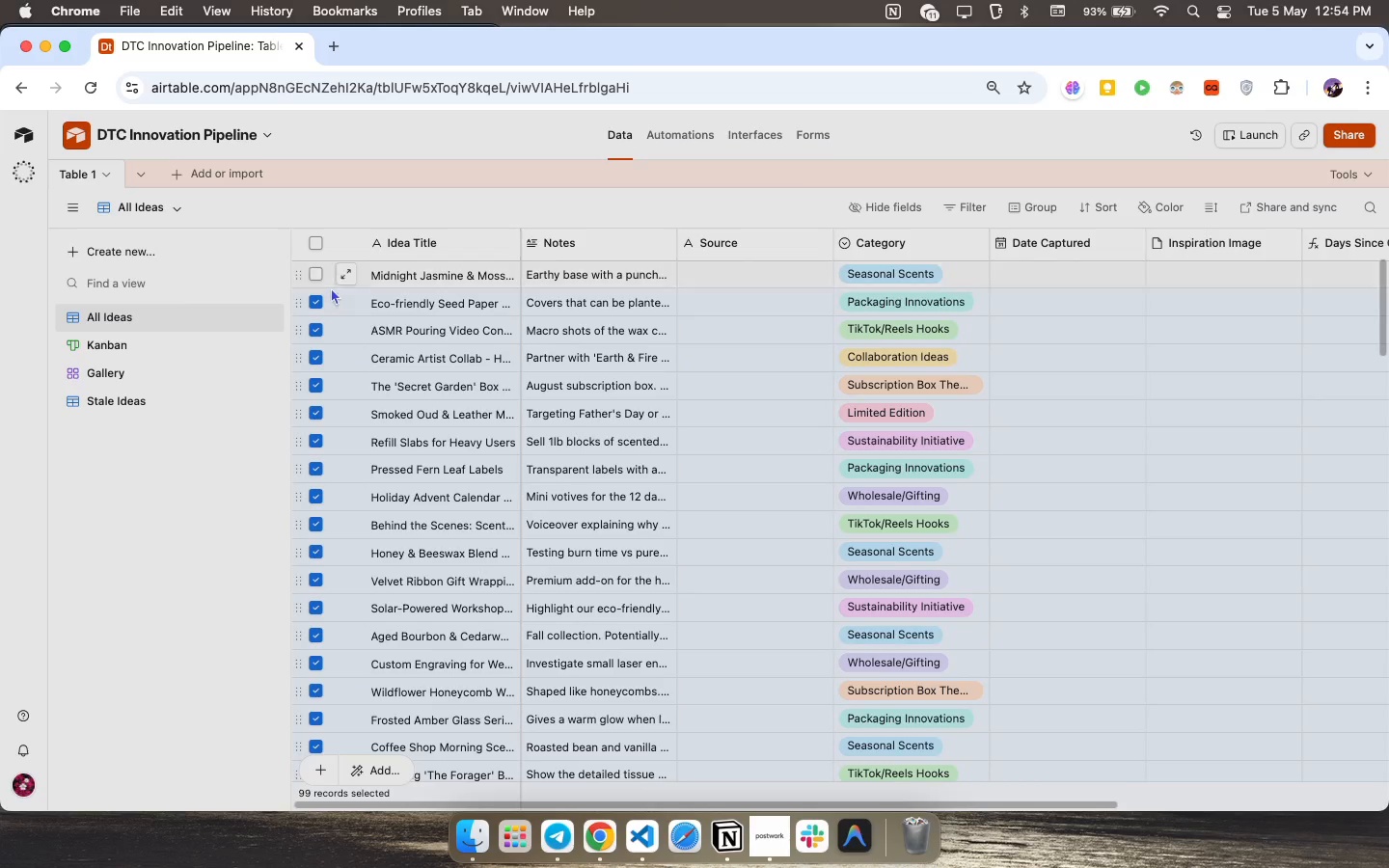 
right_click([425, 376])
 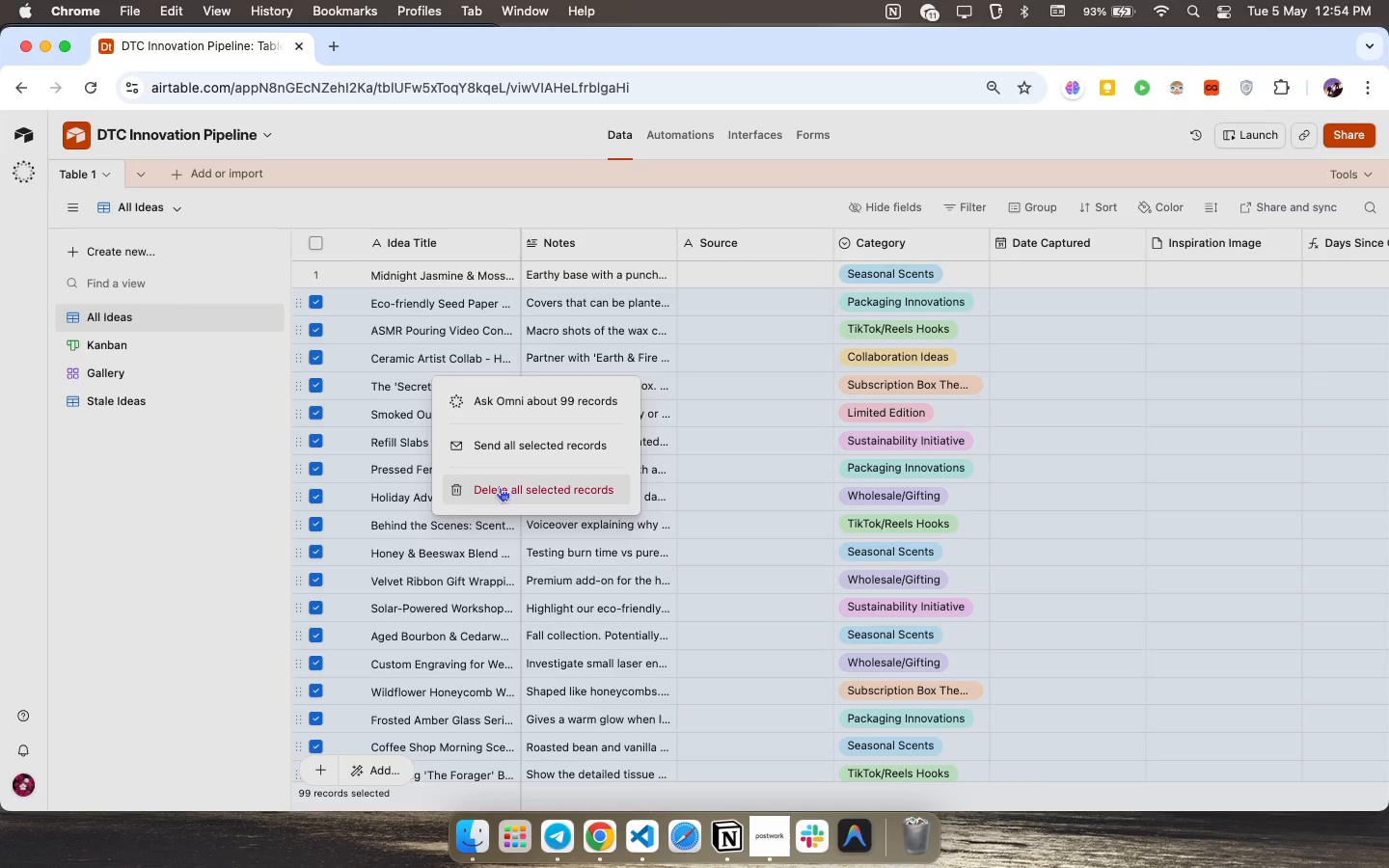 
left_click([500, 491])
 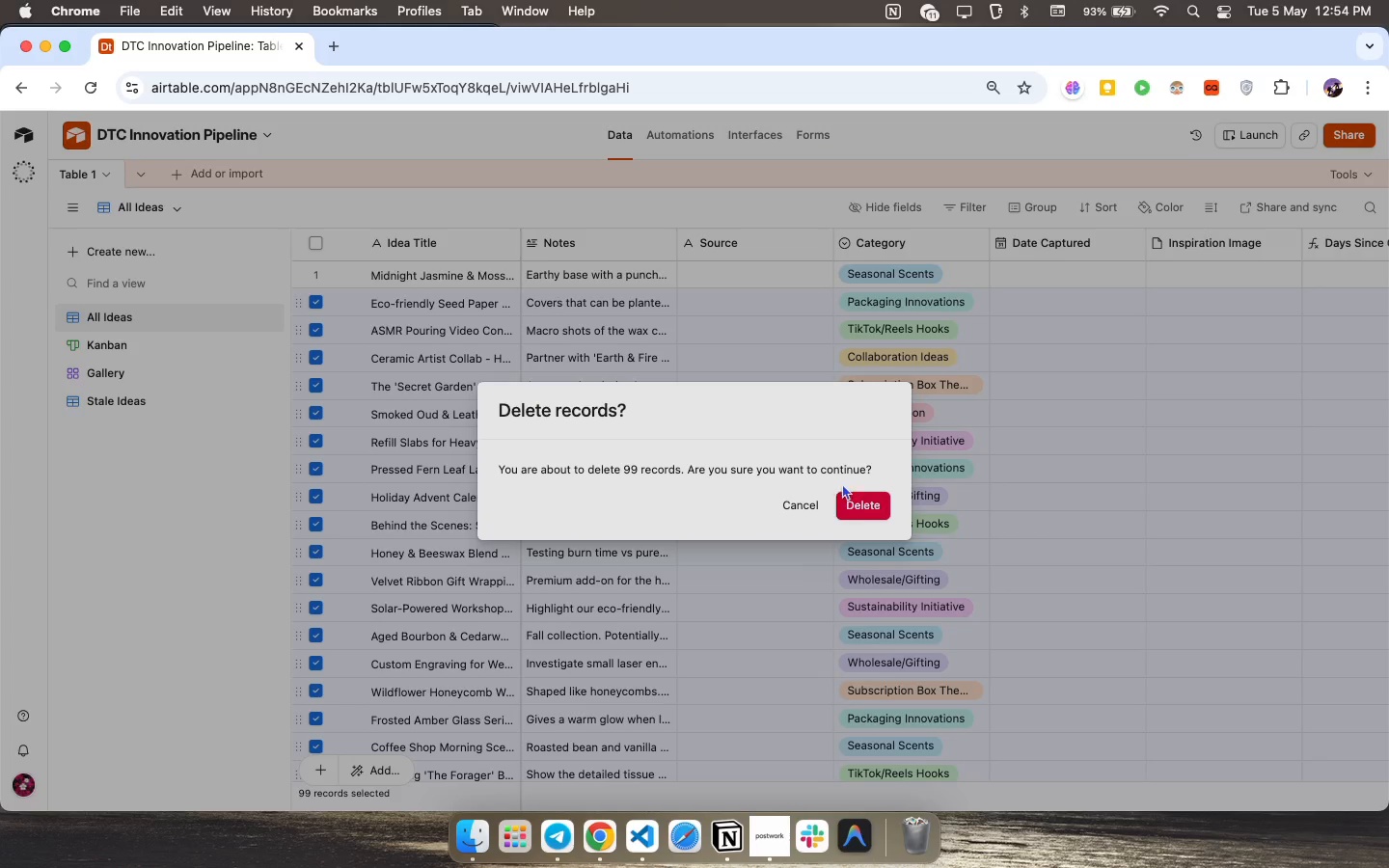 
left_click([863, 503])
 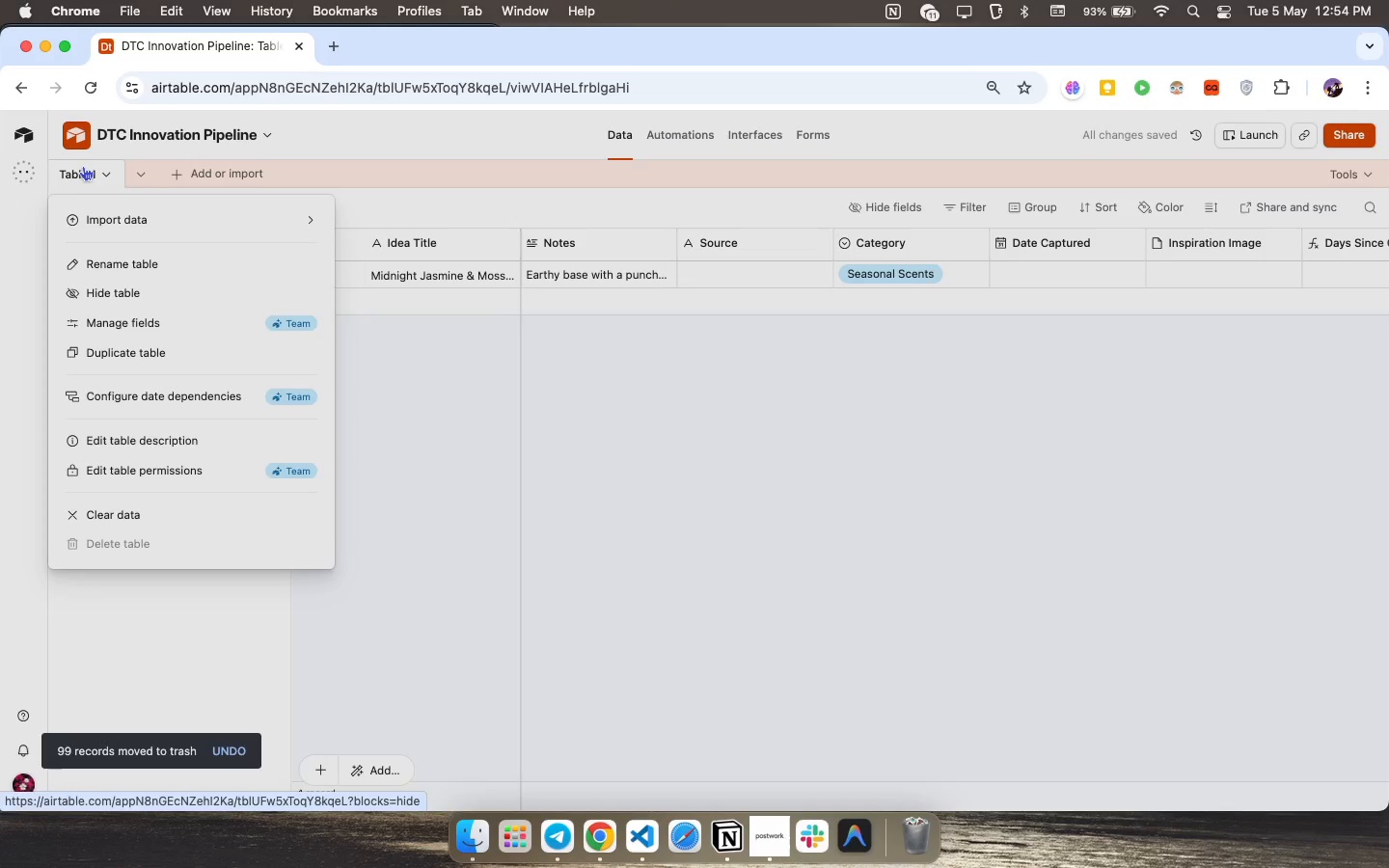 
wait(7.17)
 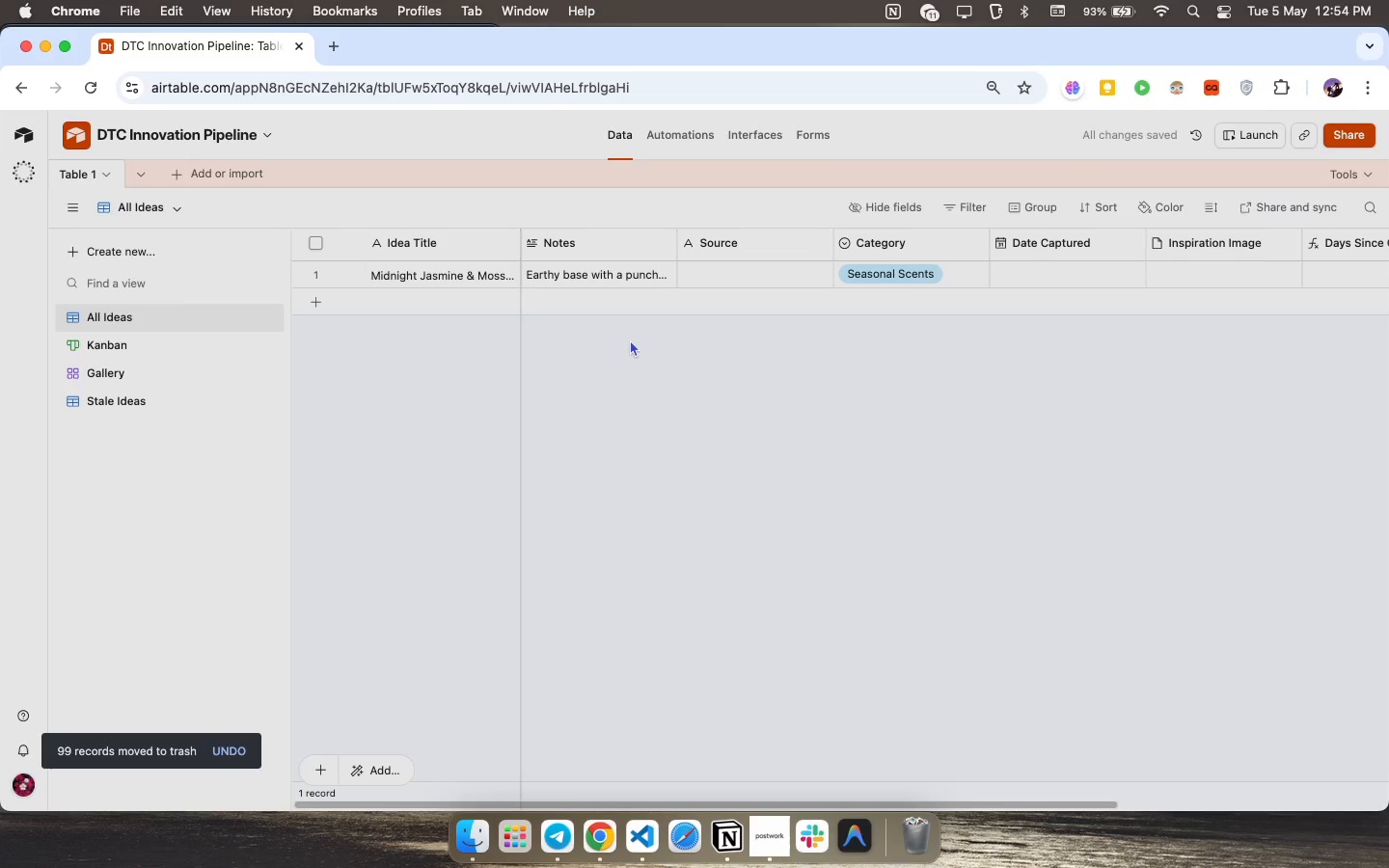 
left_click([388, 252])
 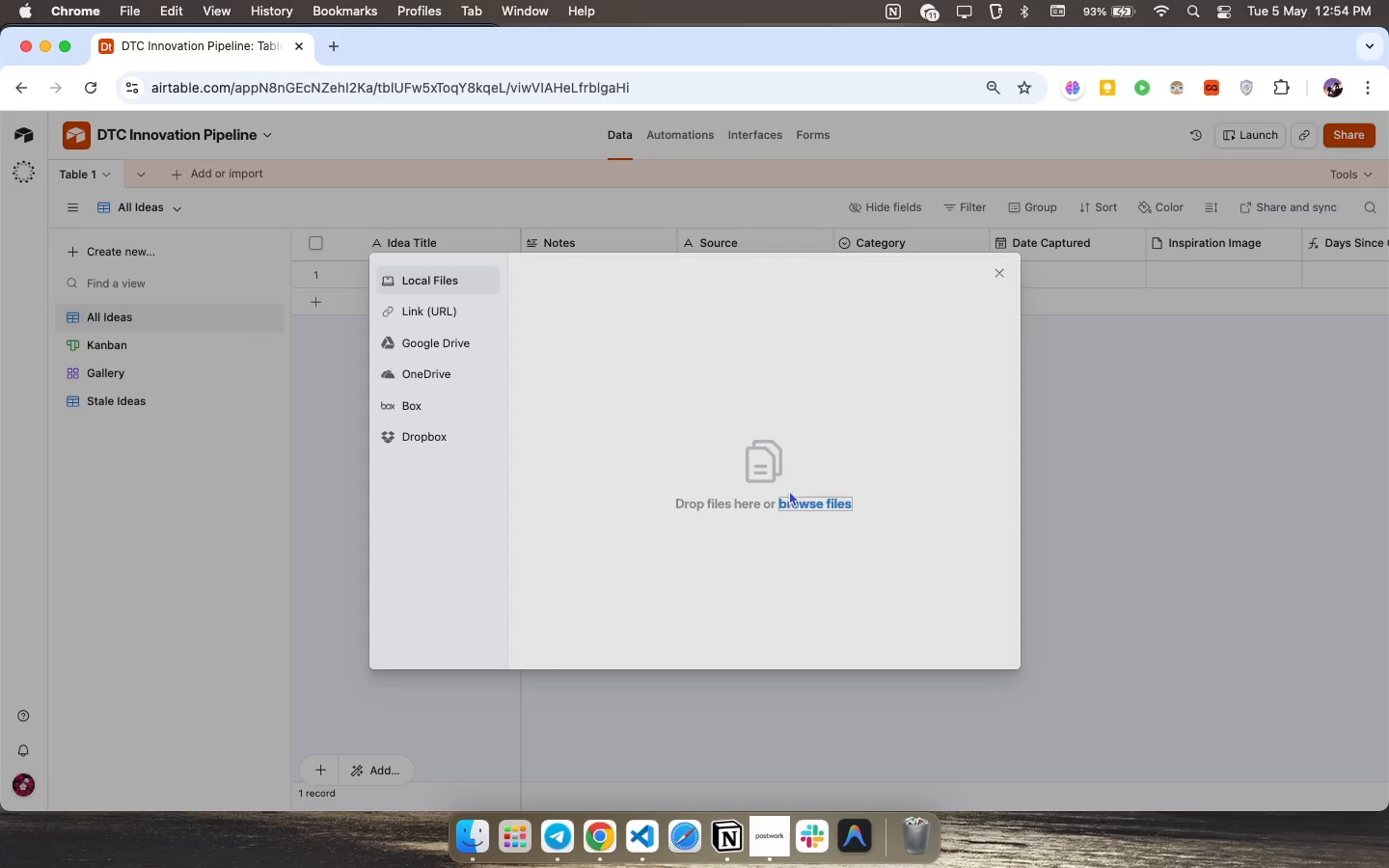 
left_click([837, 501])
 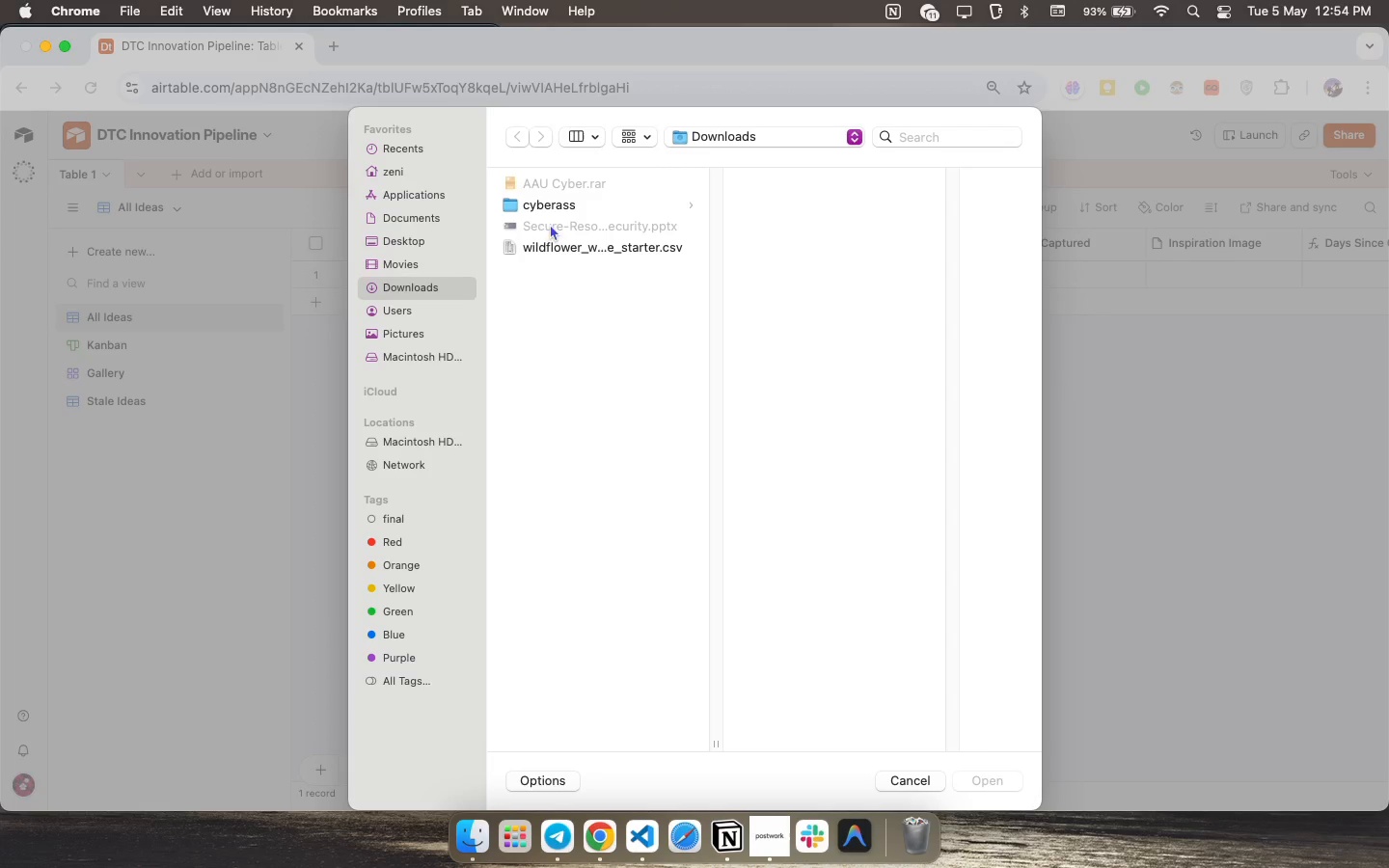 
double_click([572, 239])
 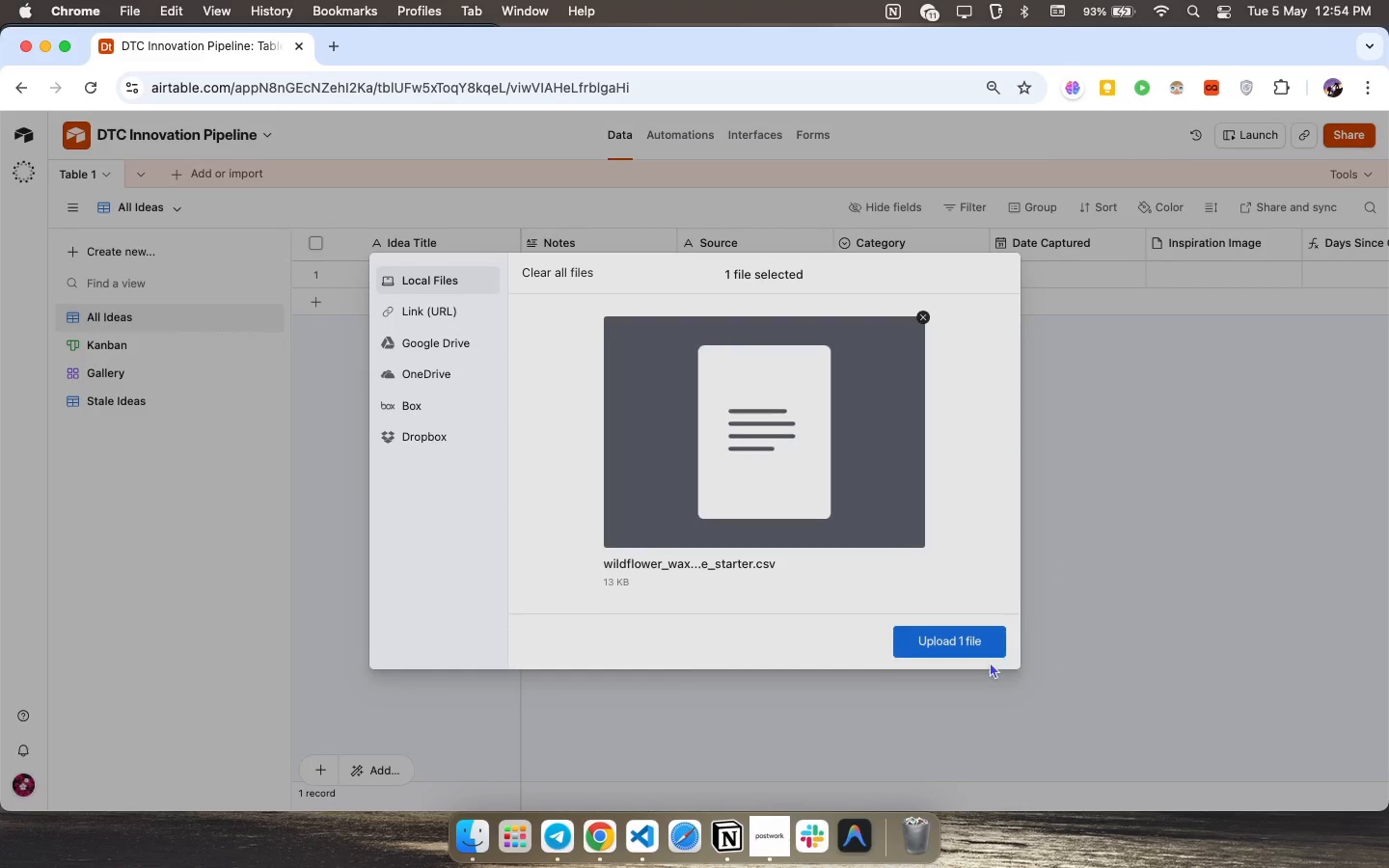 
left_click([947, 646])
 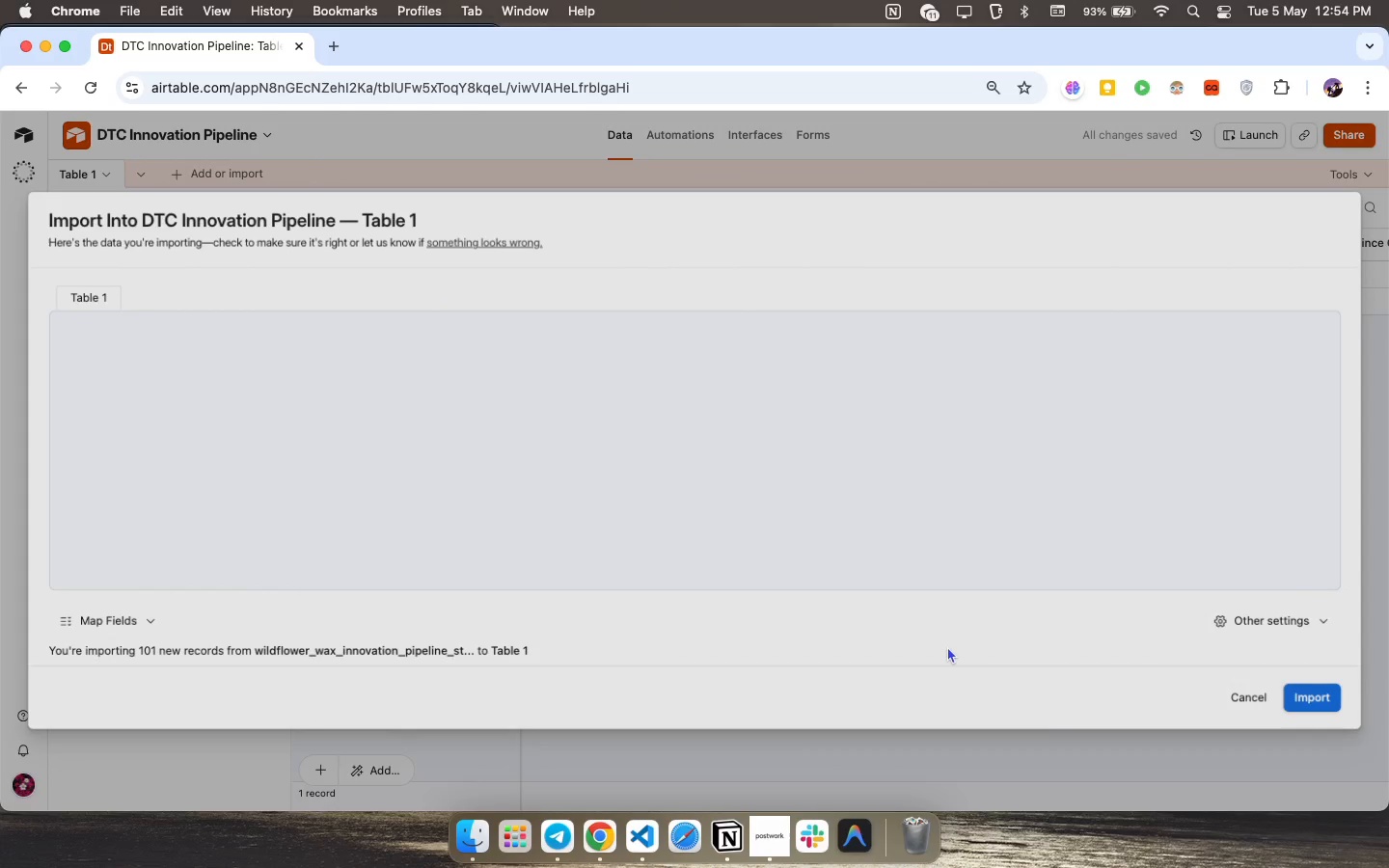 
wait(6.22)
 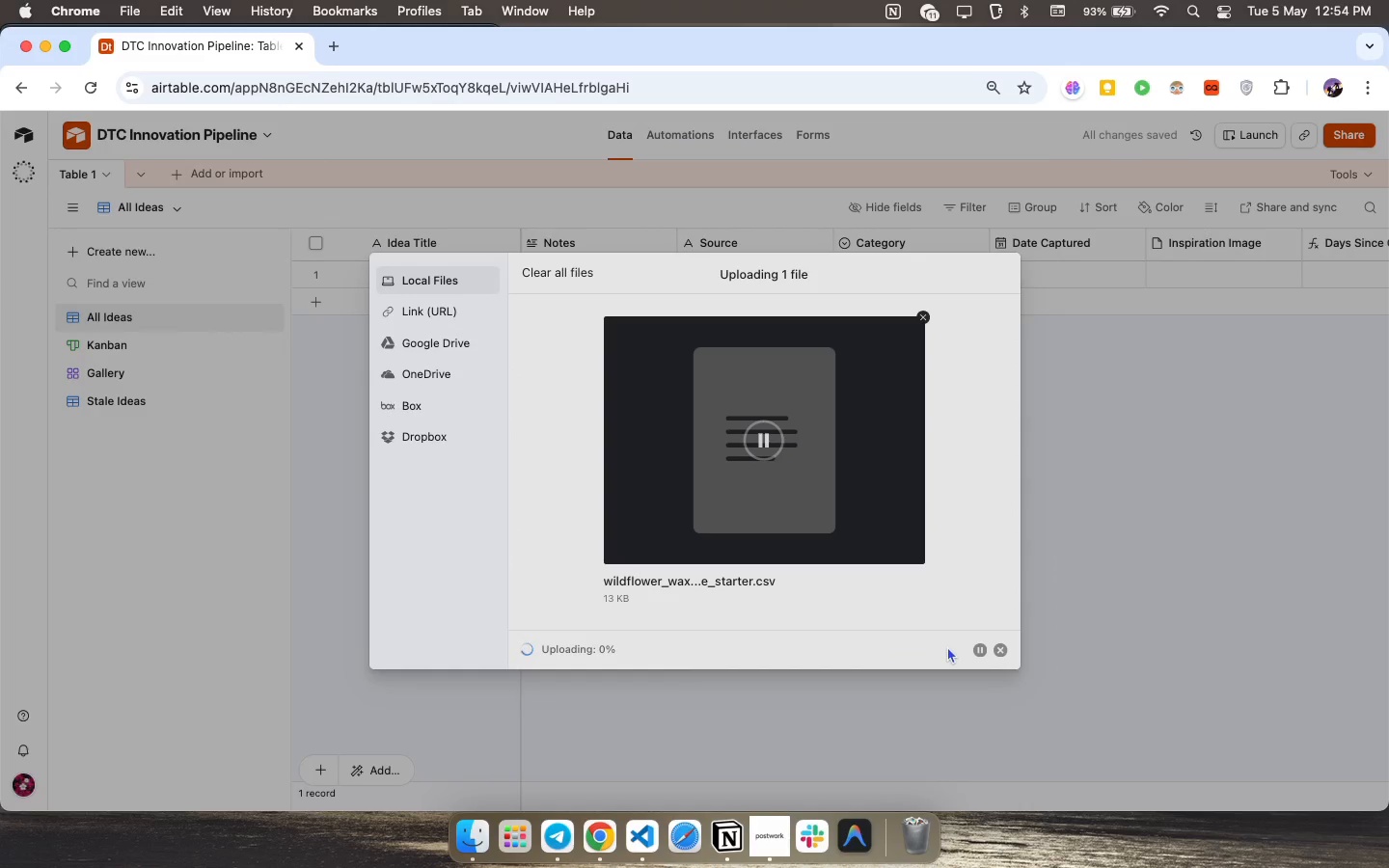 
left_click([98, 611])
 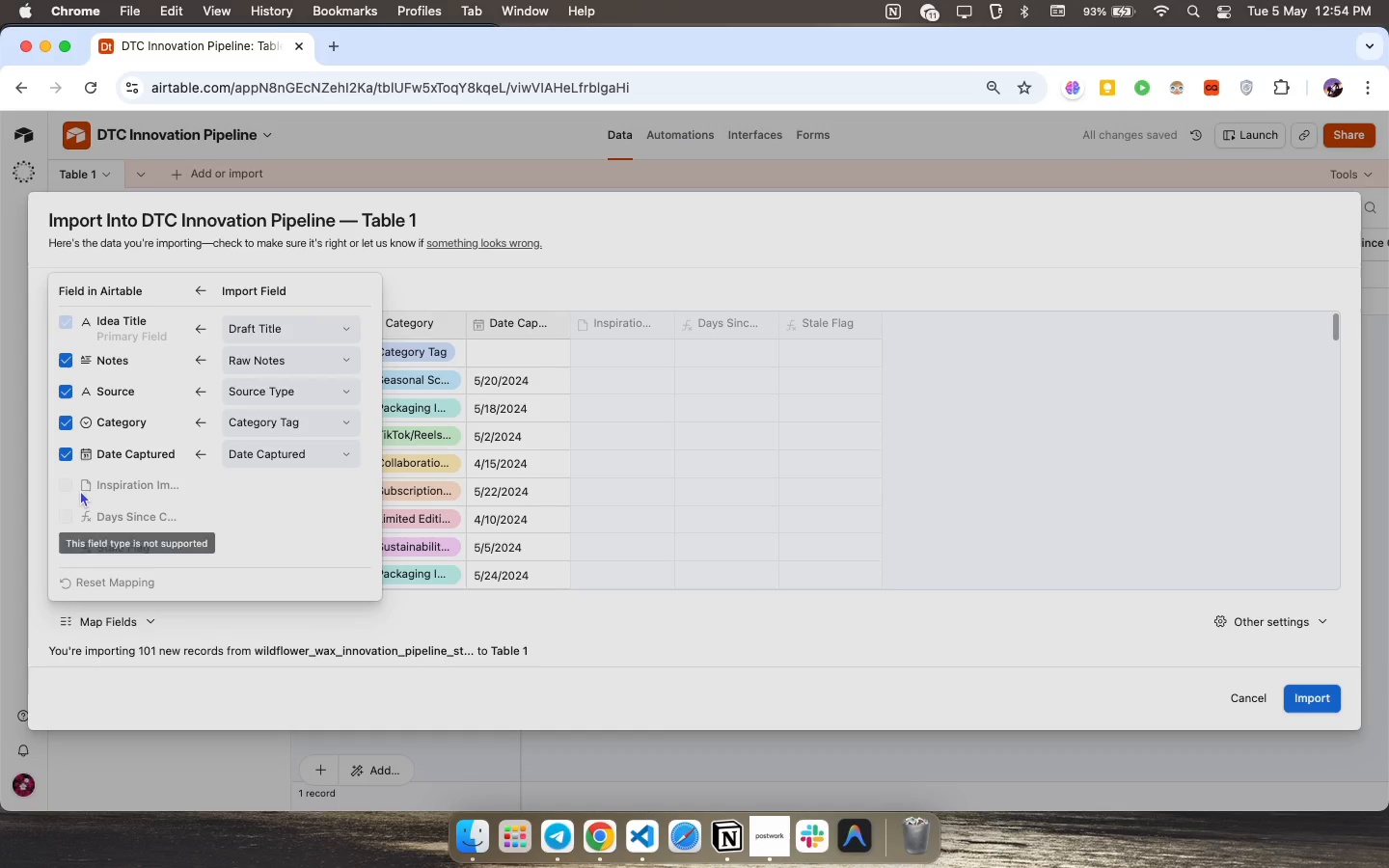 
left_click([72, 486])
 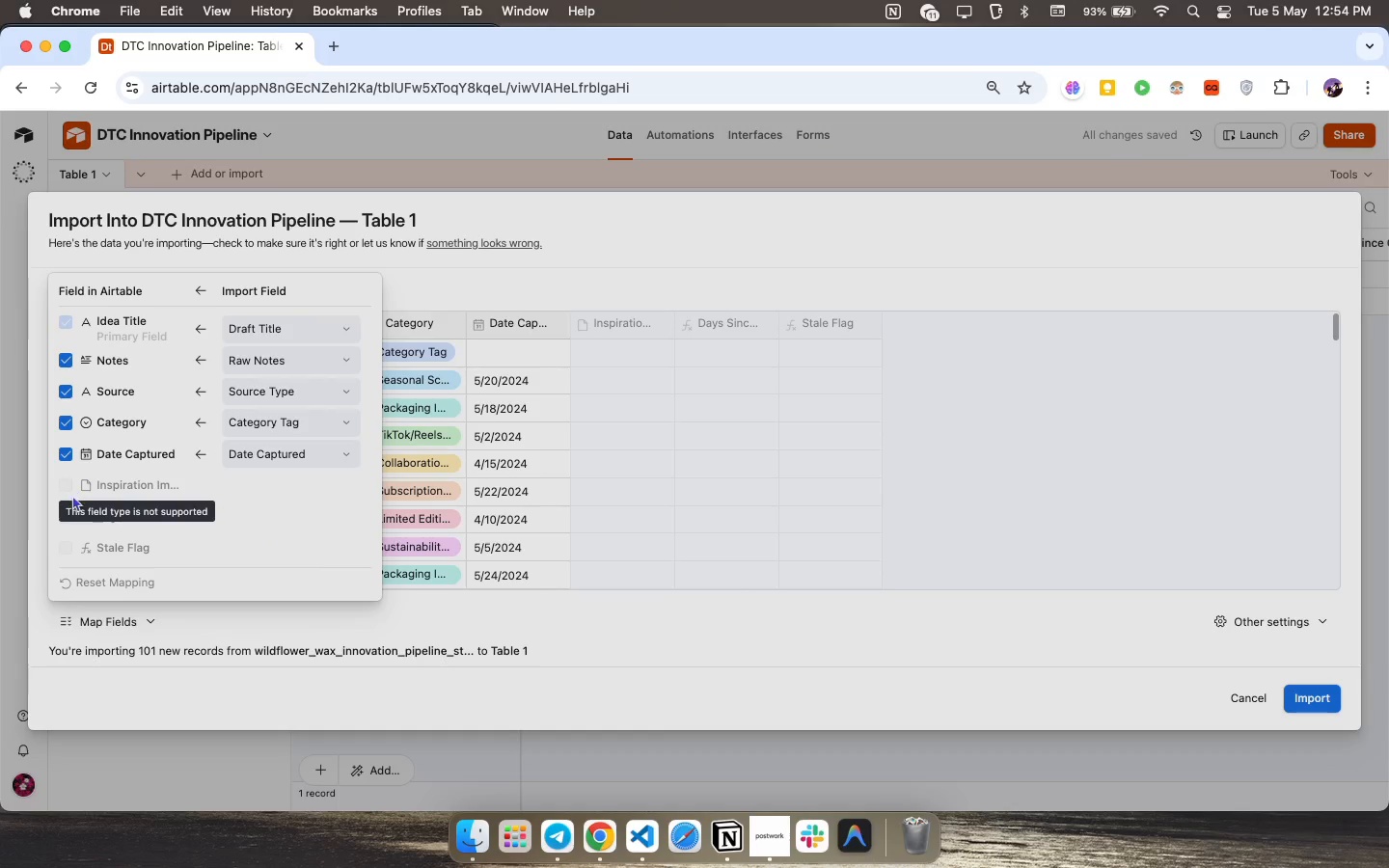 
scroll: coordinate [195, 504], scroll_direction: down, amount: 9.0
 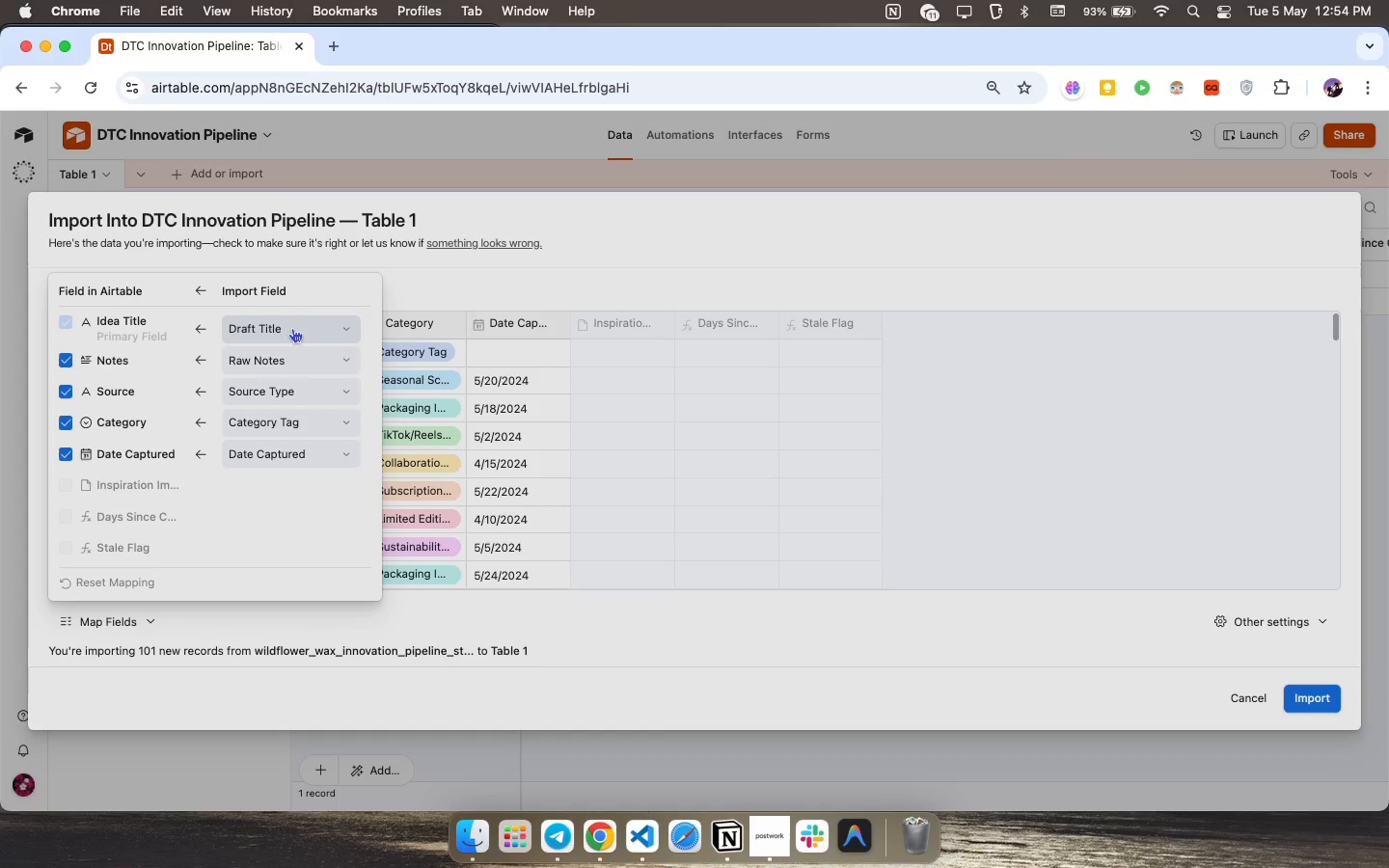 
mouse_move([311, 400])
 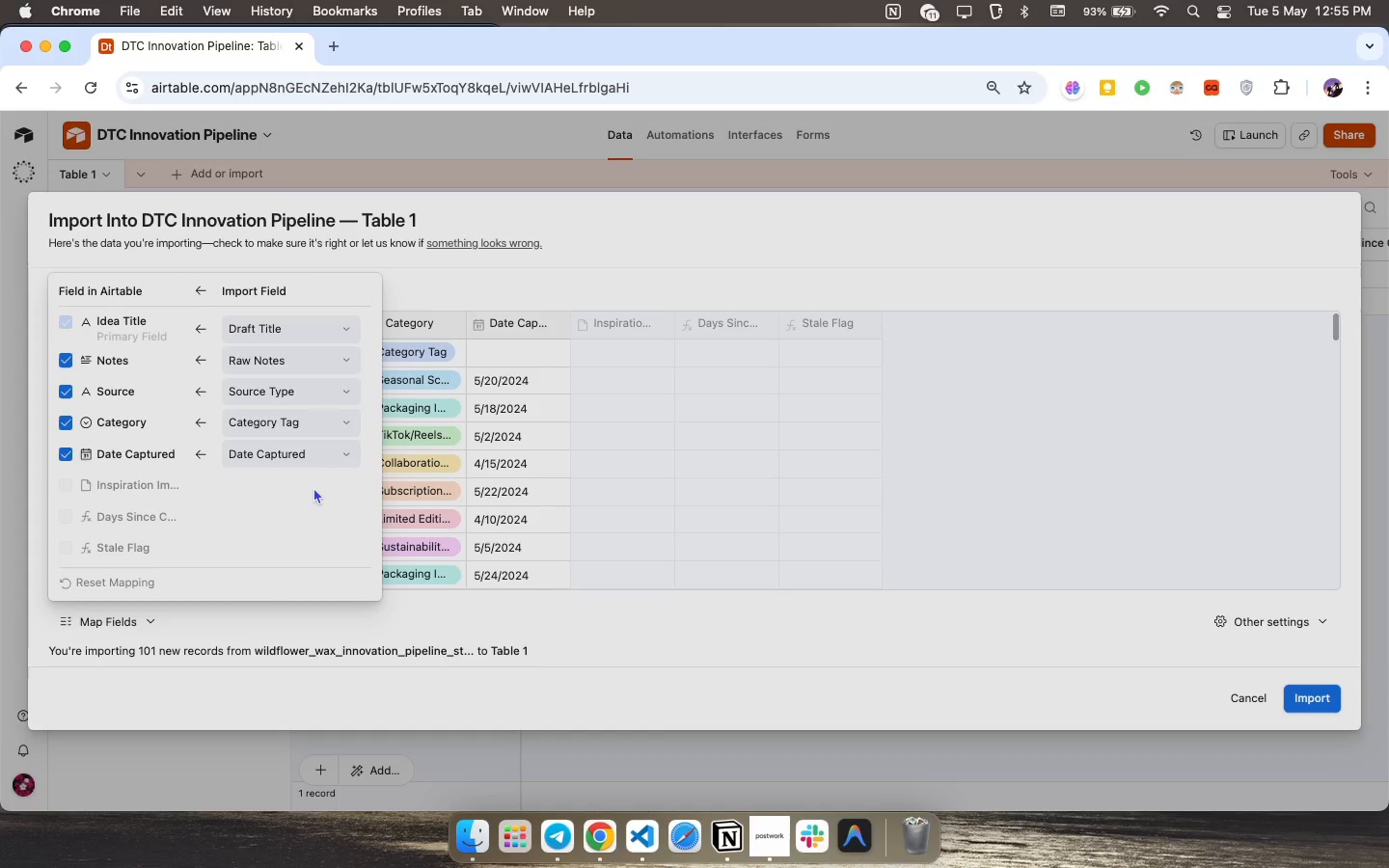 
mouse_move([293, 466])
 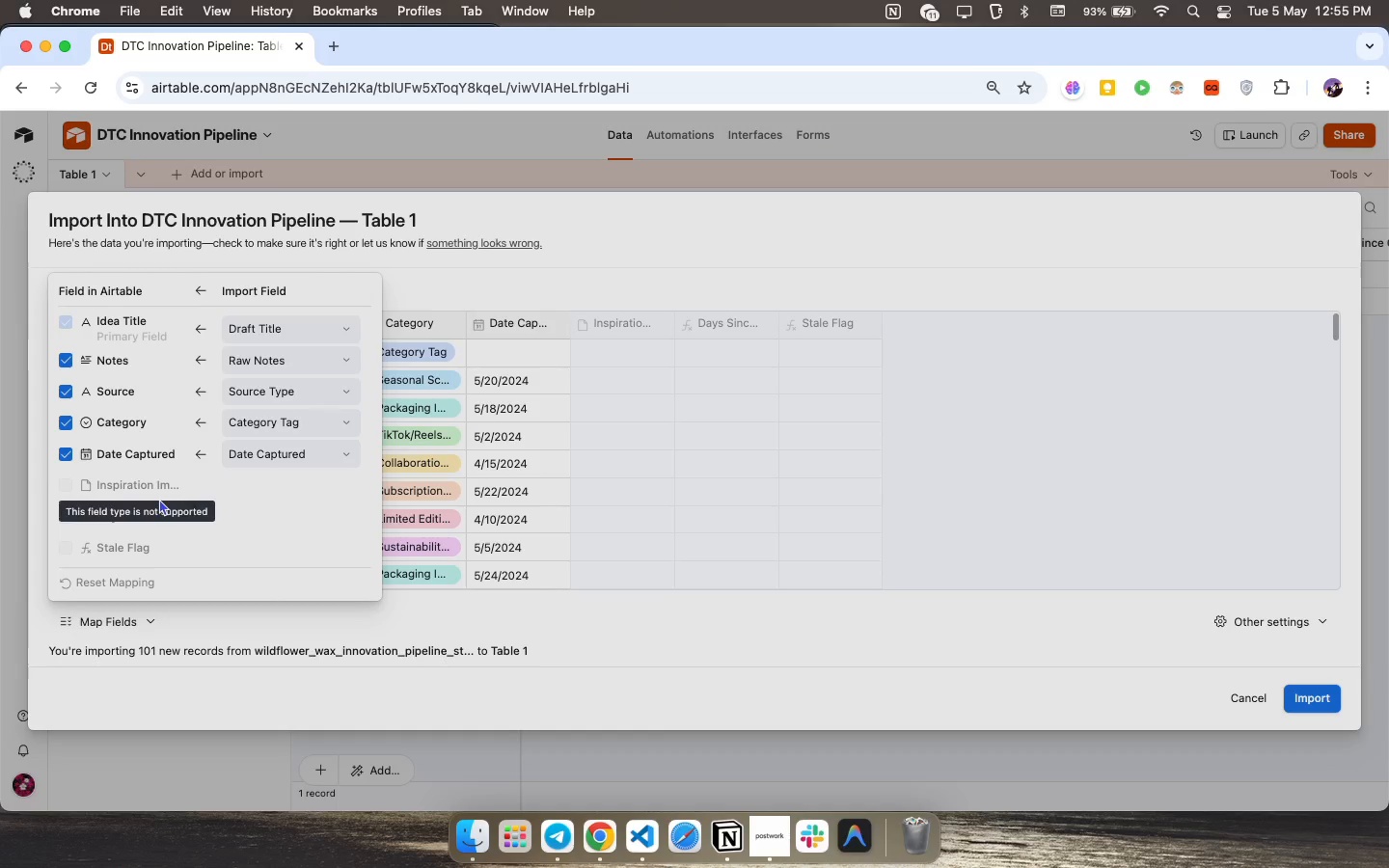 
scroll: coordinate [163, 496], scroll_direction: down, amount: 3.0
 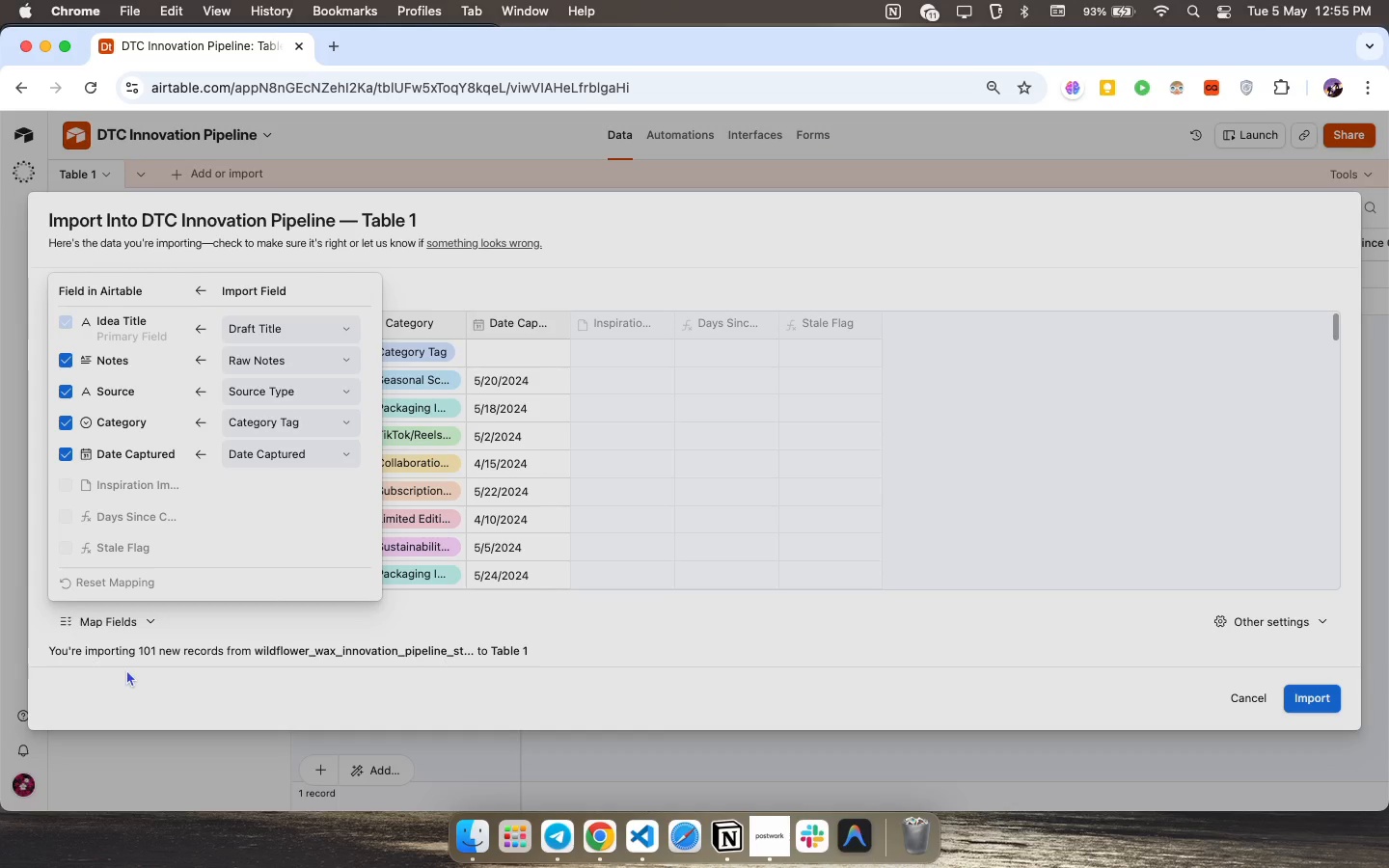 
scroll: coordinate [142, 552], scroll_direction: up, amount: 16.0
 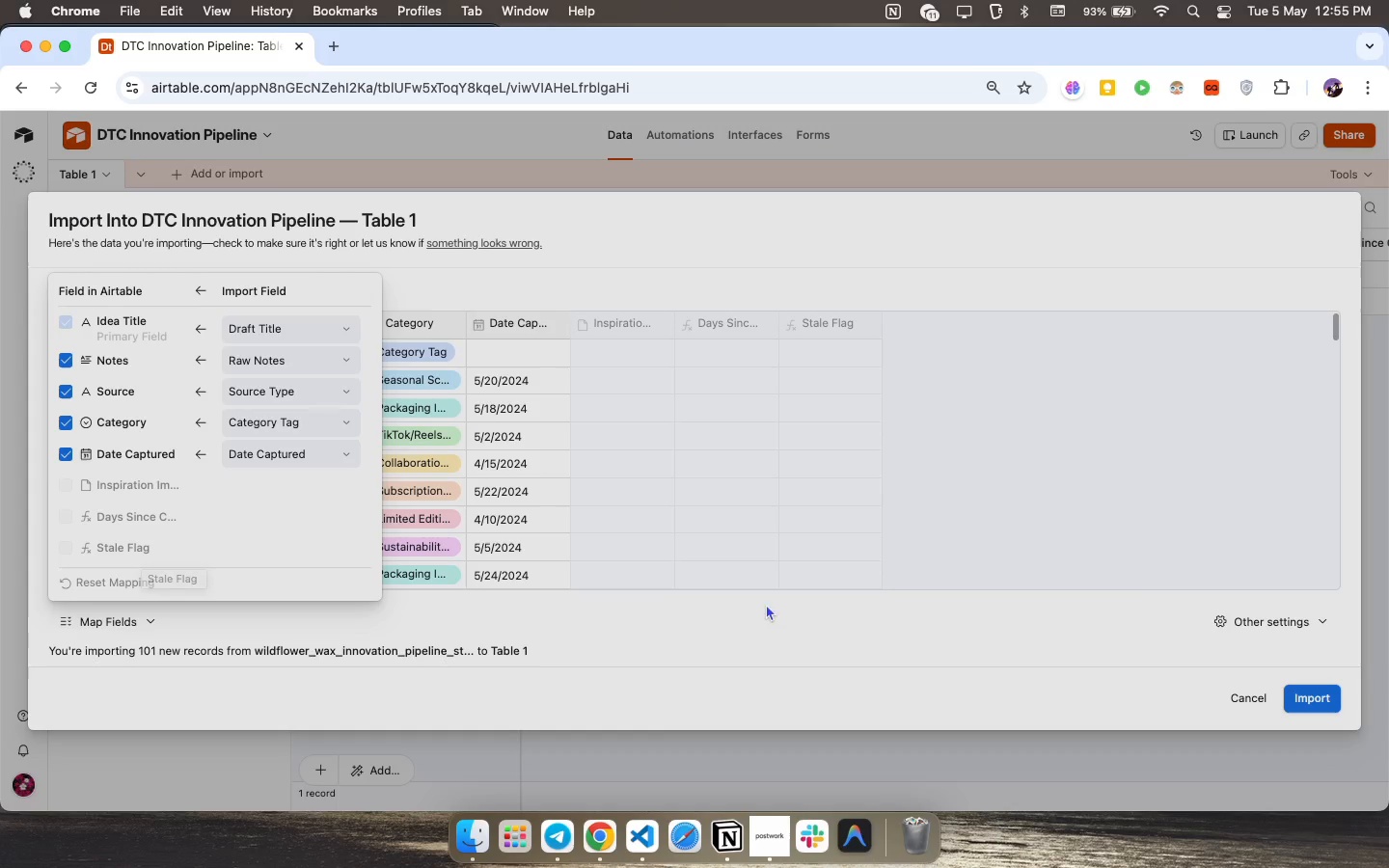 
left_click([1299, 690])
 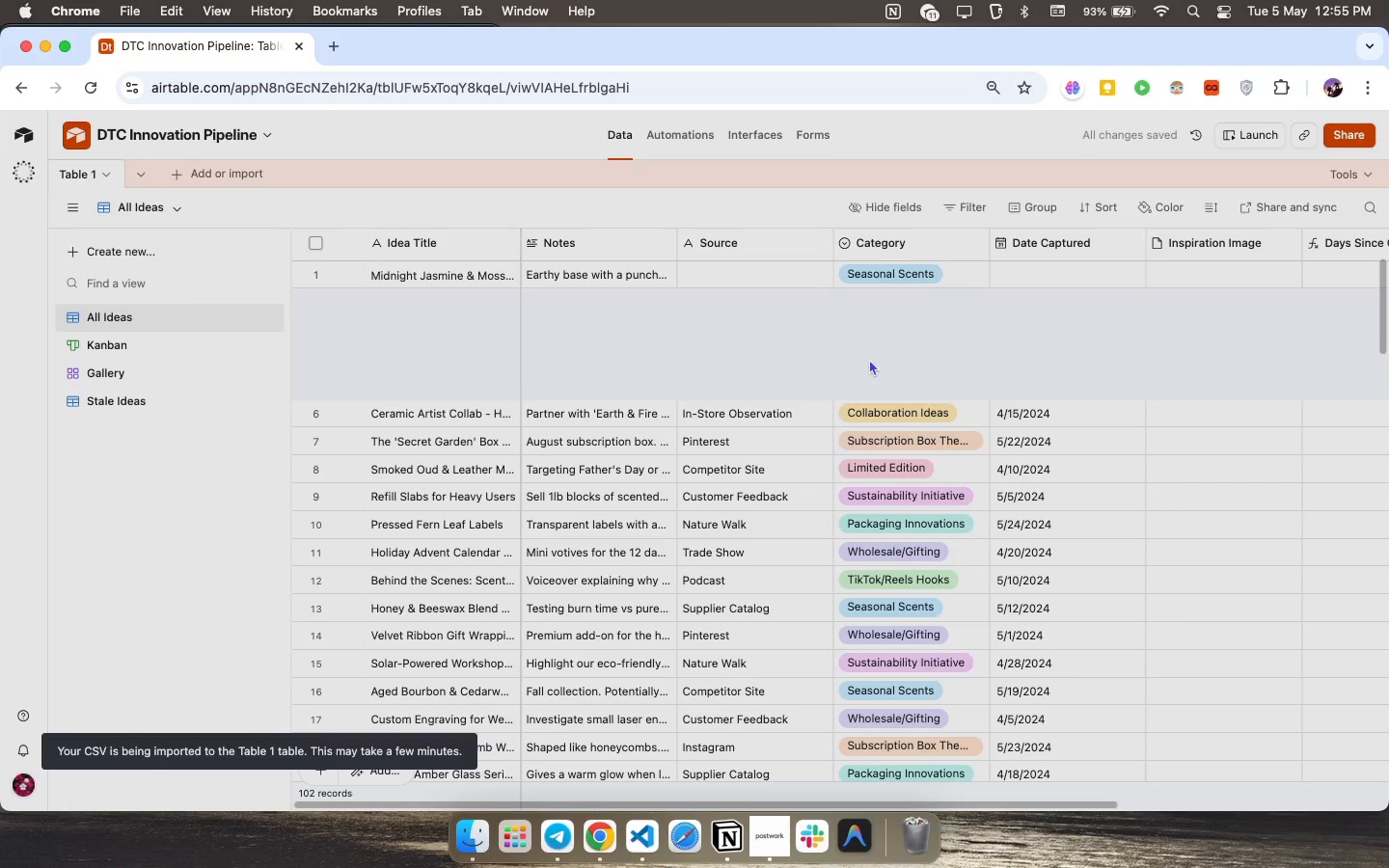 
scroll: coordinate [667, 340], scroll_direction: up, amount: 47.0
 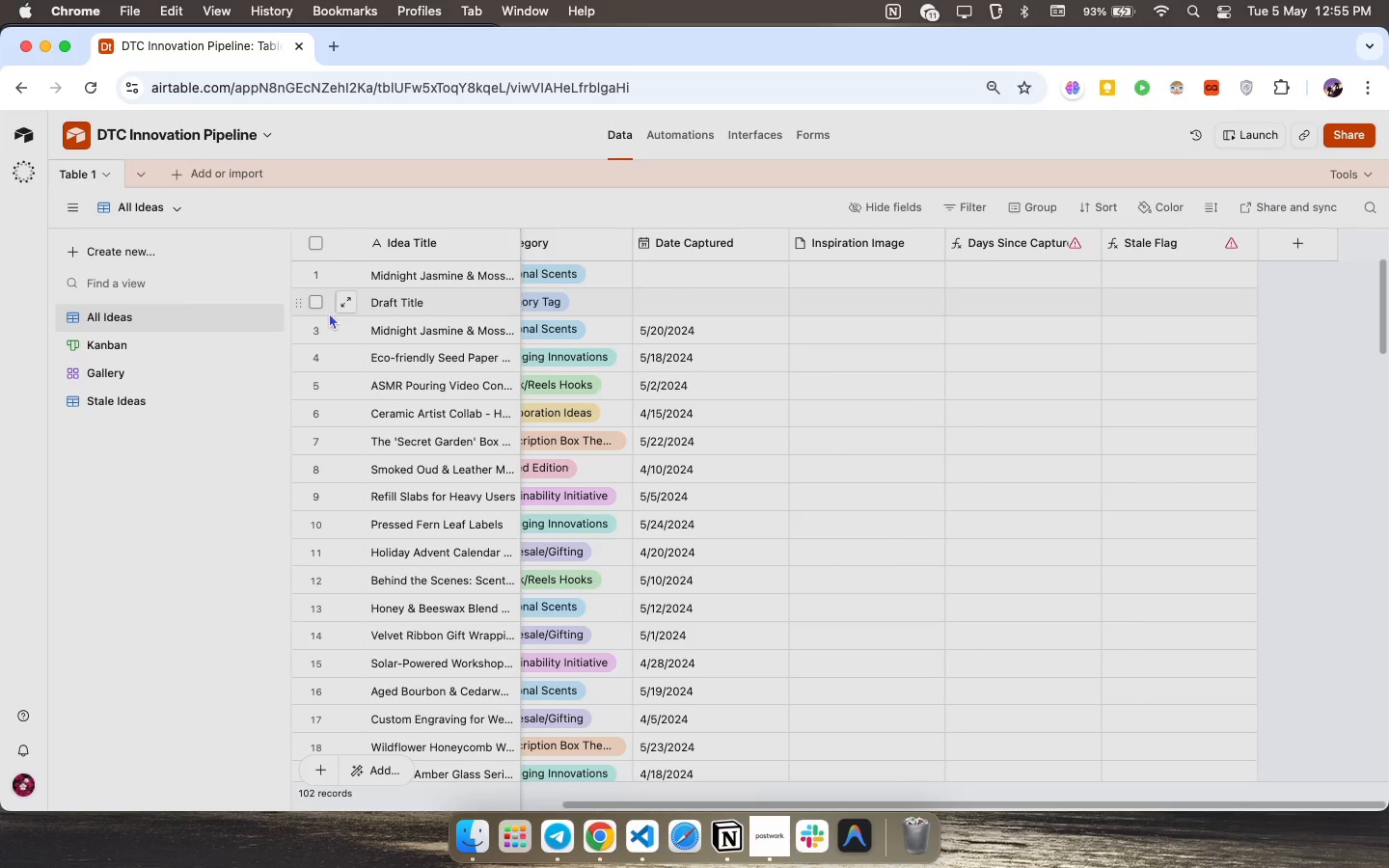 
left_click([311, 302])
 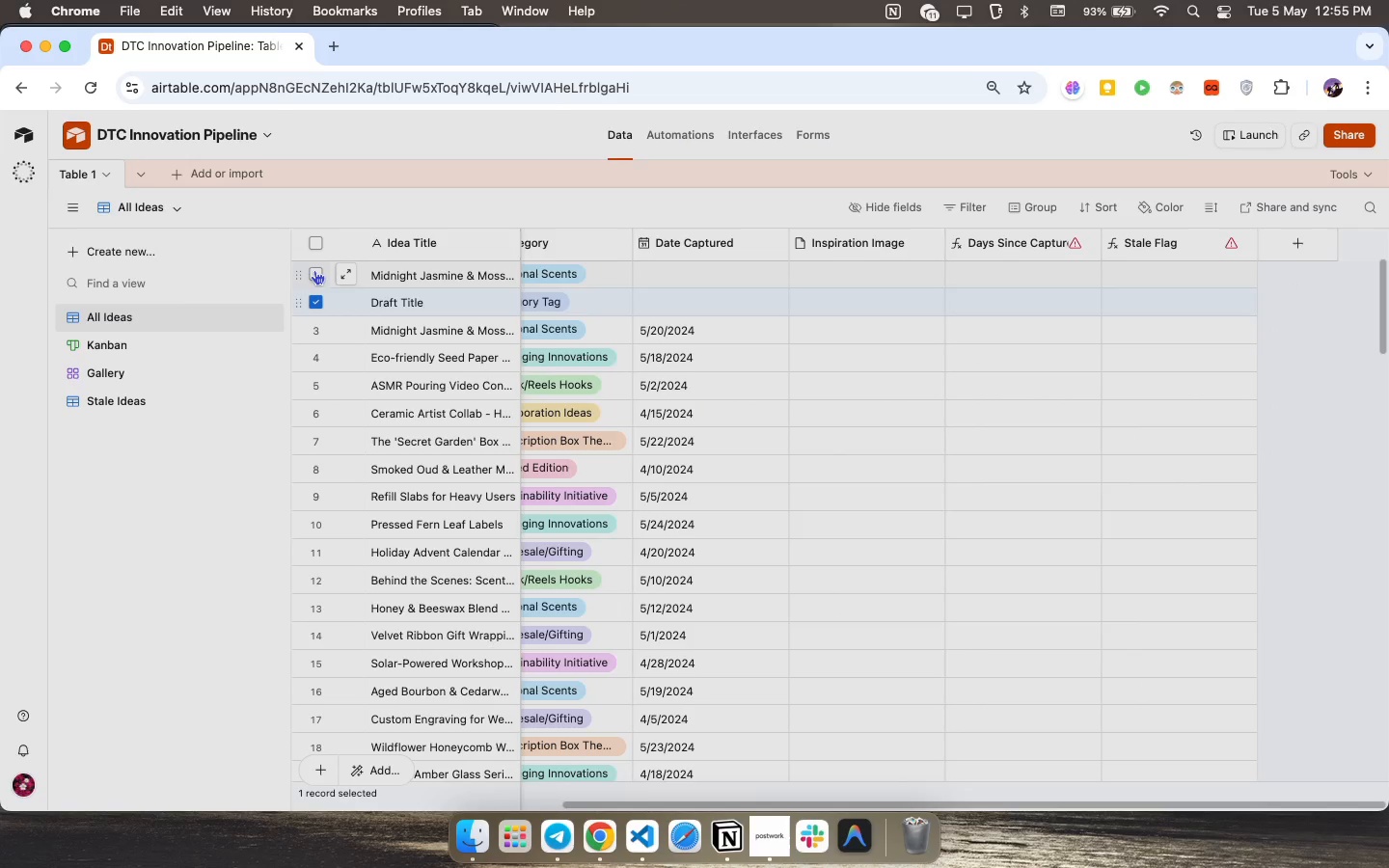 
left_click([314, 270])
 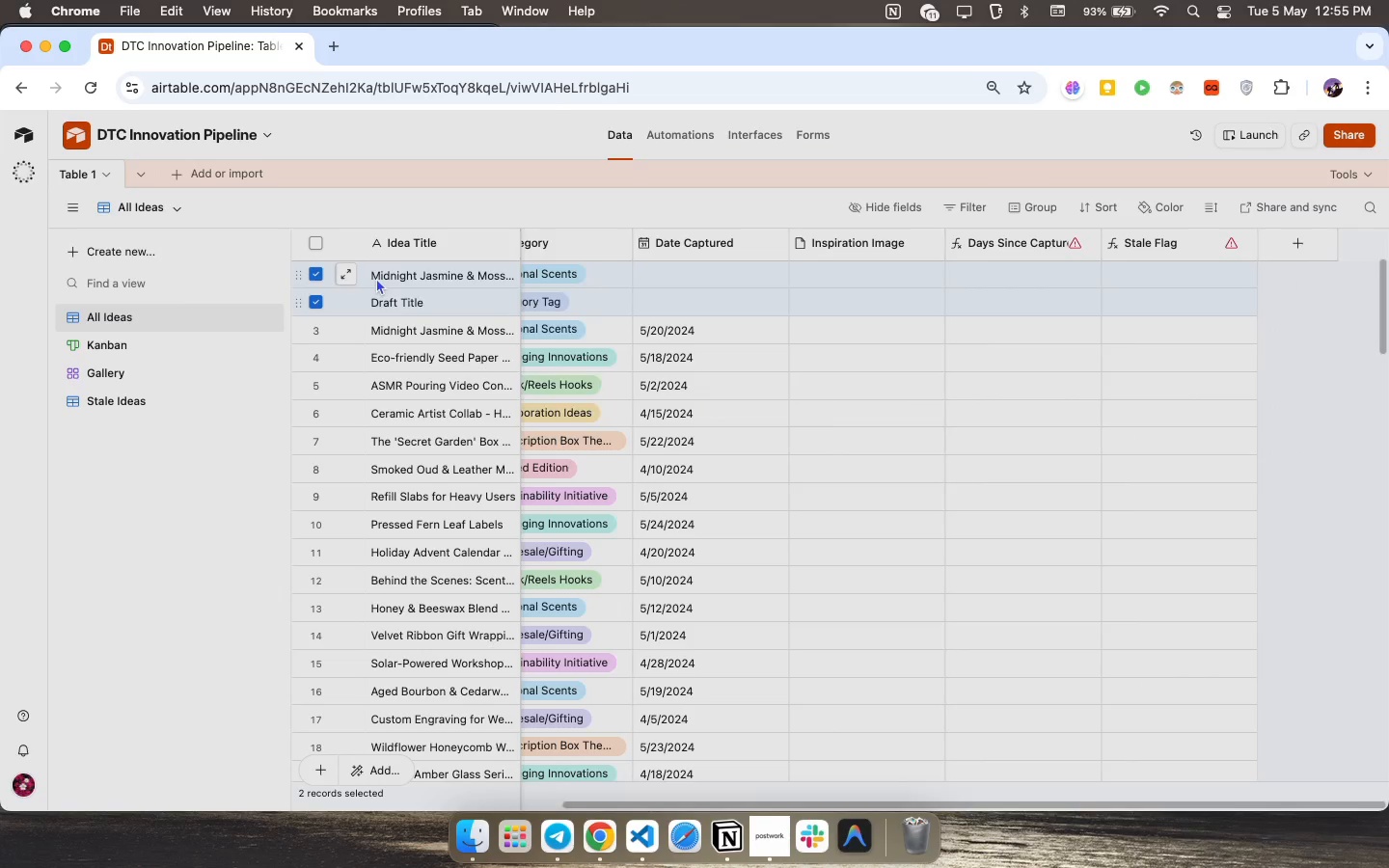 
right_click([376, 278])
 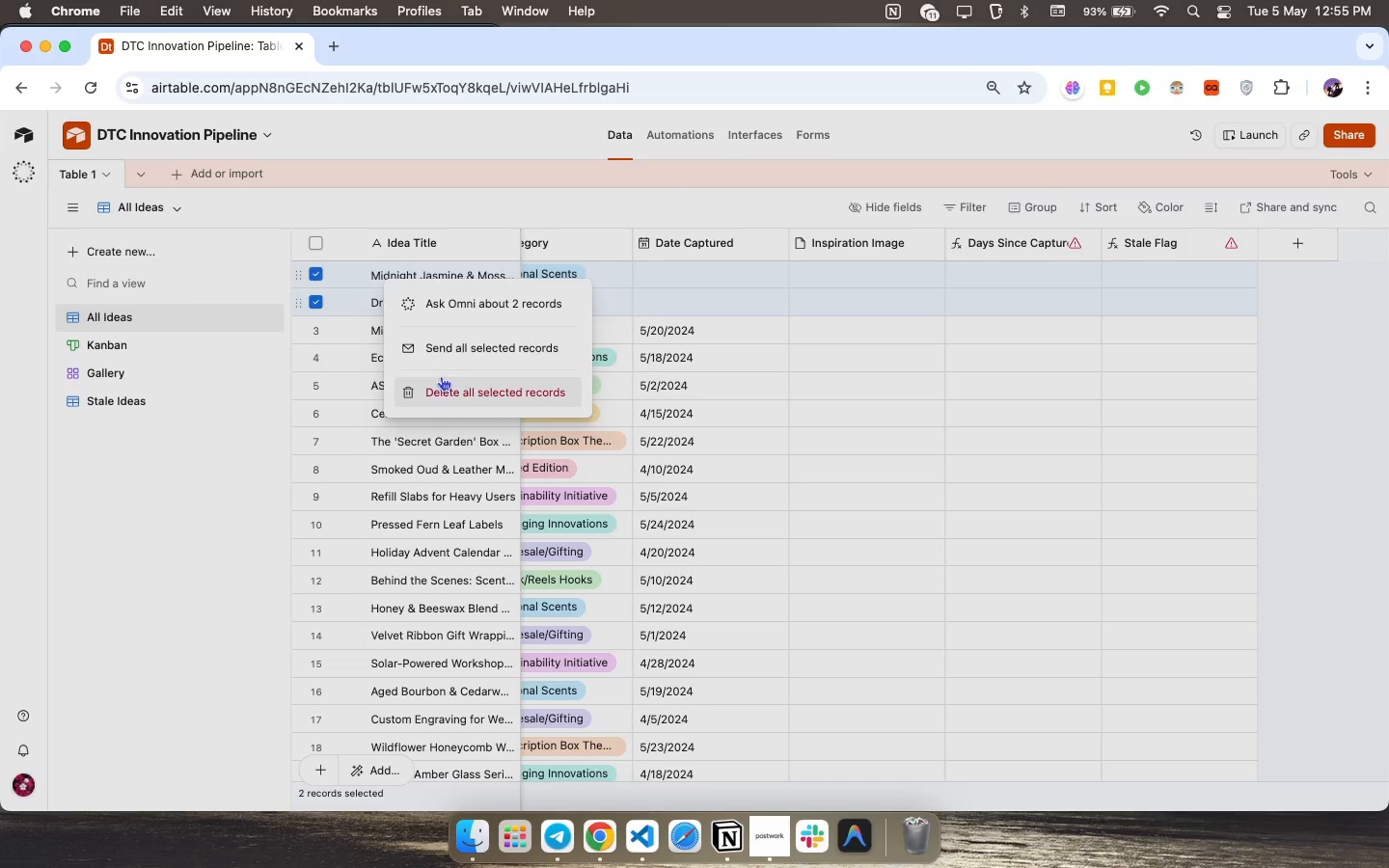 
left_click([442, 380])
 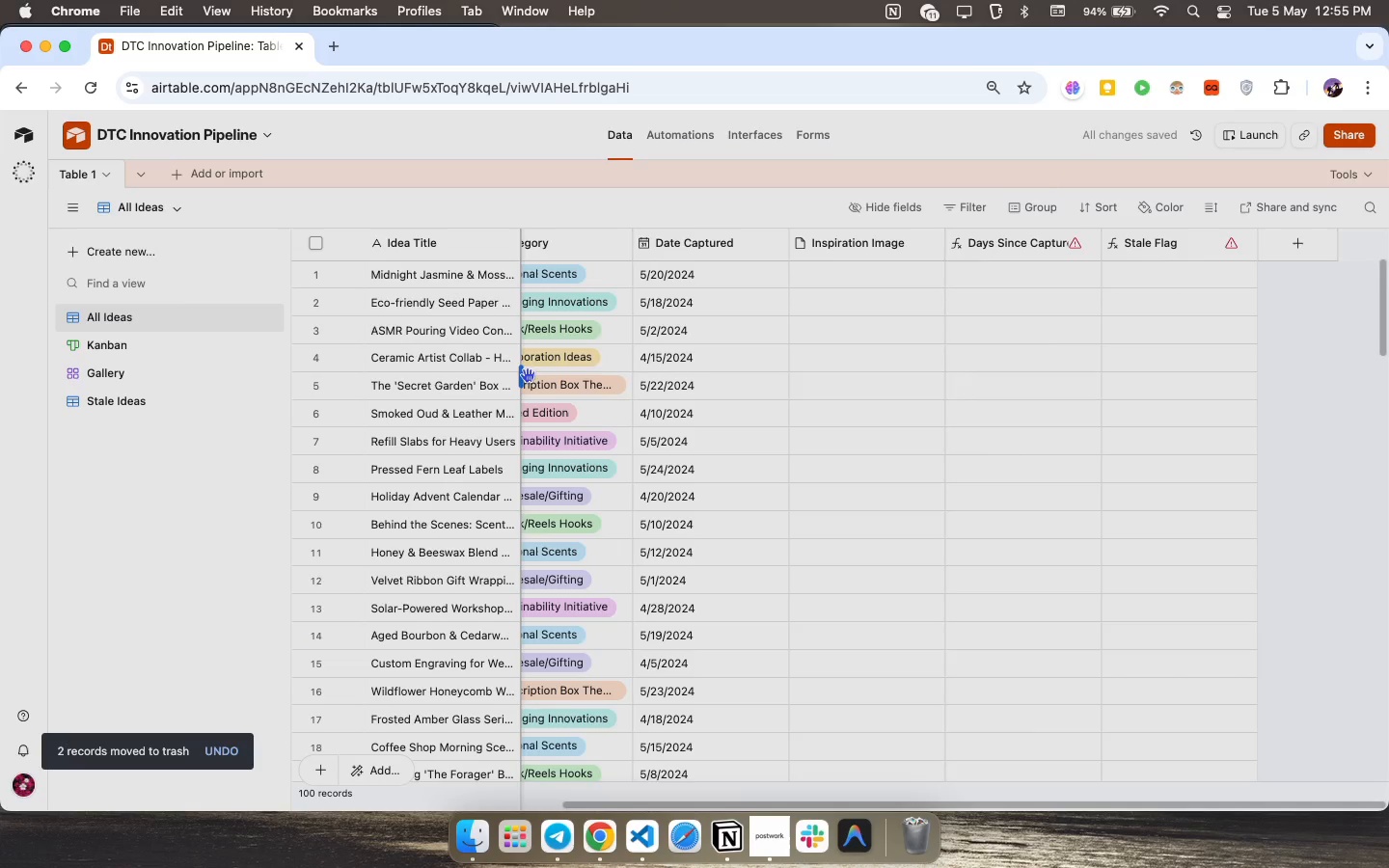 
mouse_move([851, 256])
 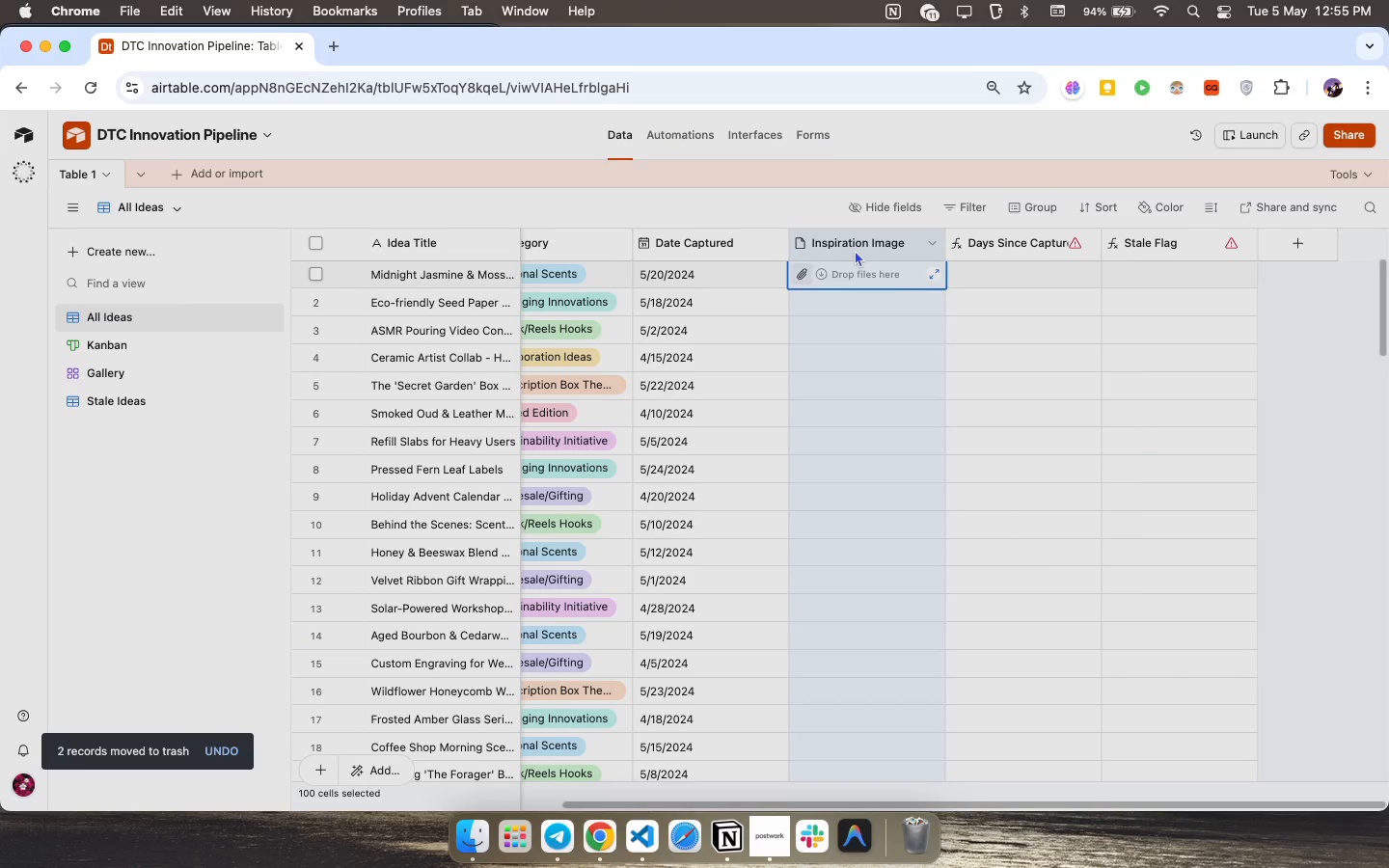 
double_click([855, 250])
 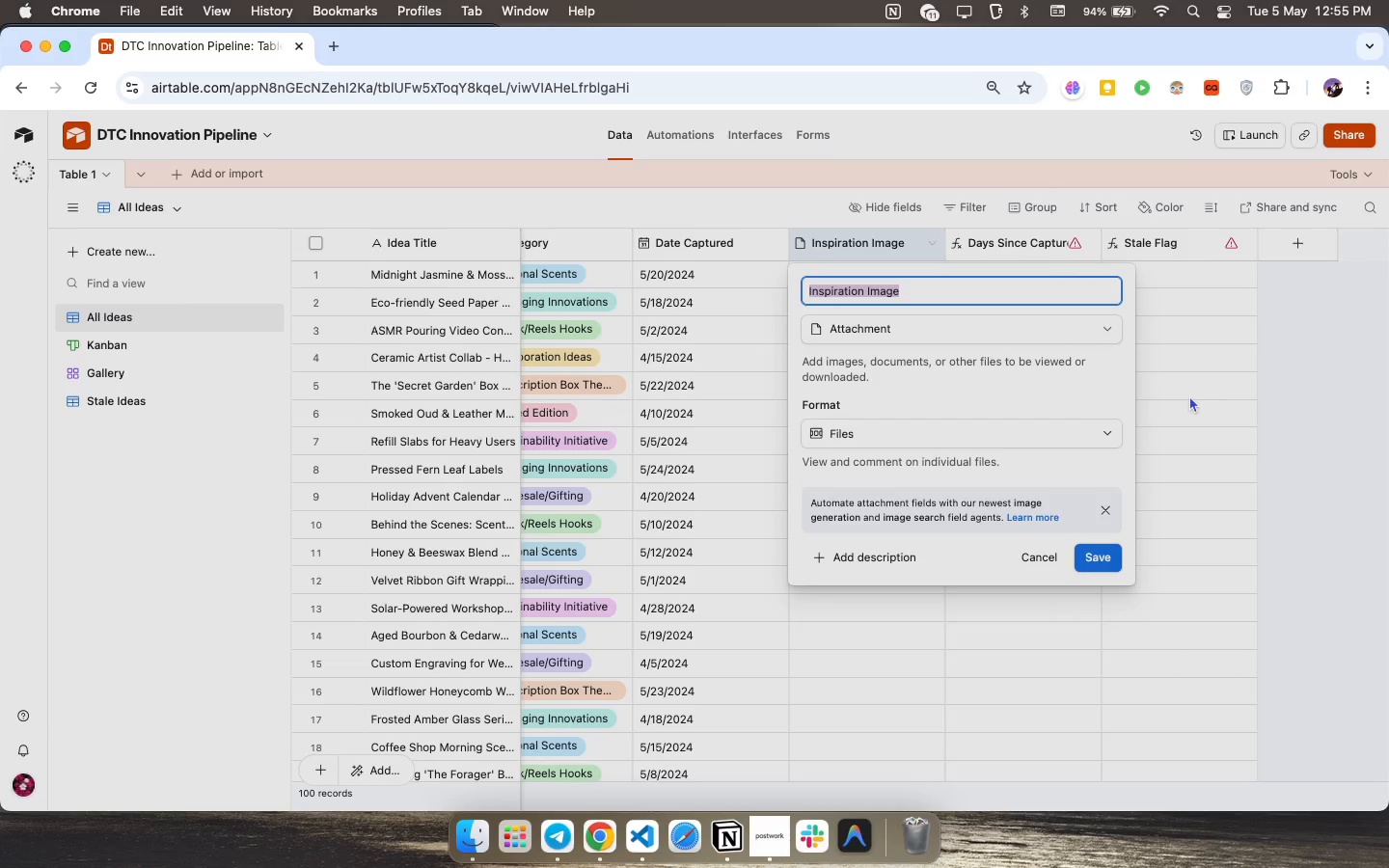 
left_click([1232, 389])
 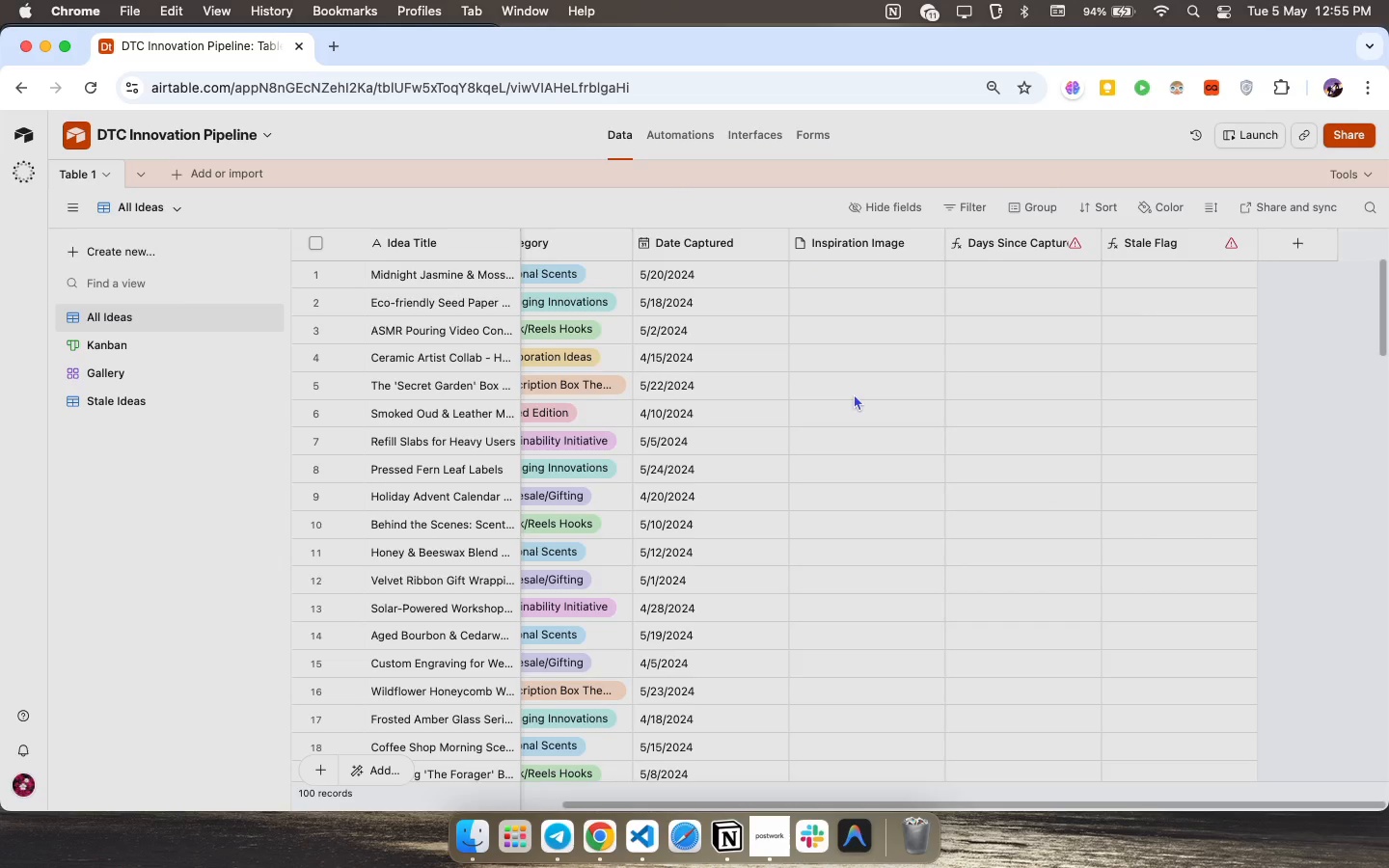 
scroll: coordinate [854, 393], scroll_direction: down, amount: 7.0
 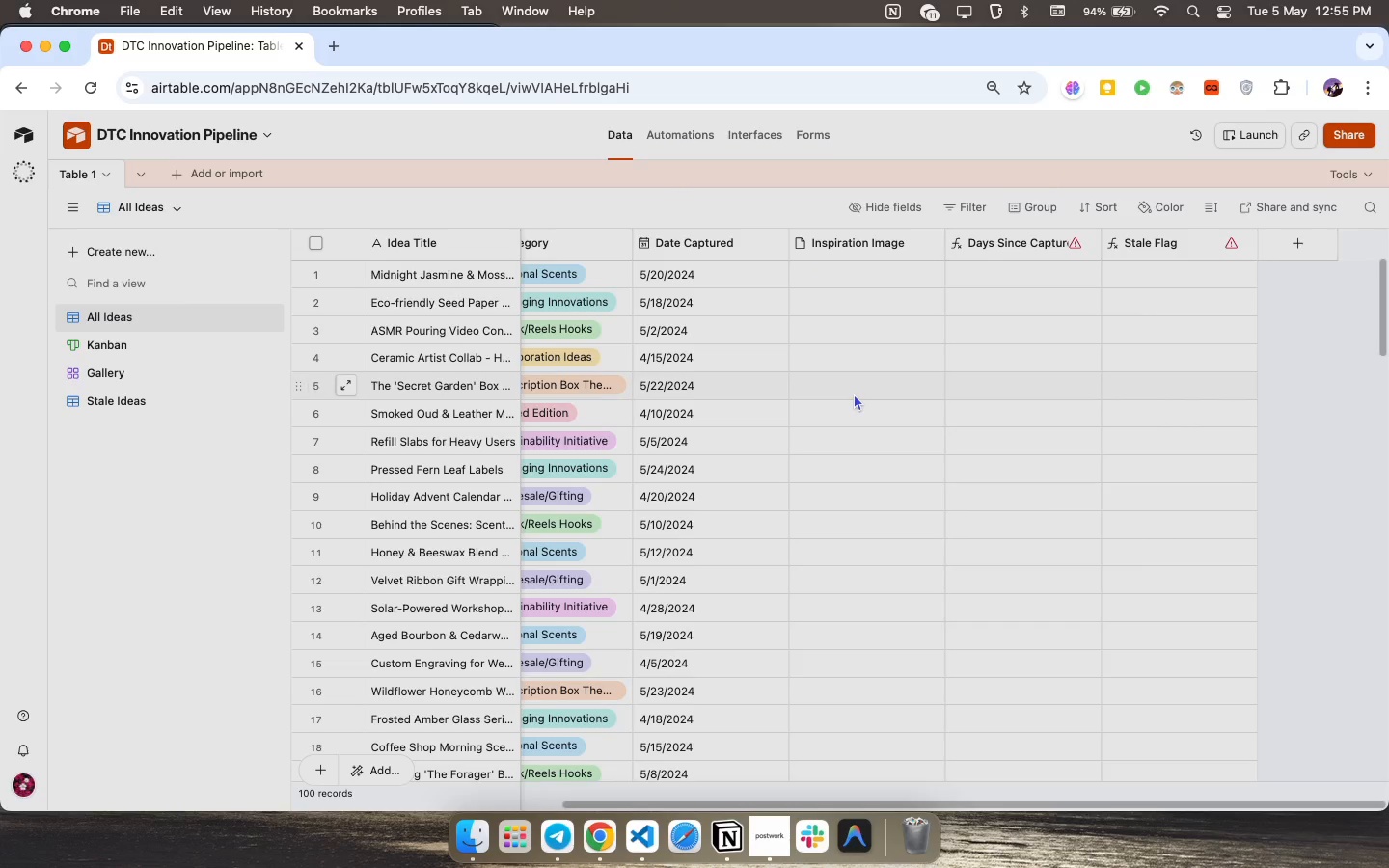 
scroll: coordinate [818, 283], scroll_direction: up, amount: 59.0
 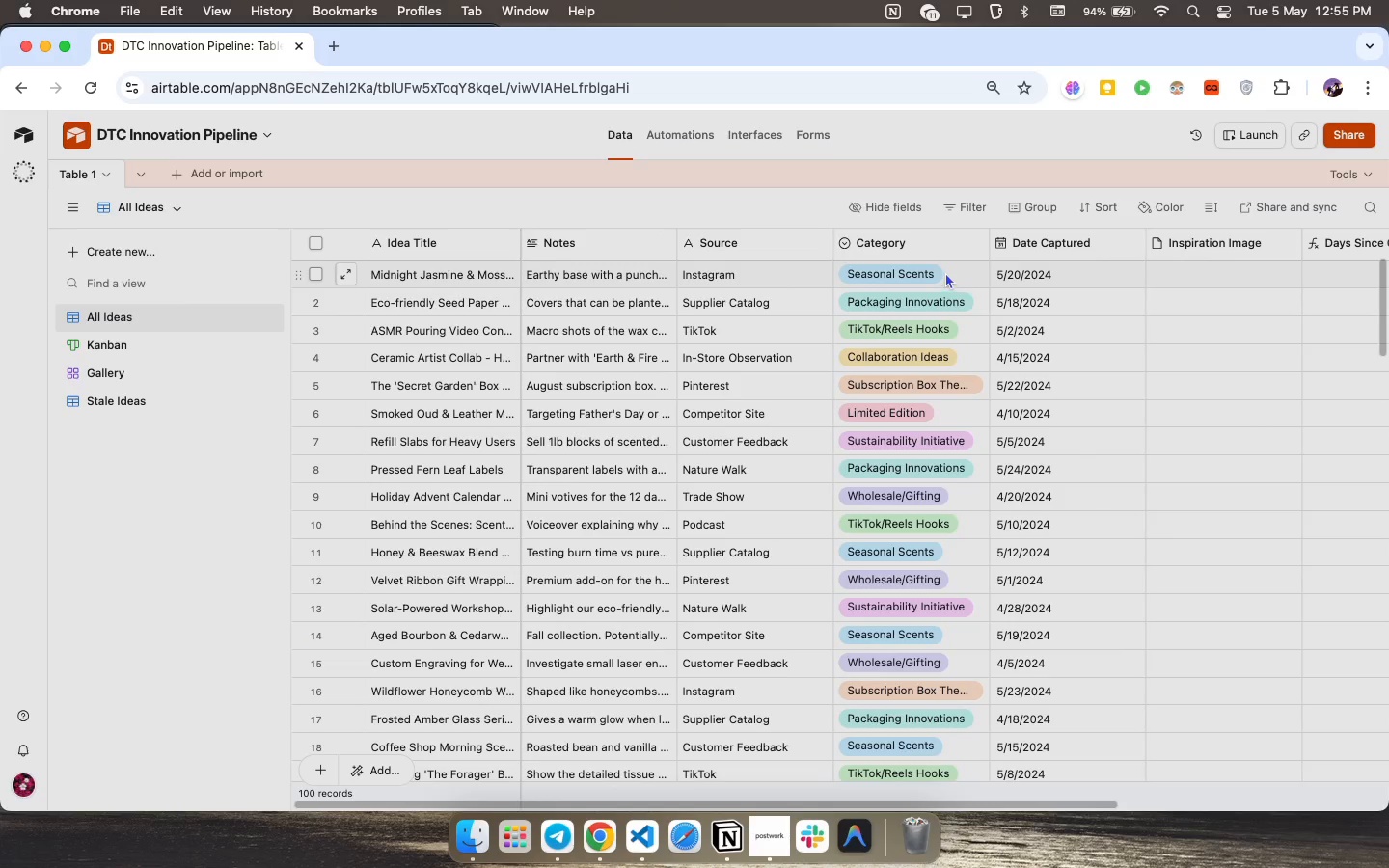 
left_click([763, 274])
 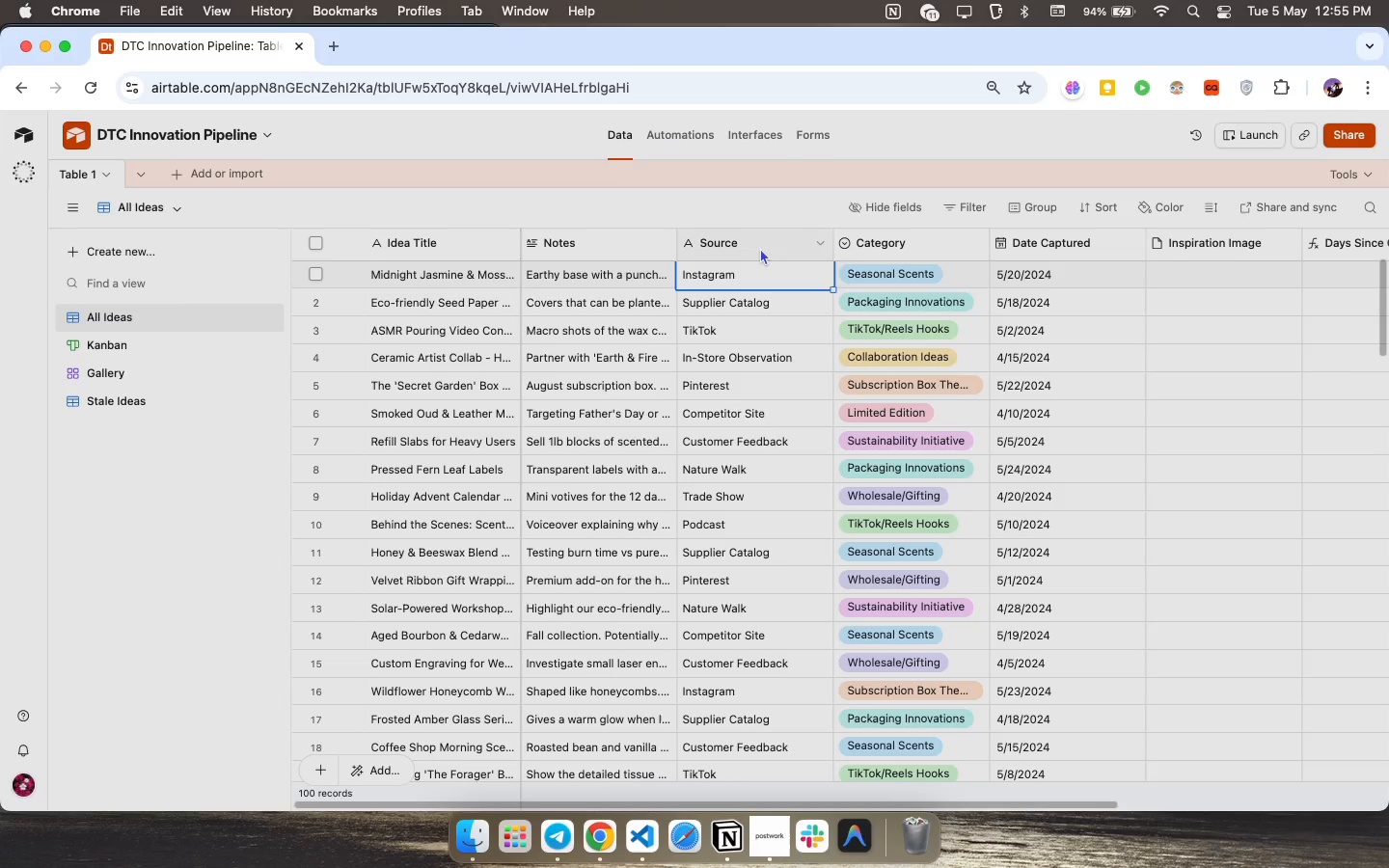 
left_click([760, 248])
 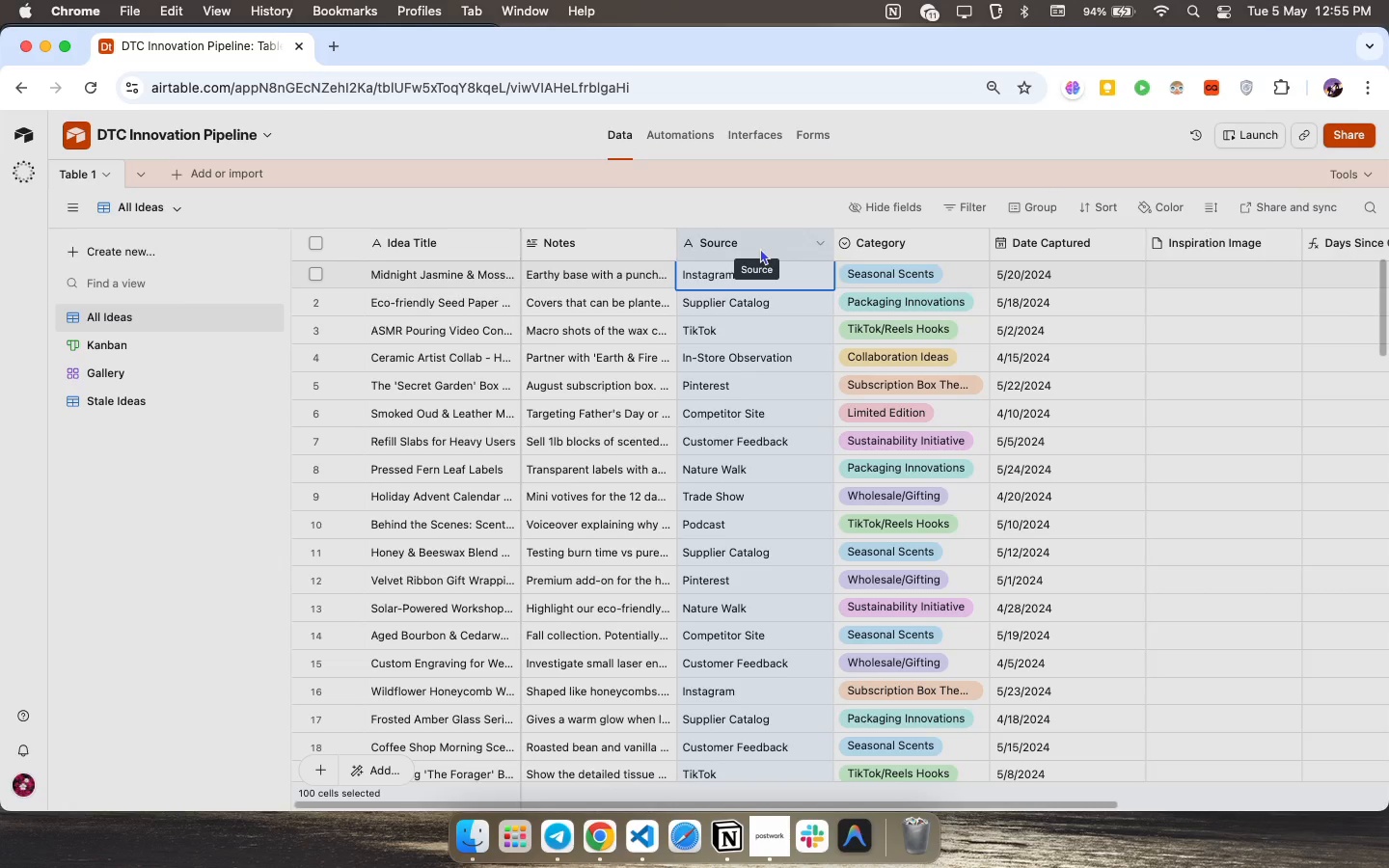 
left_click([760, 248])
 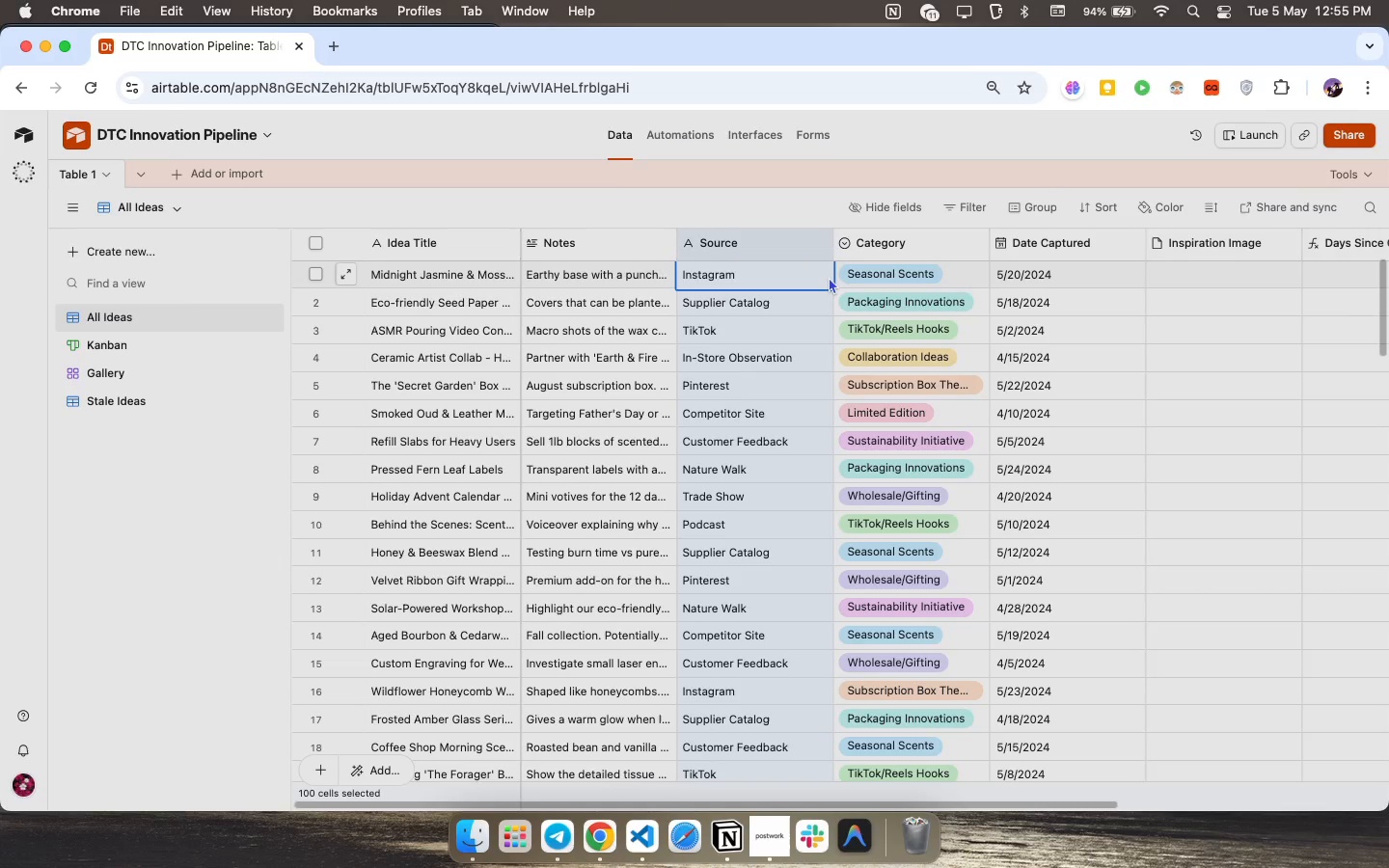 
double_click([829, 277])
 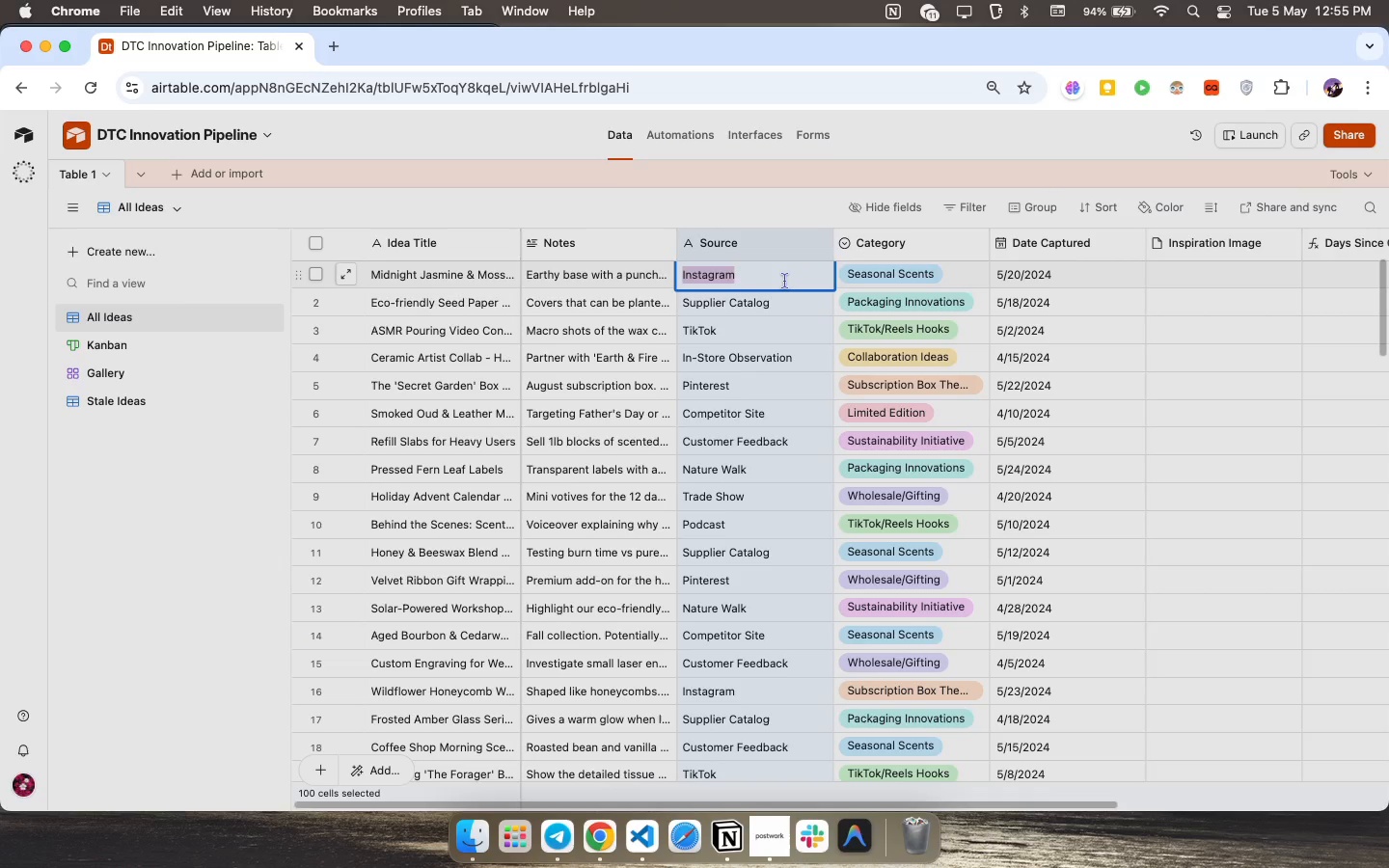 
double_click([784, 281])
 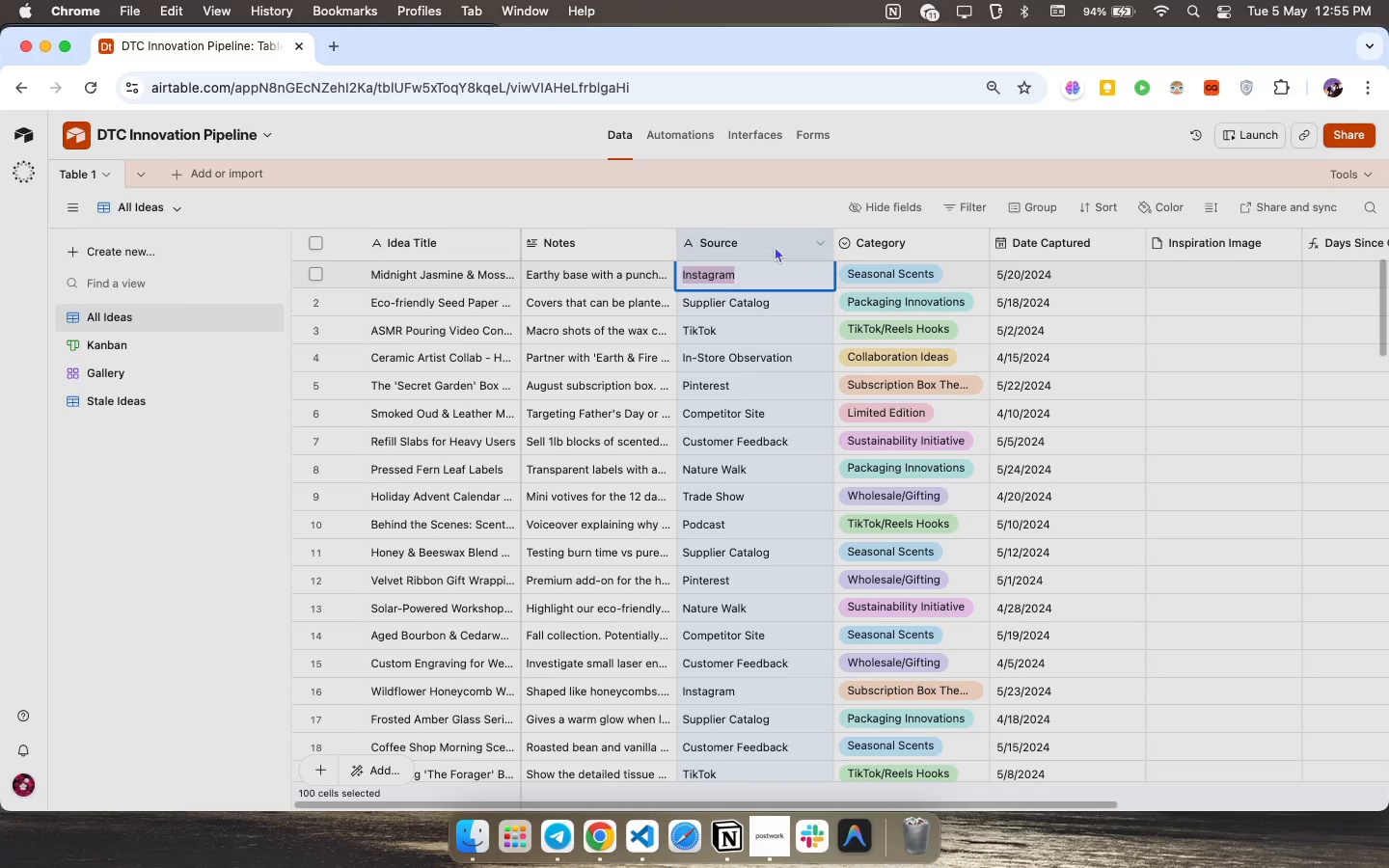 
mouse_move([762, 280])
 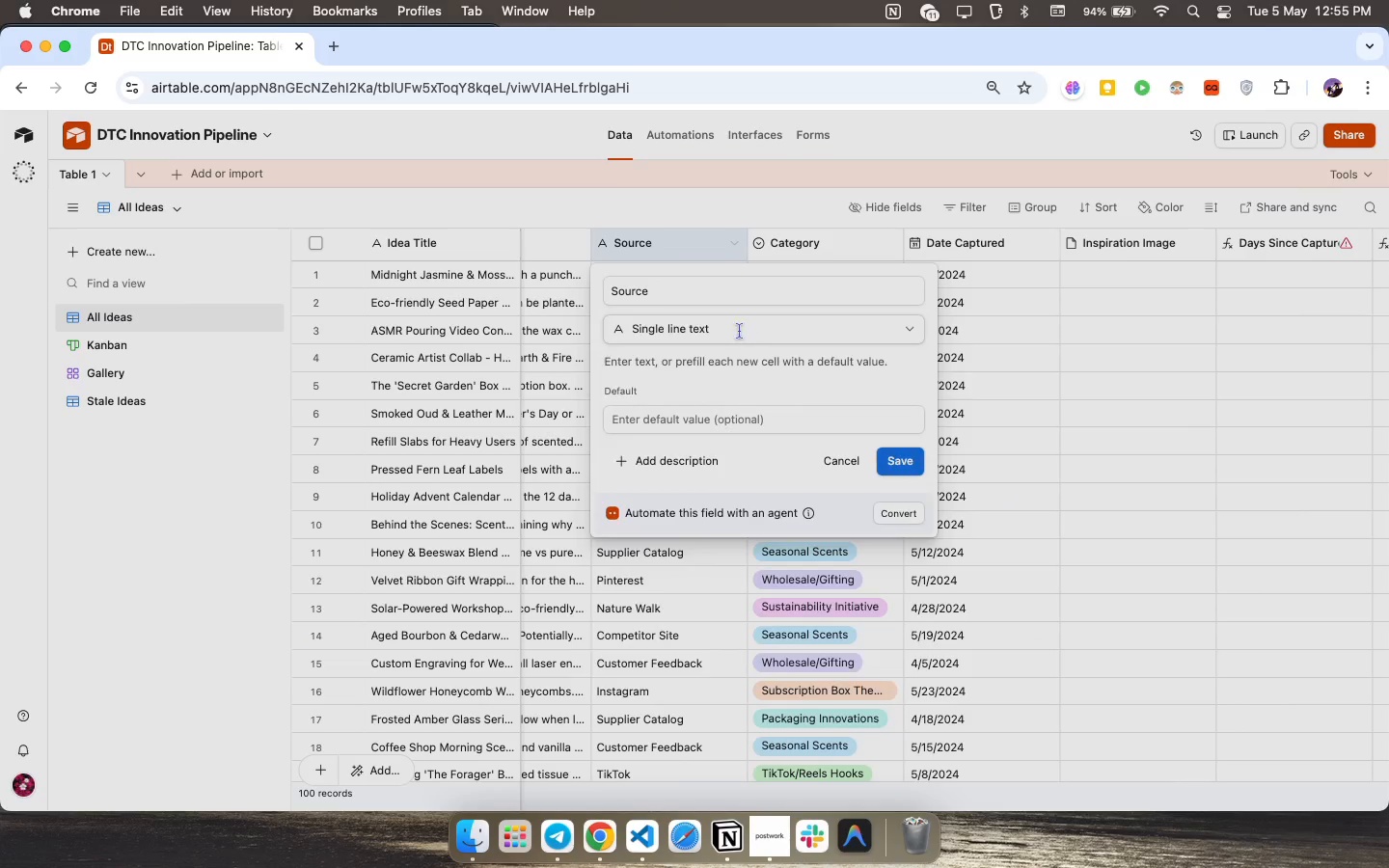 
left_click([740, 331])
 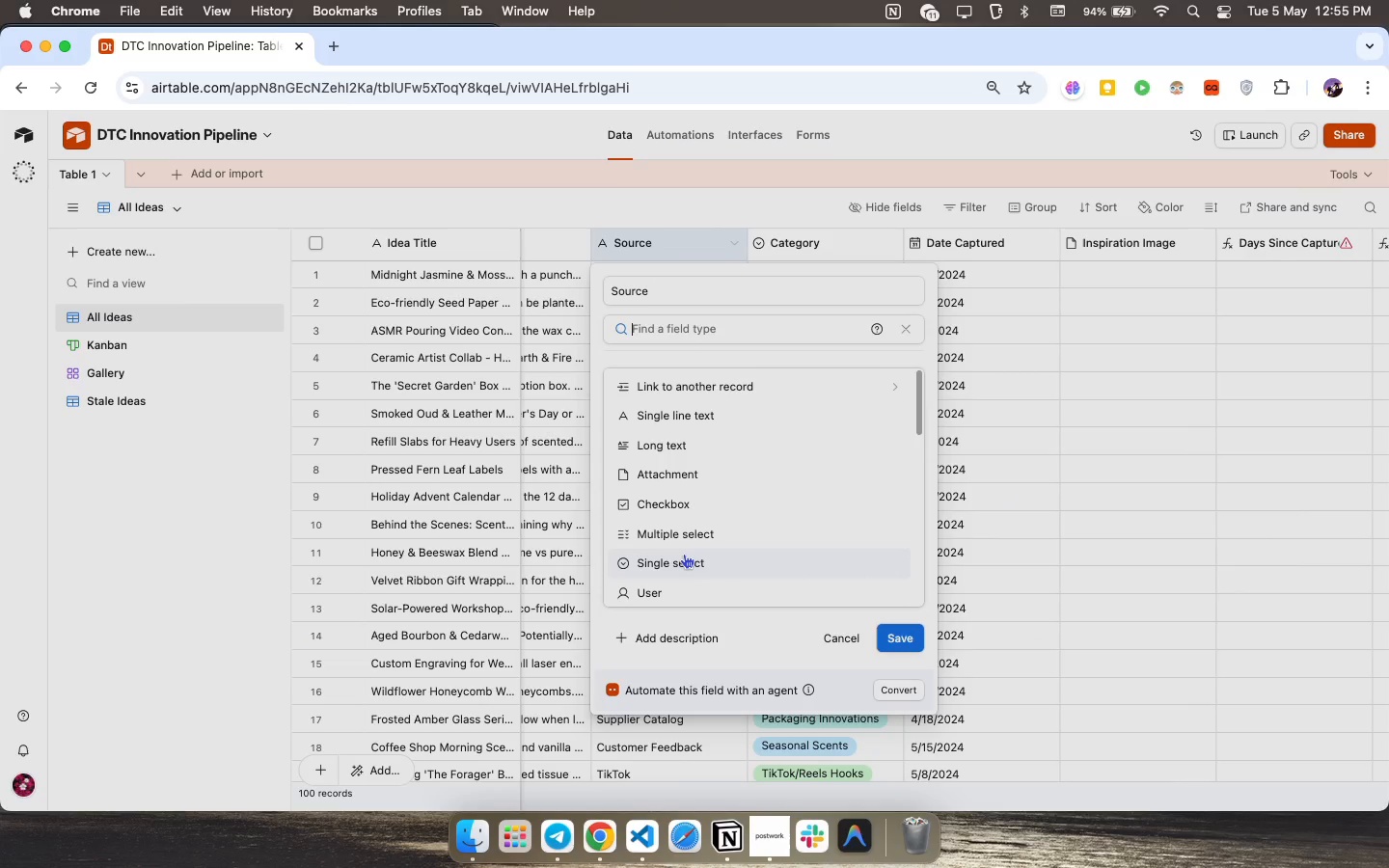 
left_click([684, 554])
 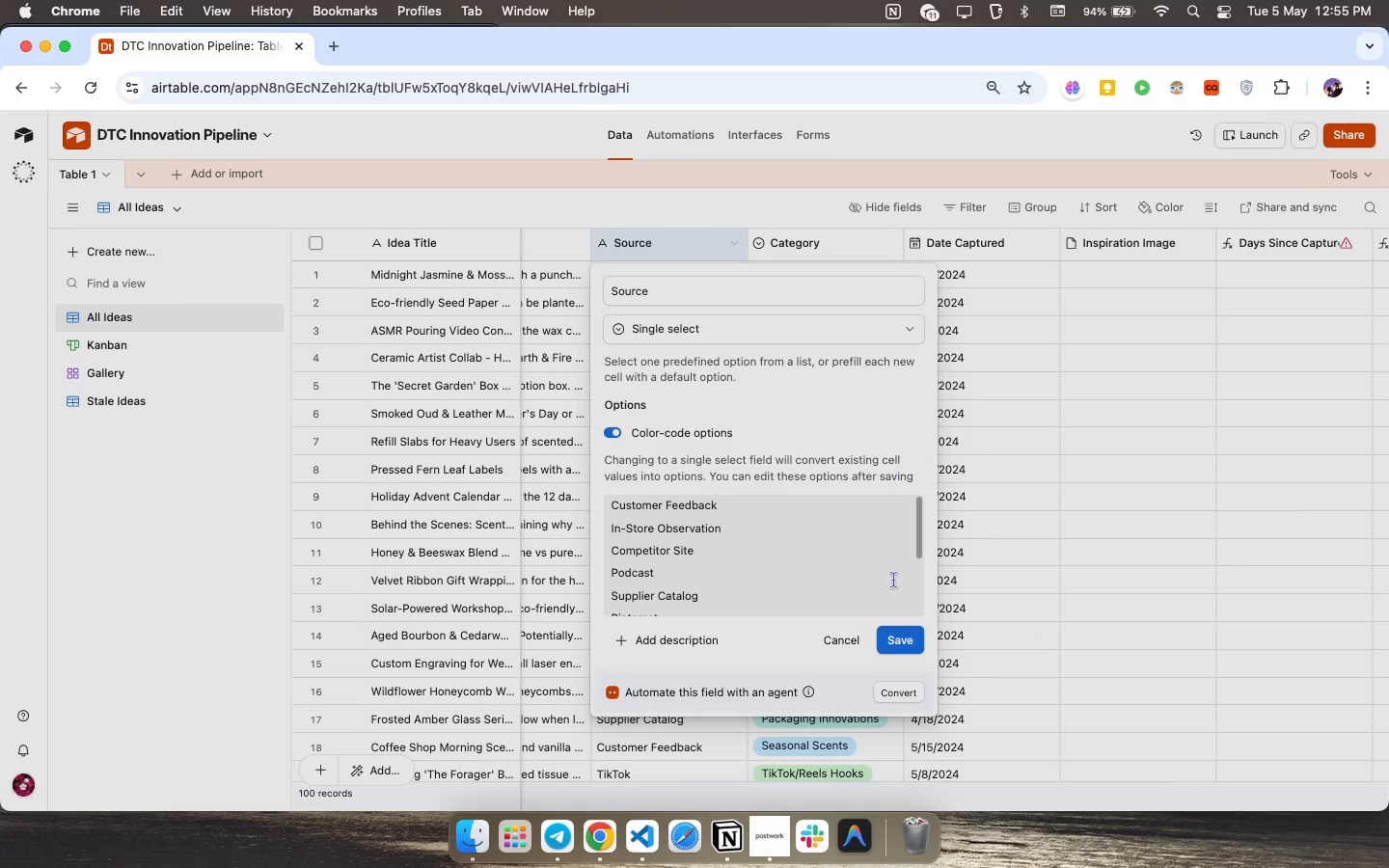 
left_click([899, 628])
 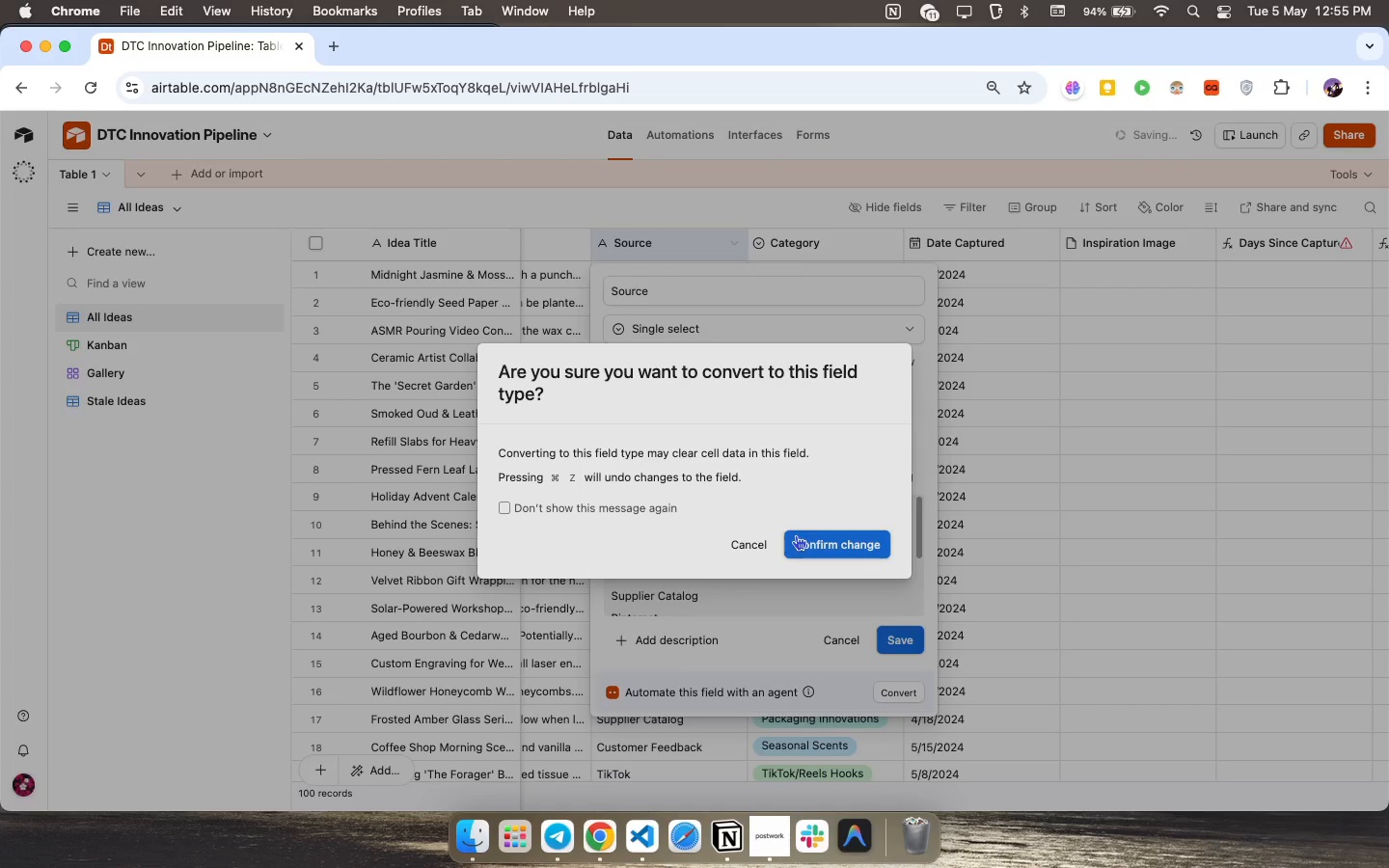 
left_click([818, 546])
 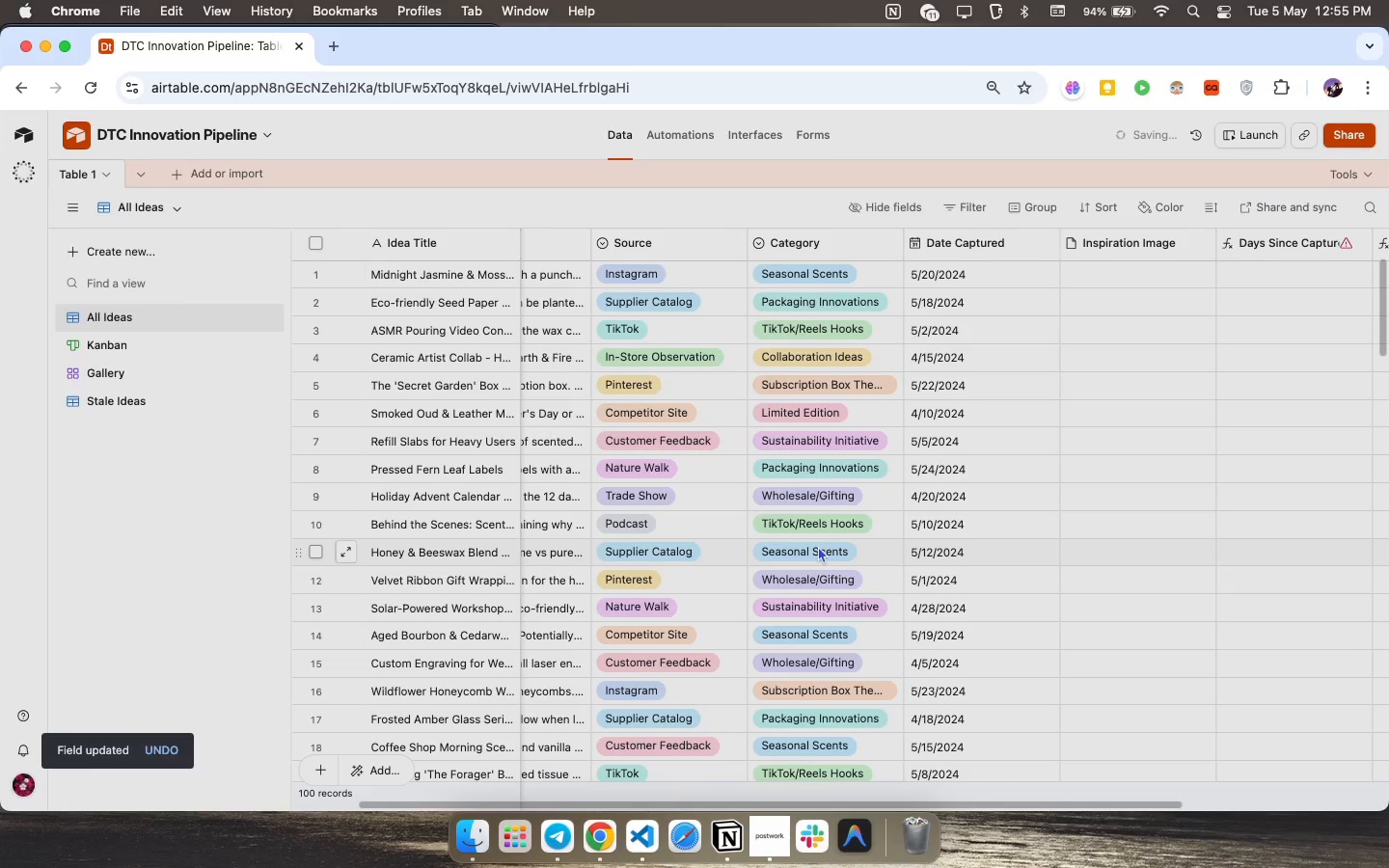 
scroll: coordinate [1118, 299], scroll_direction: up, amount: 13.0
 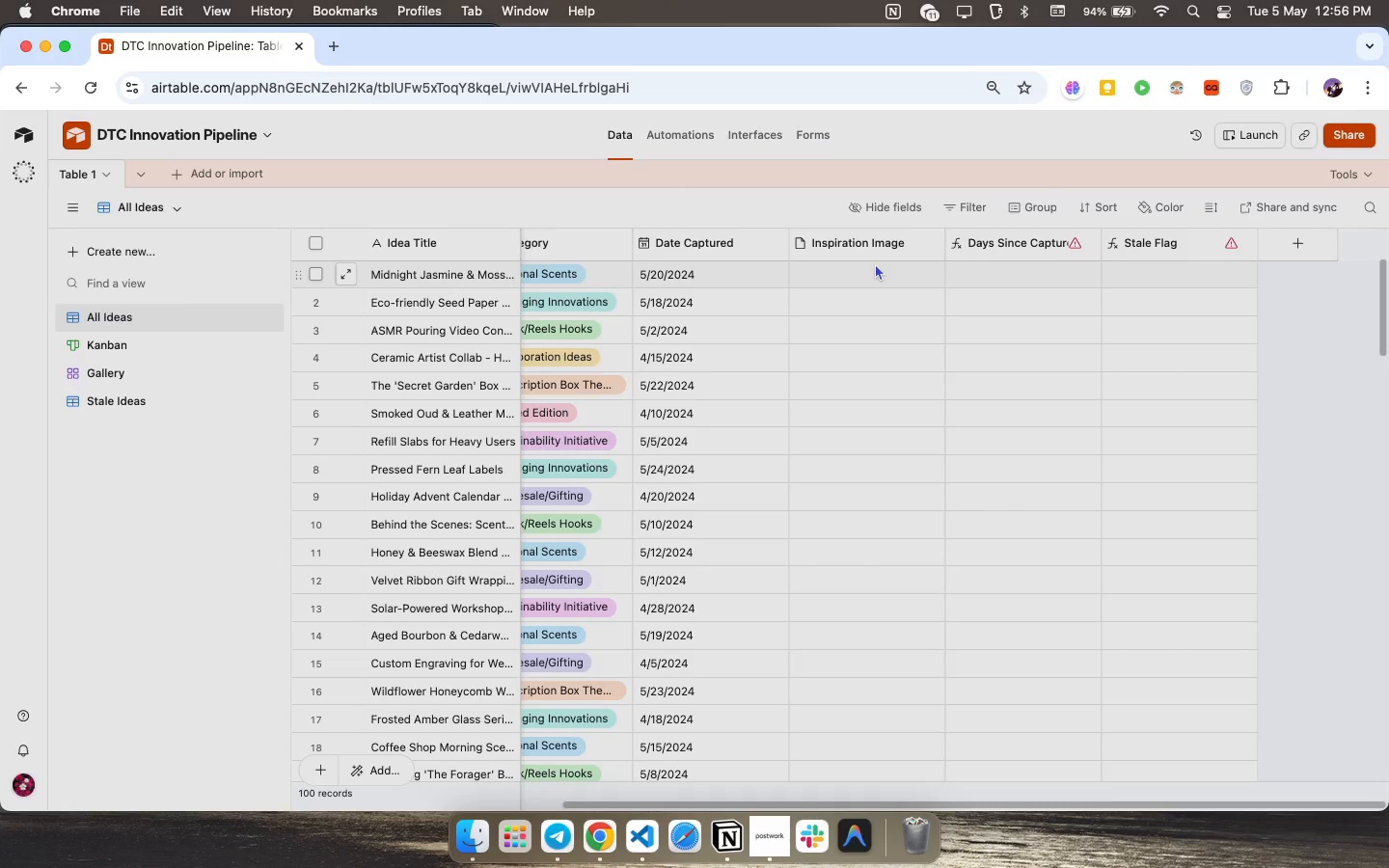 
wait(11.42)
 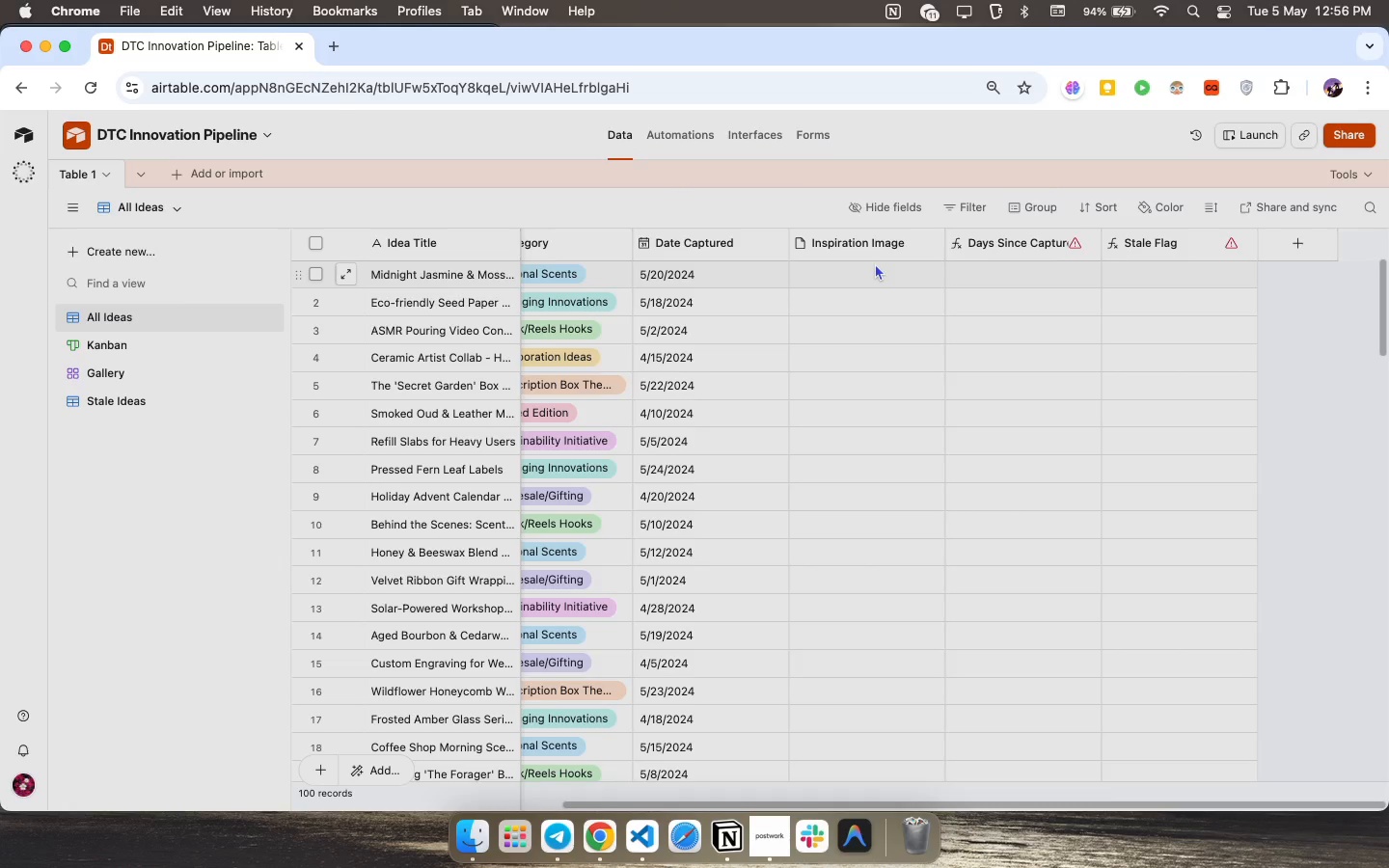 
left_click([1289, 240])
 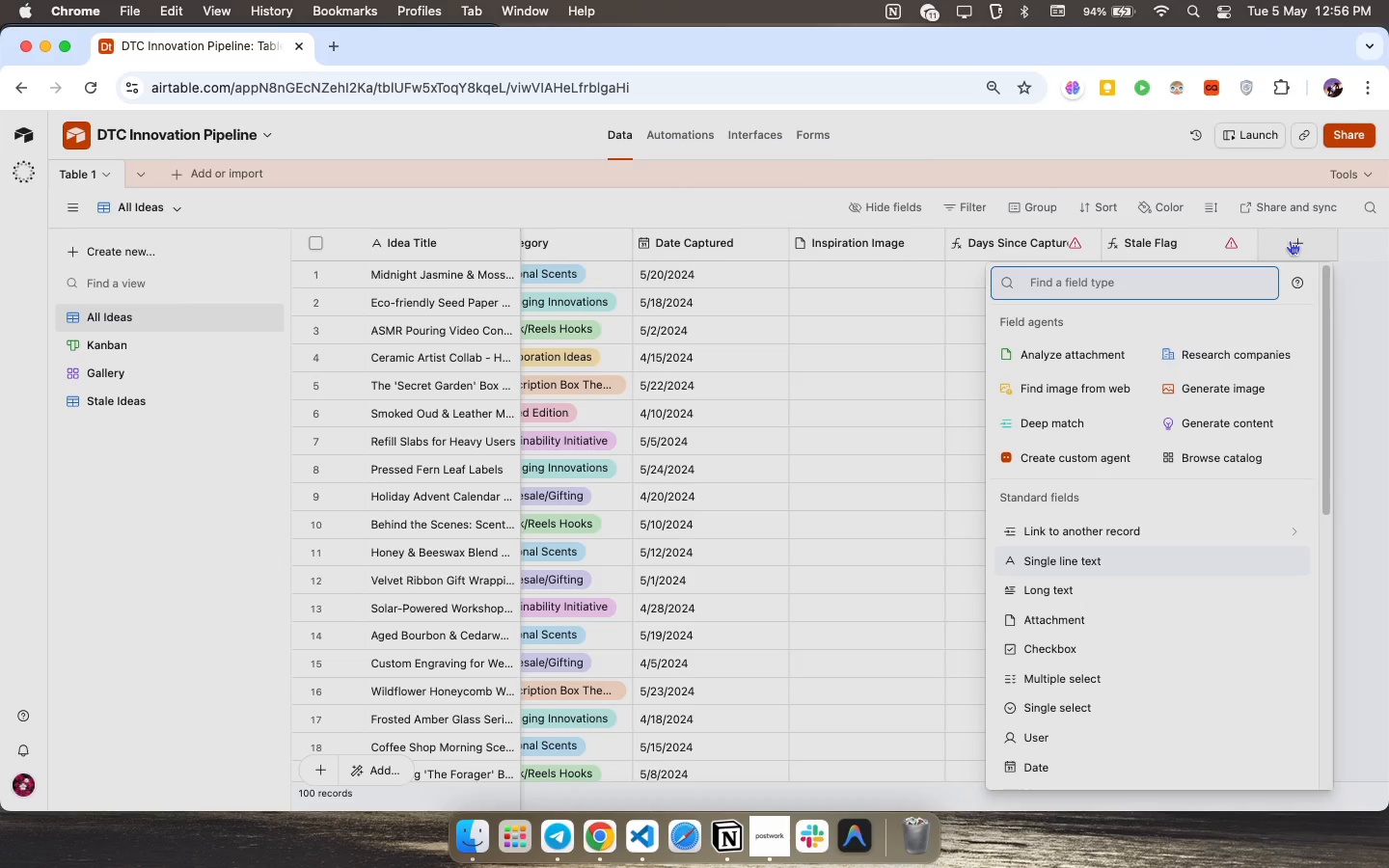 
key(CapsLock)
 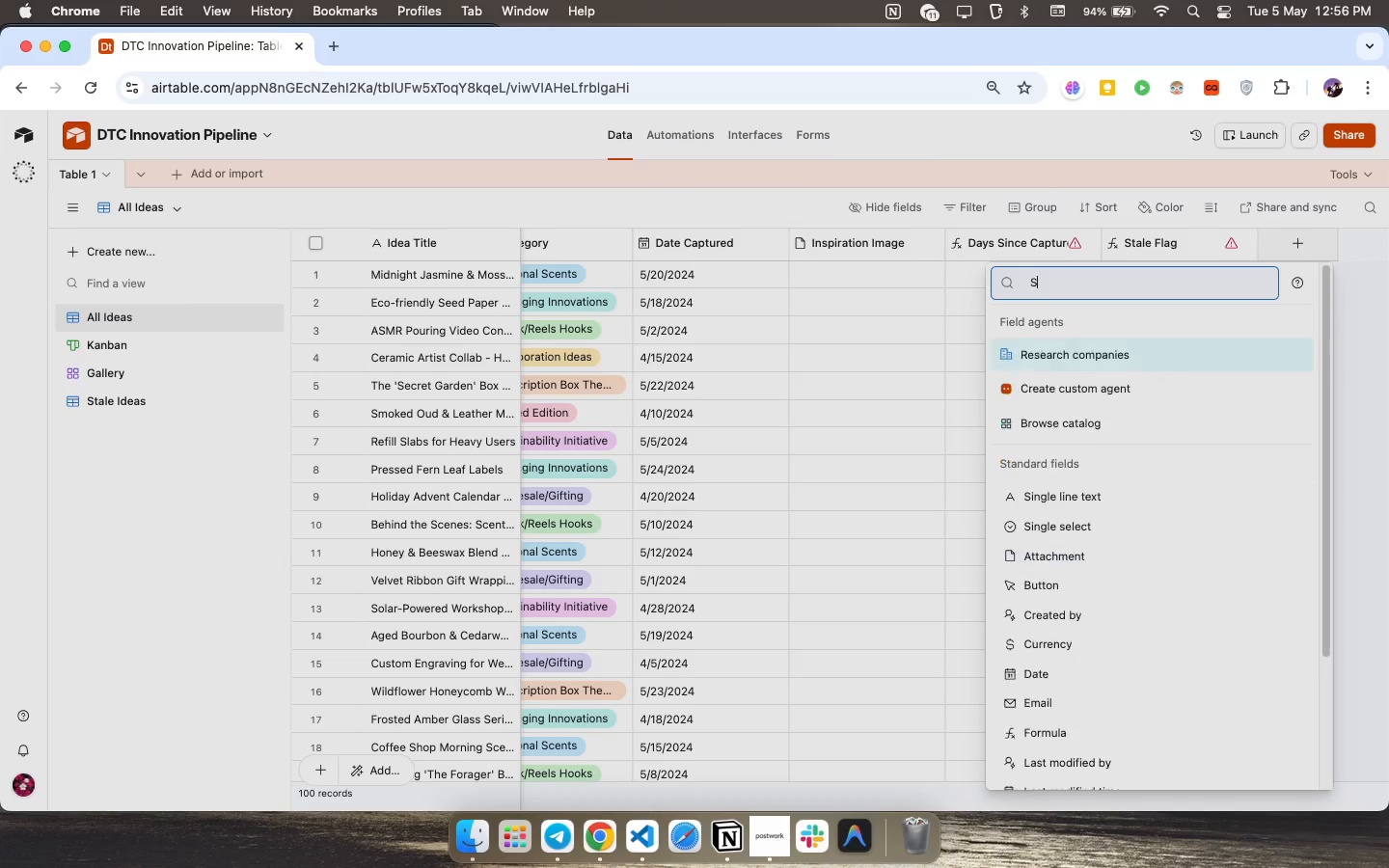 
key(S)
 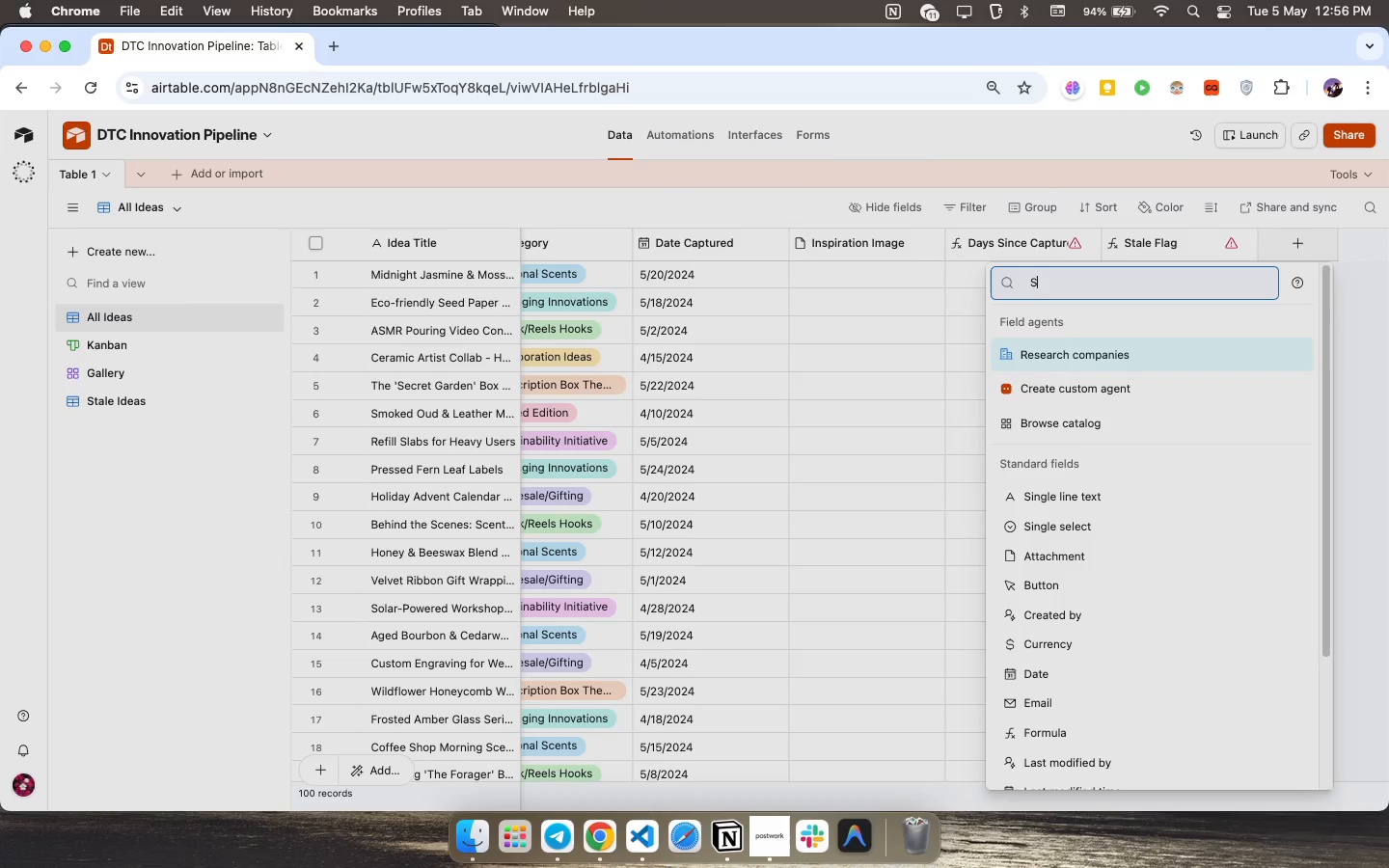 
key(CapsLock)
 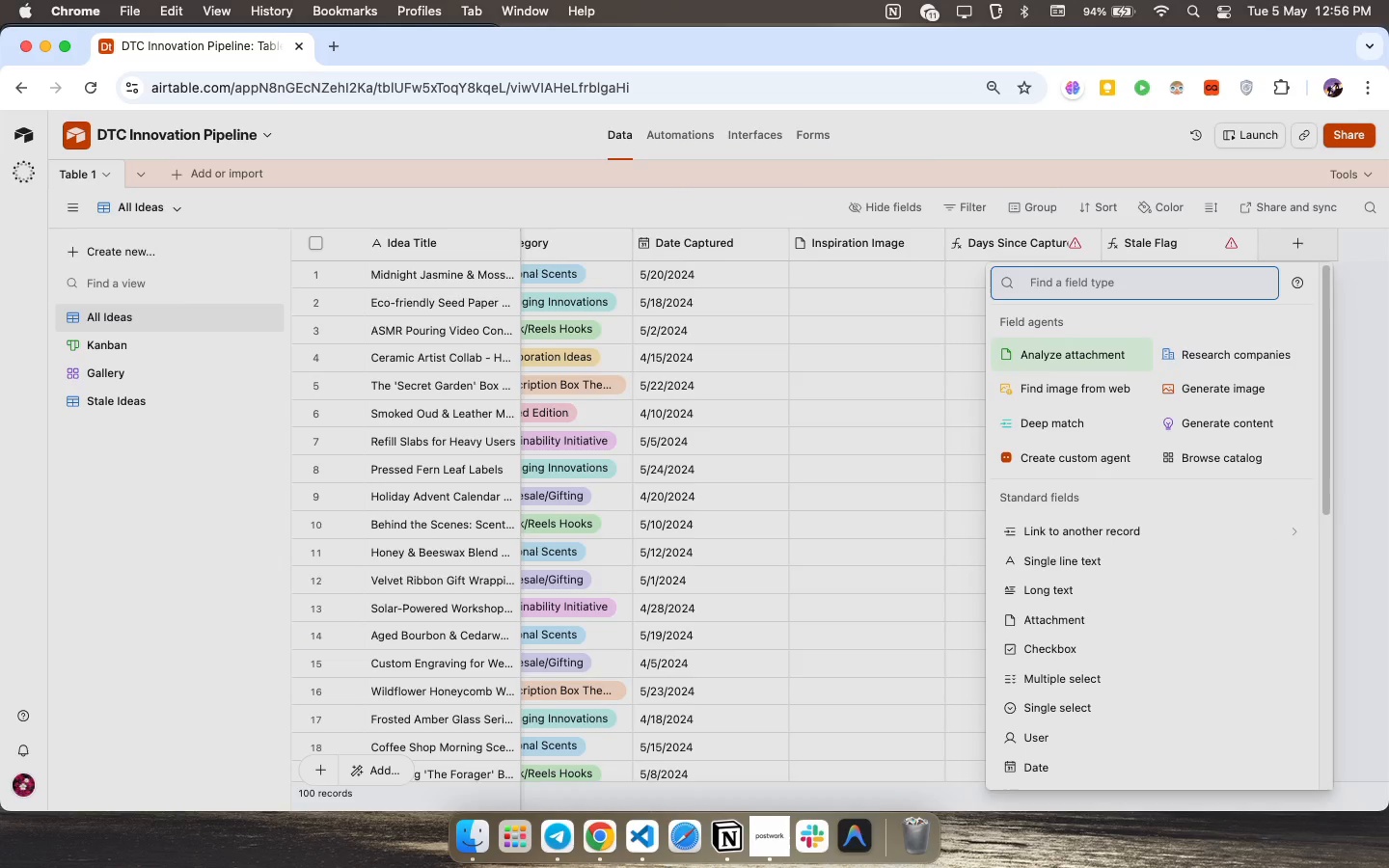 
key(Backspace)
 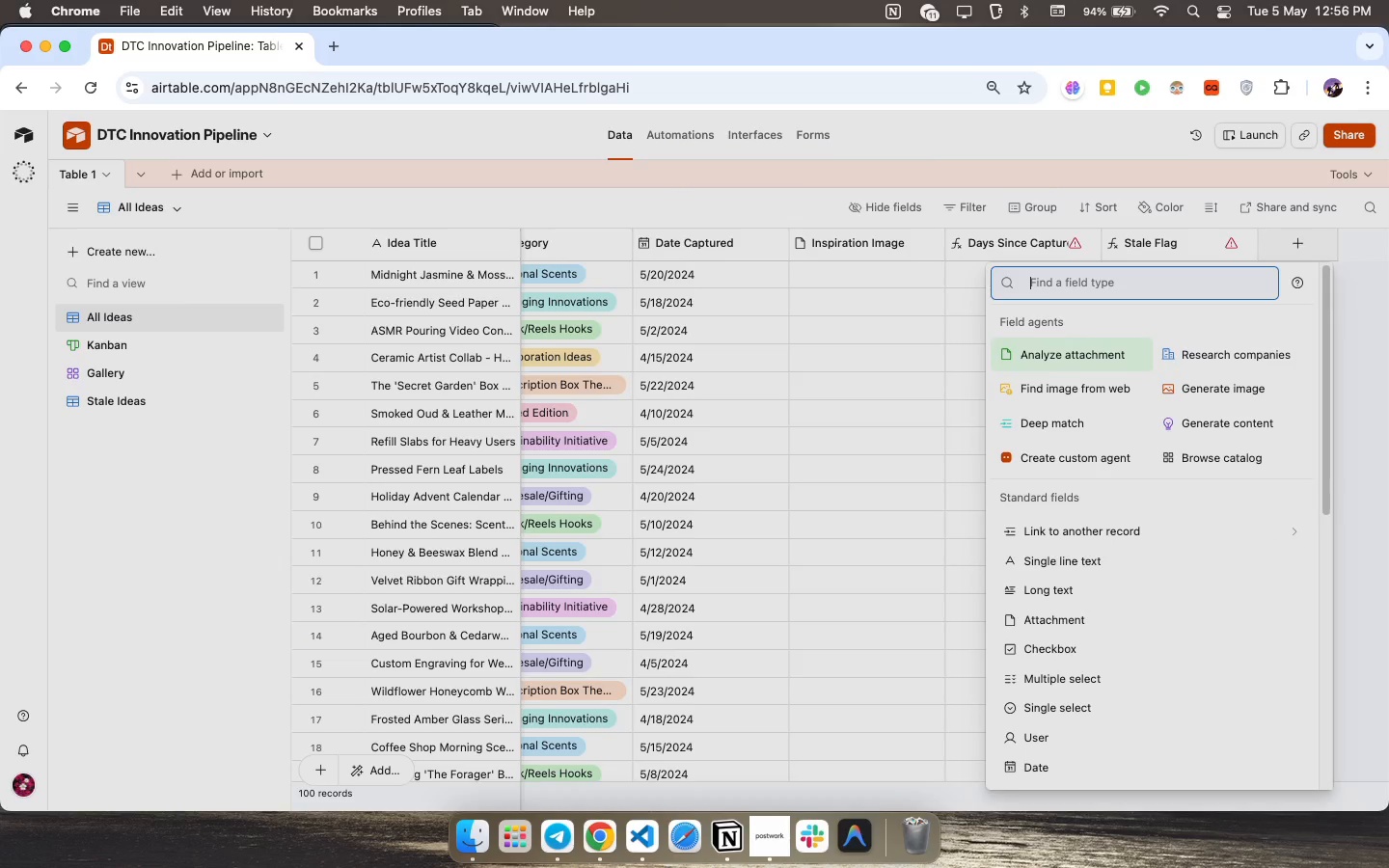 
key(Backspace)
 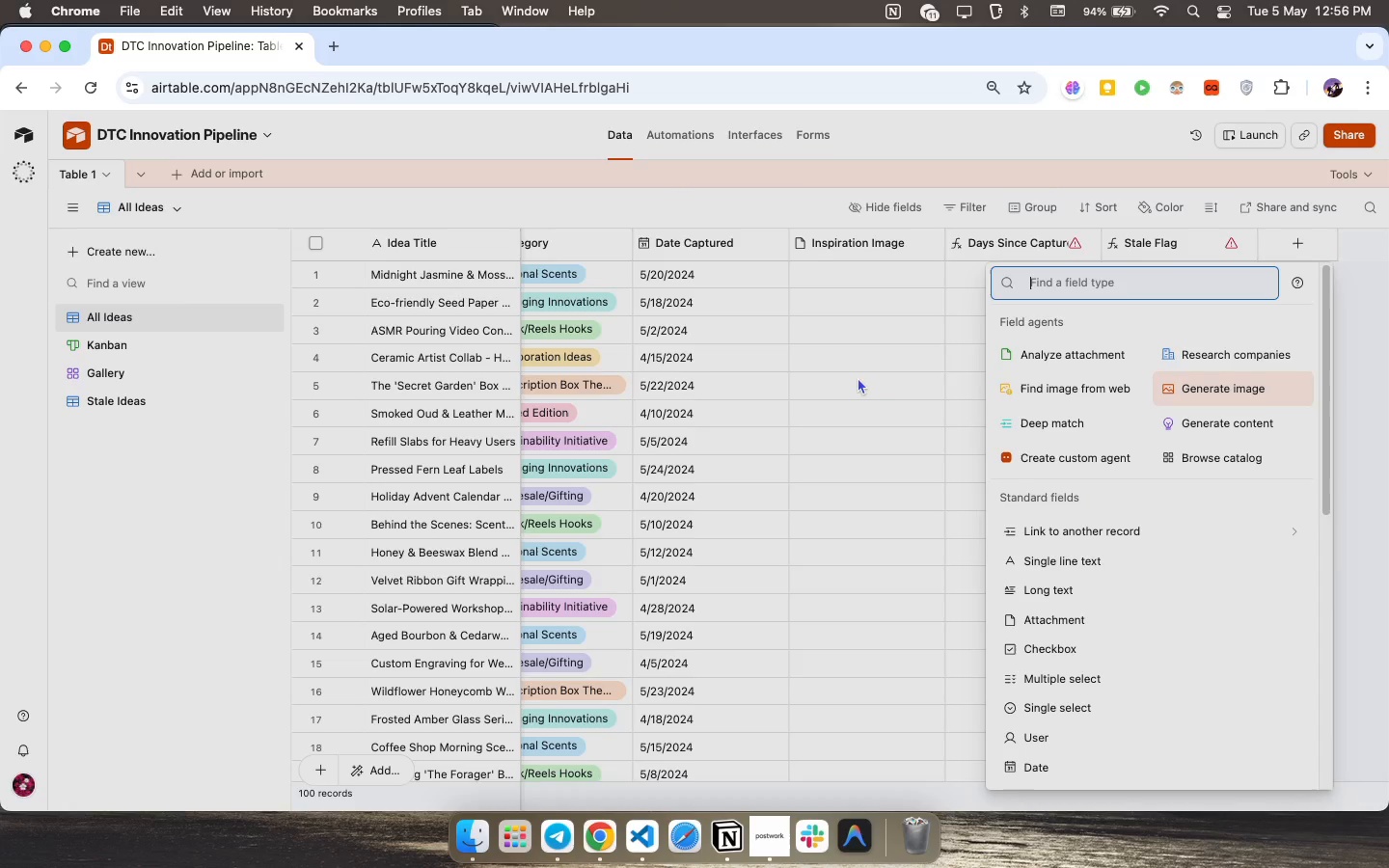 
left_click([696, 381])
 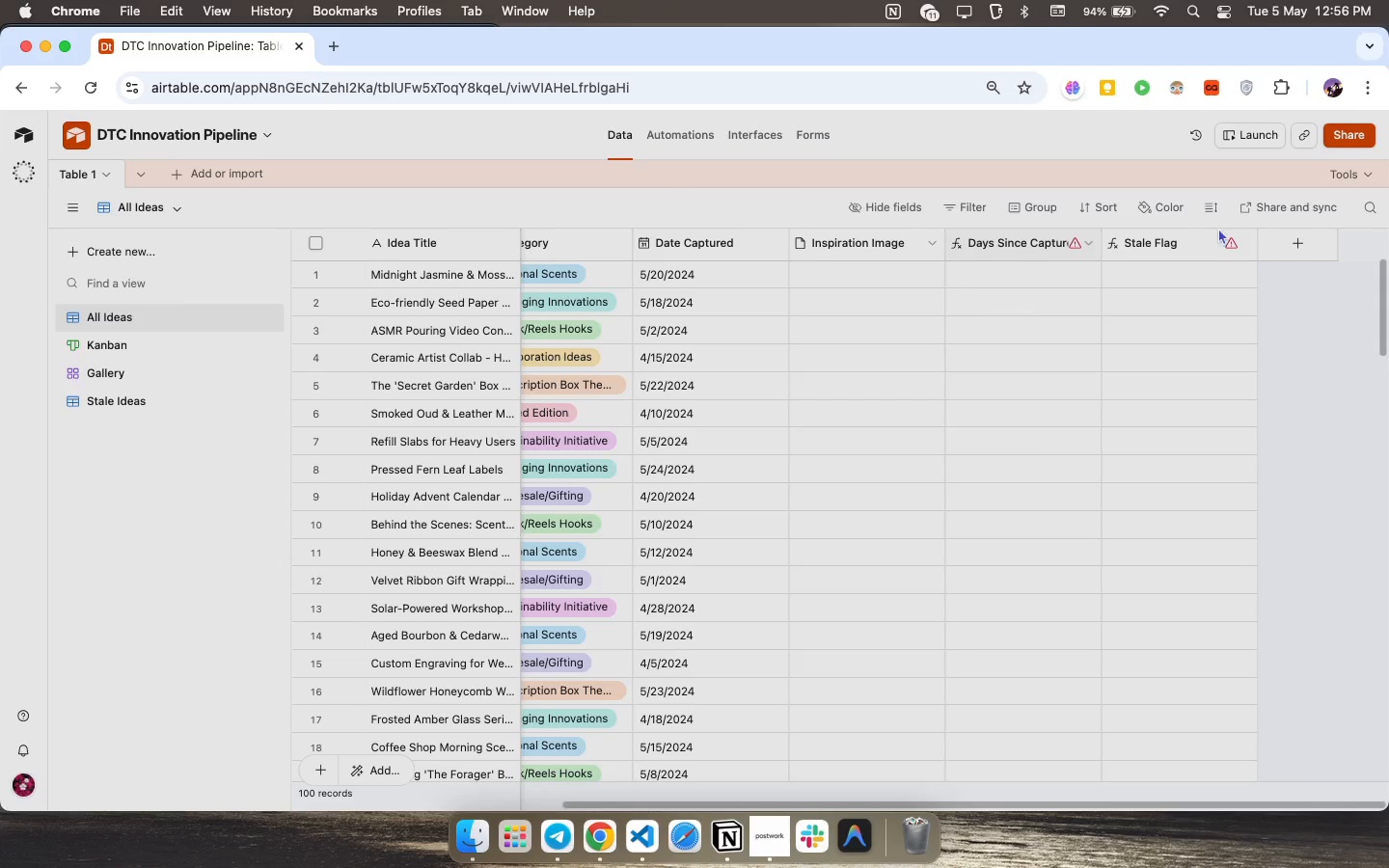 
left_click([1289, 247])
 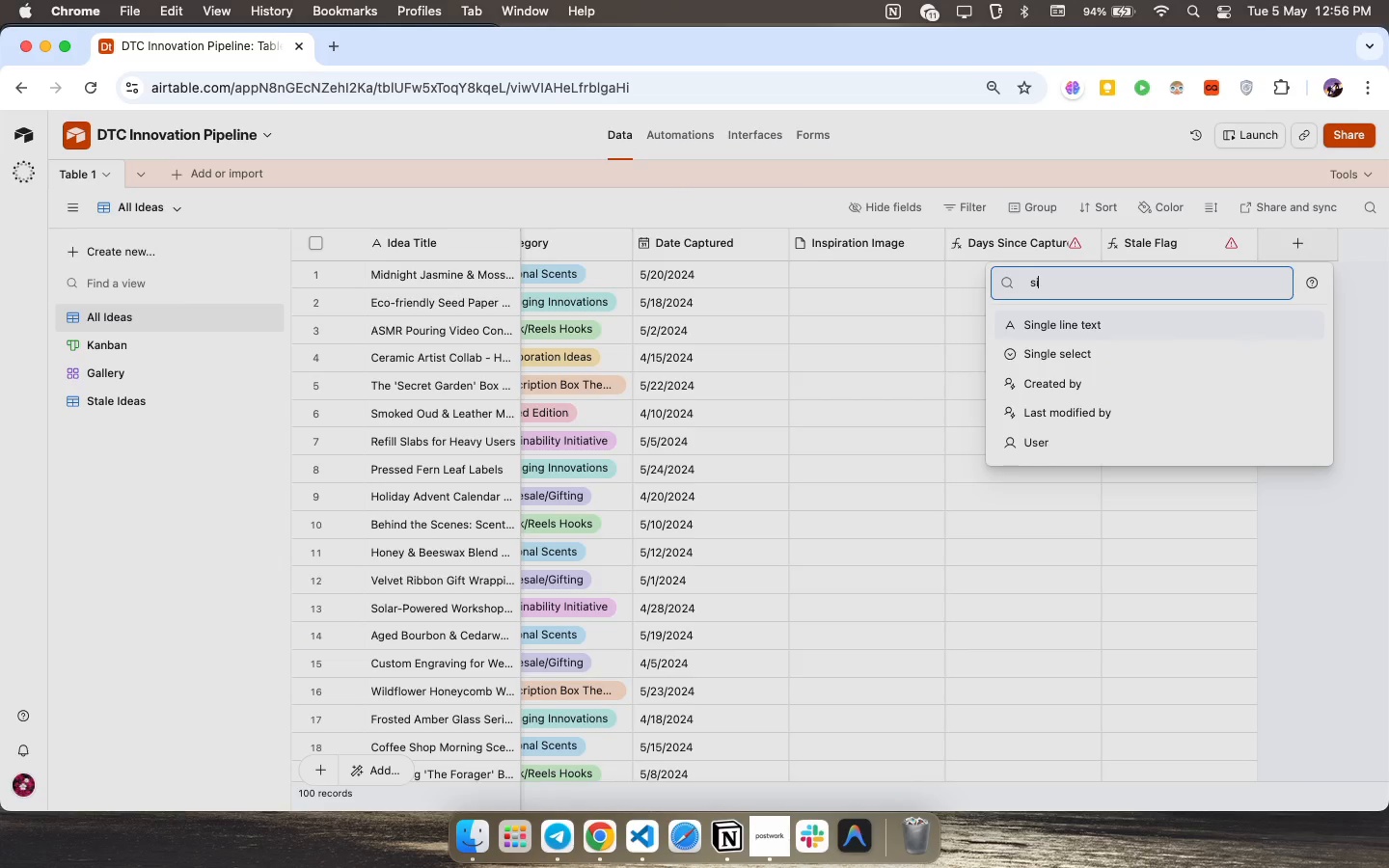 
type(S)
key(Backspace)
type(sin)
 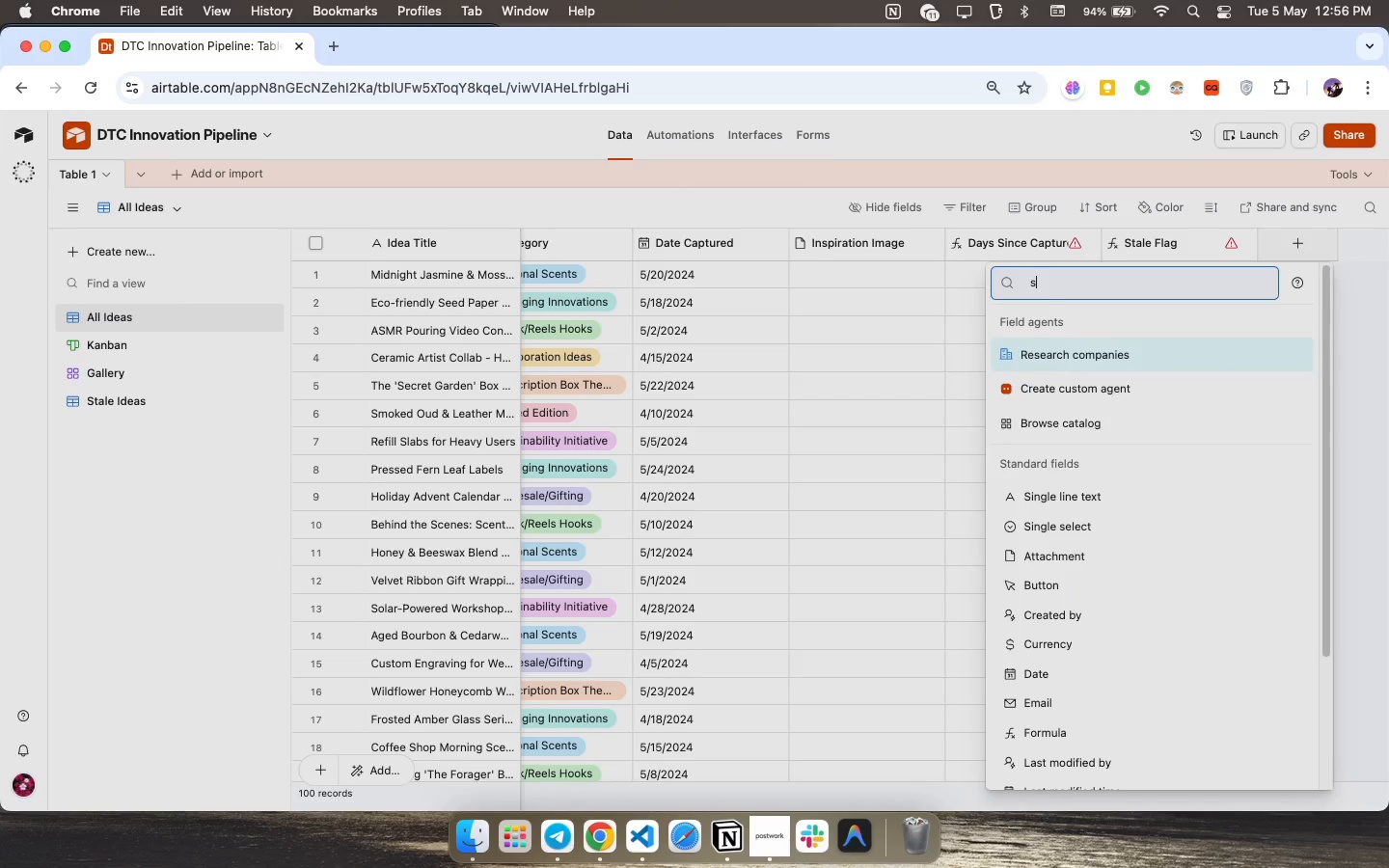 
key(ArrowLeft)
 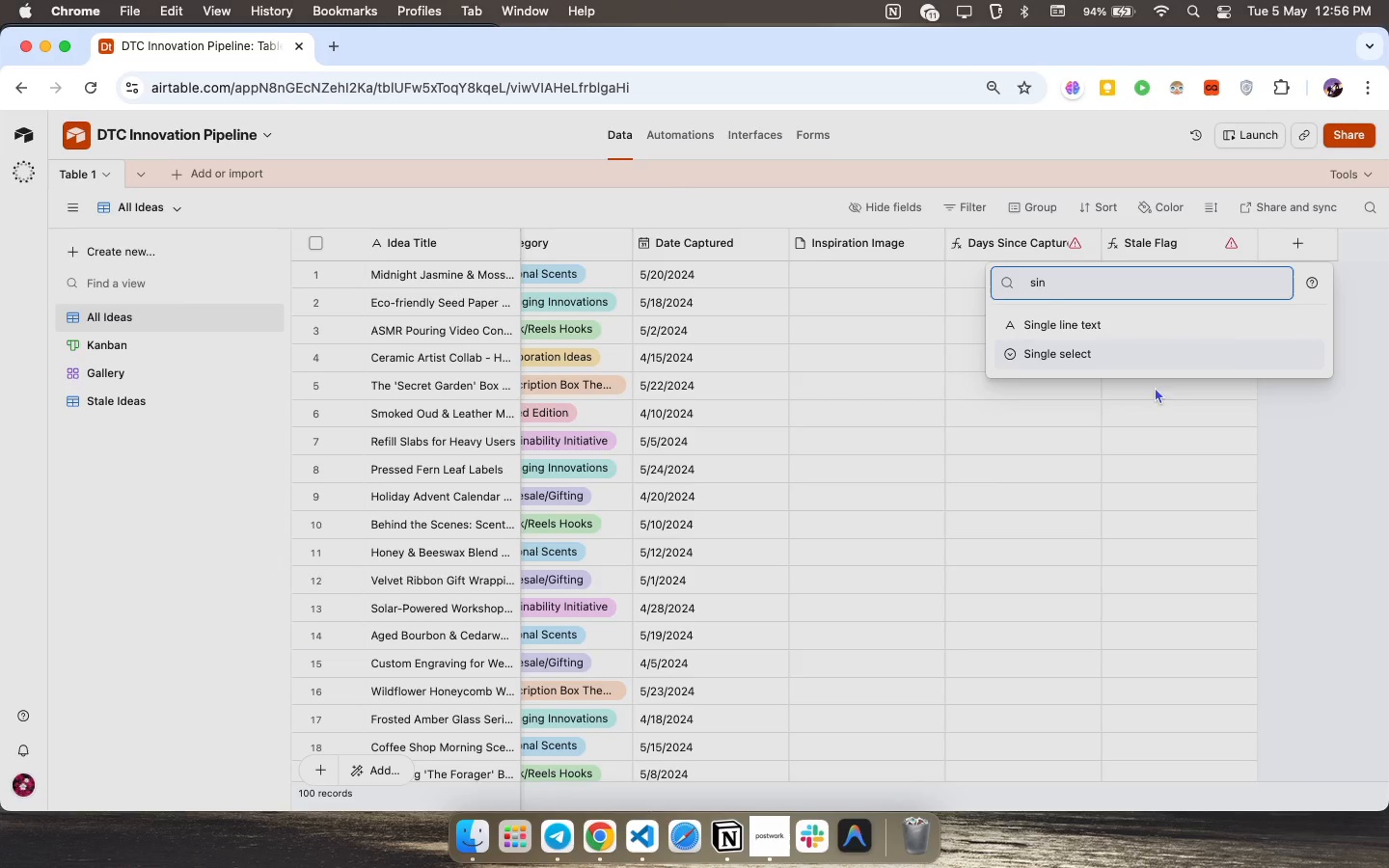 
type(Sttus)
 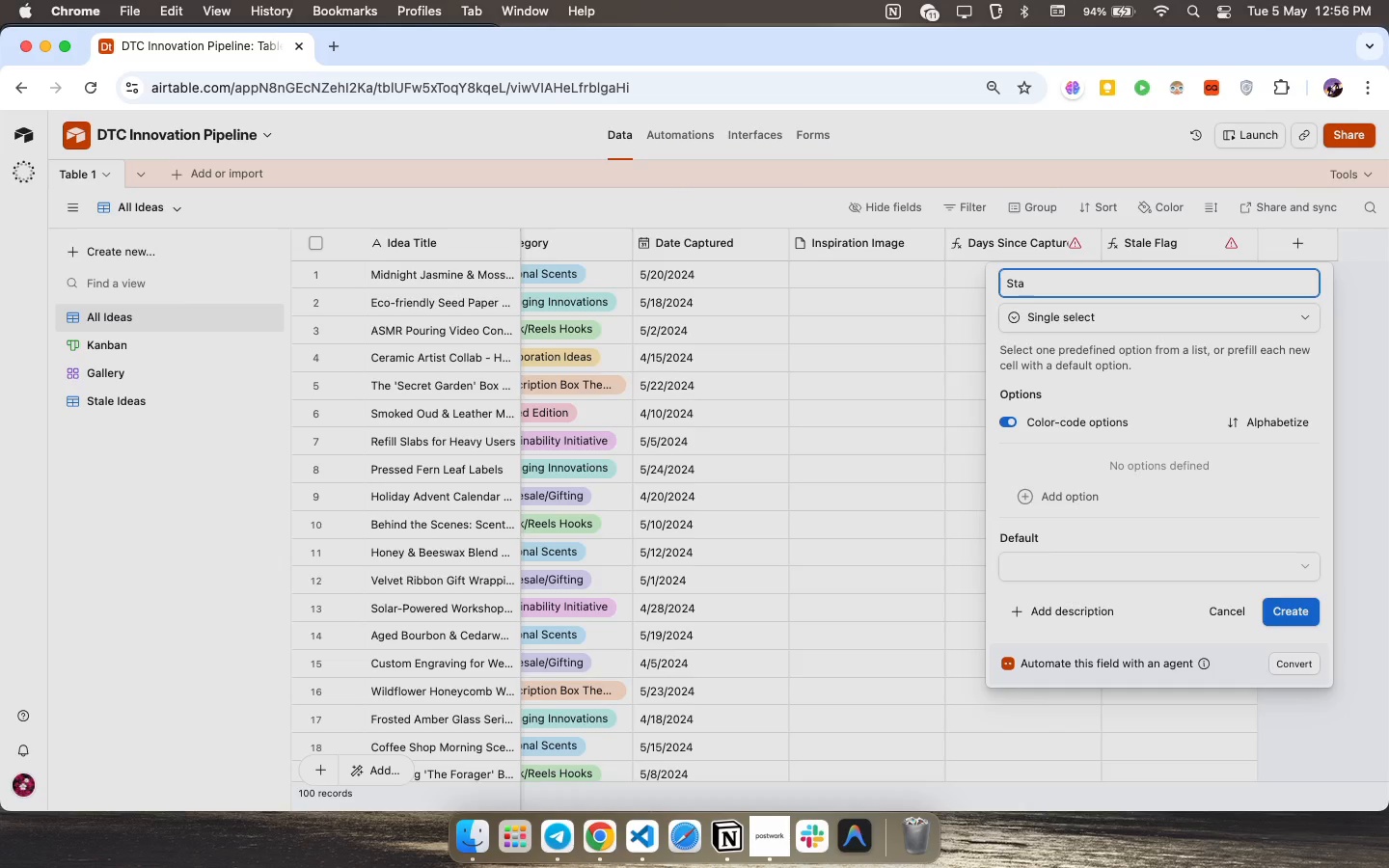 
hold_key(key=A, duration=0.32)
 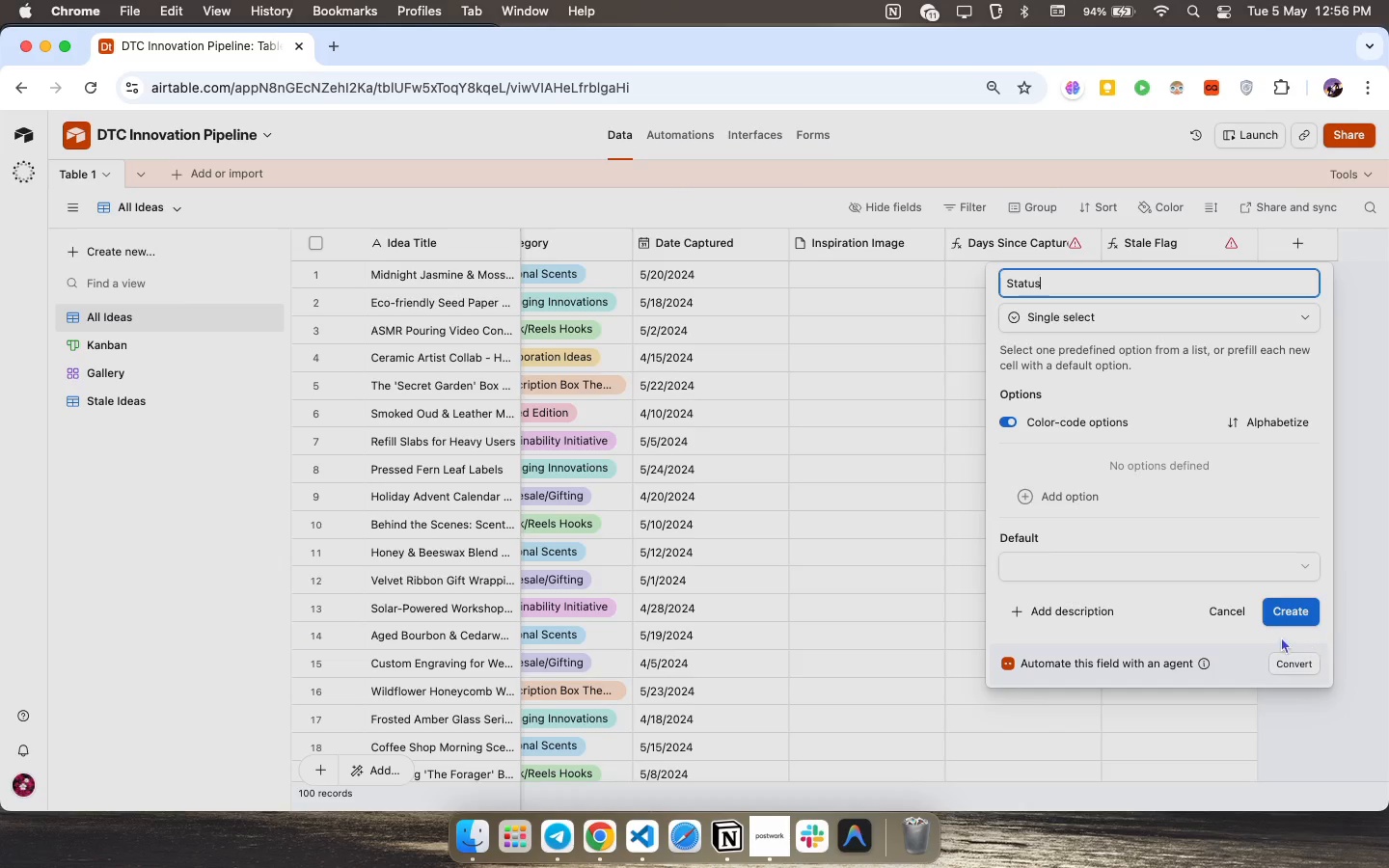 
left_click([1300, 611])
 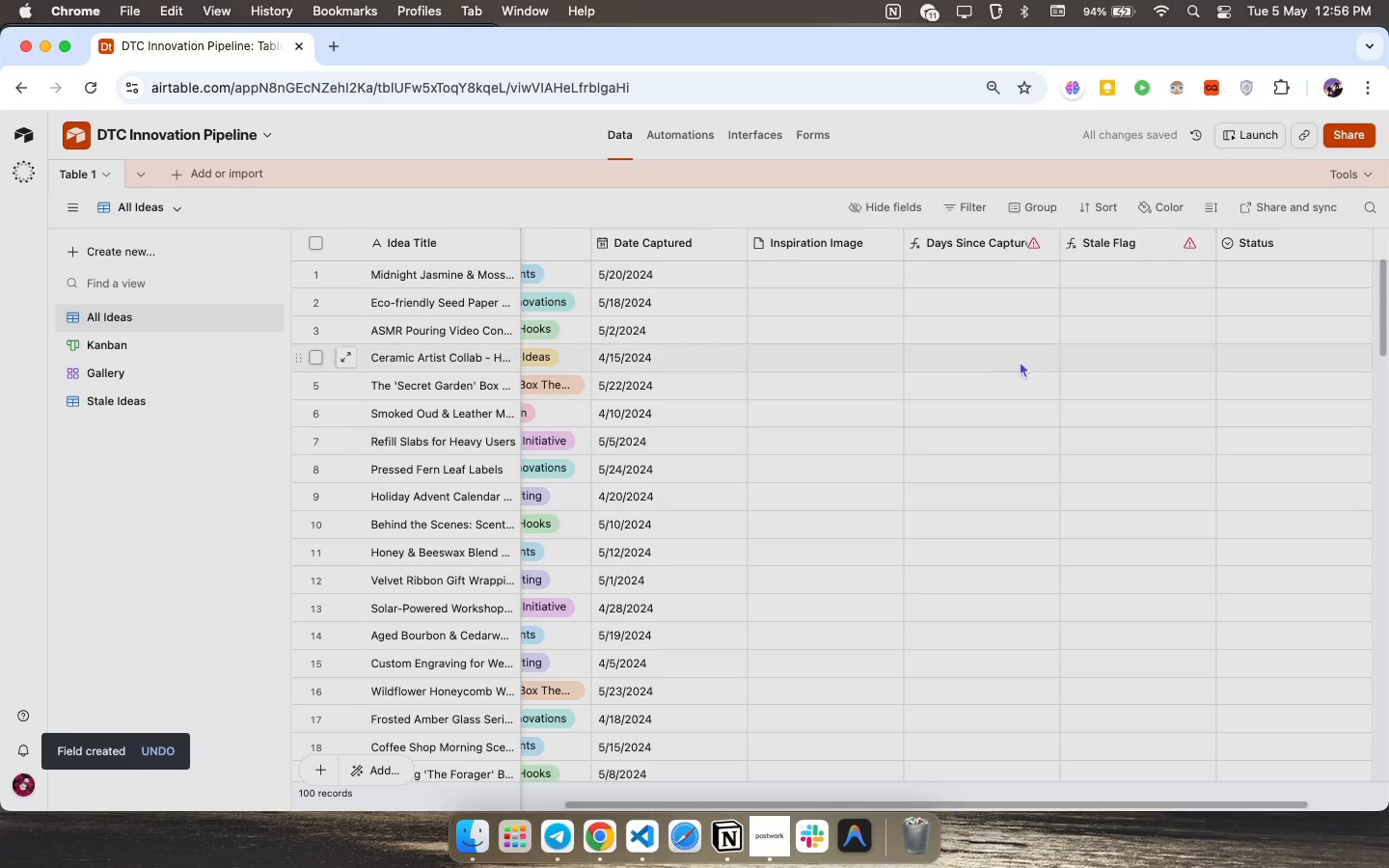 
wait(6.03)
 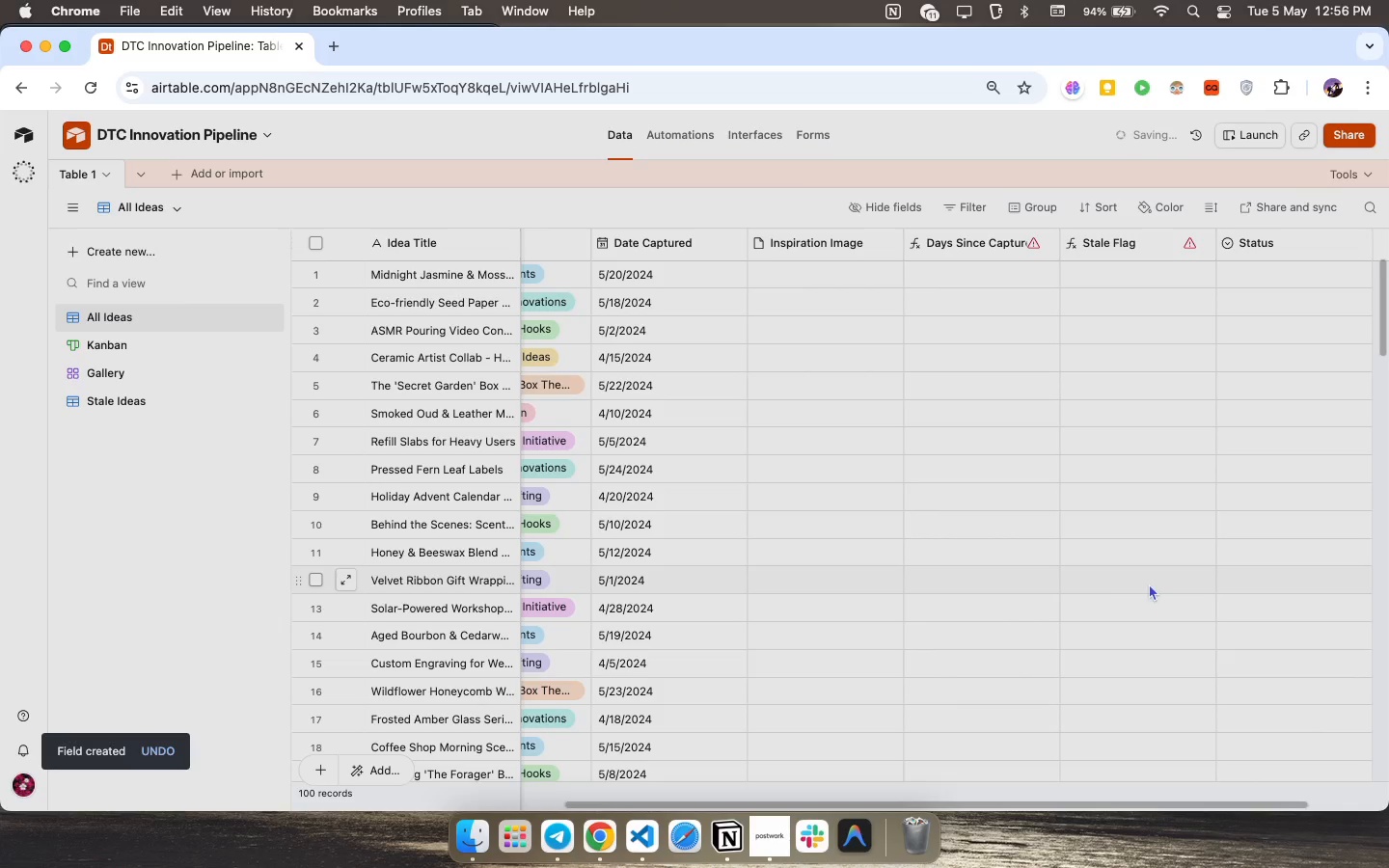 
double_click([971, 239])
 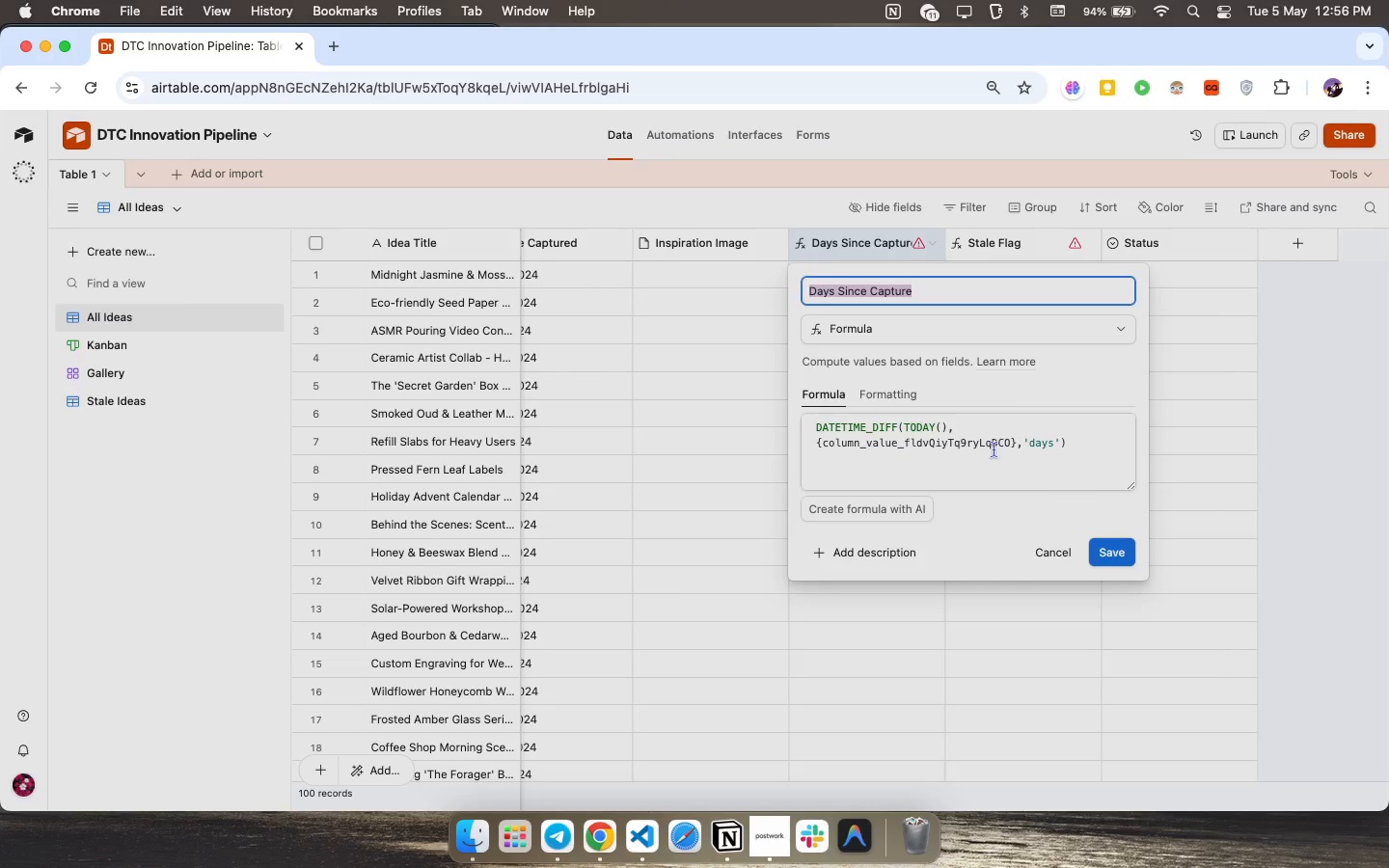 
wait(8.37)
 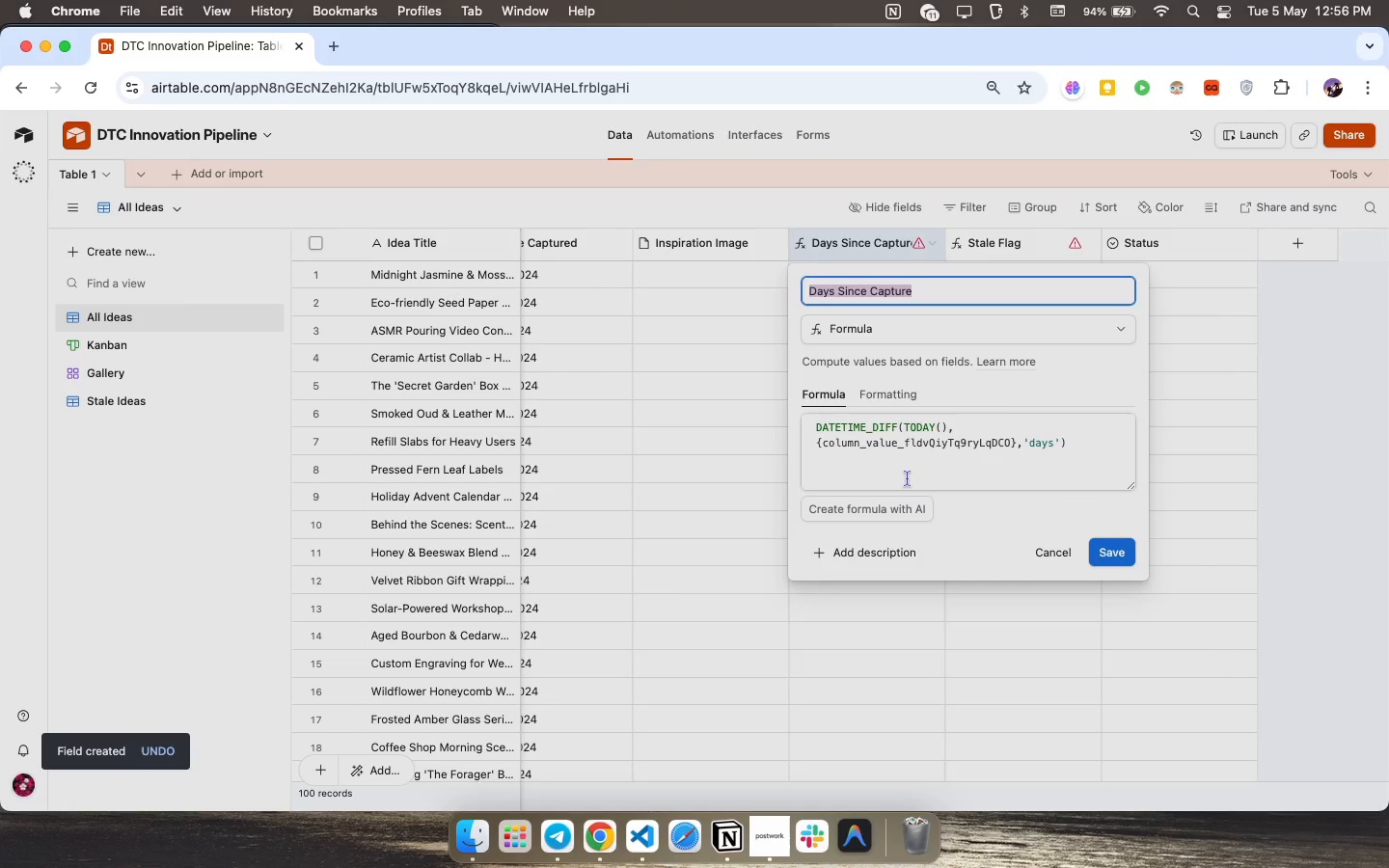 
left_click_drag(start_coordinate=[827, 445], to_coordinate=[1017, 441])
 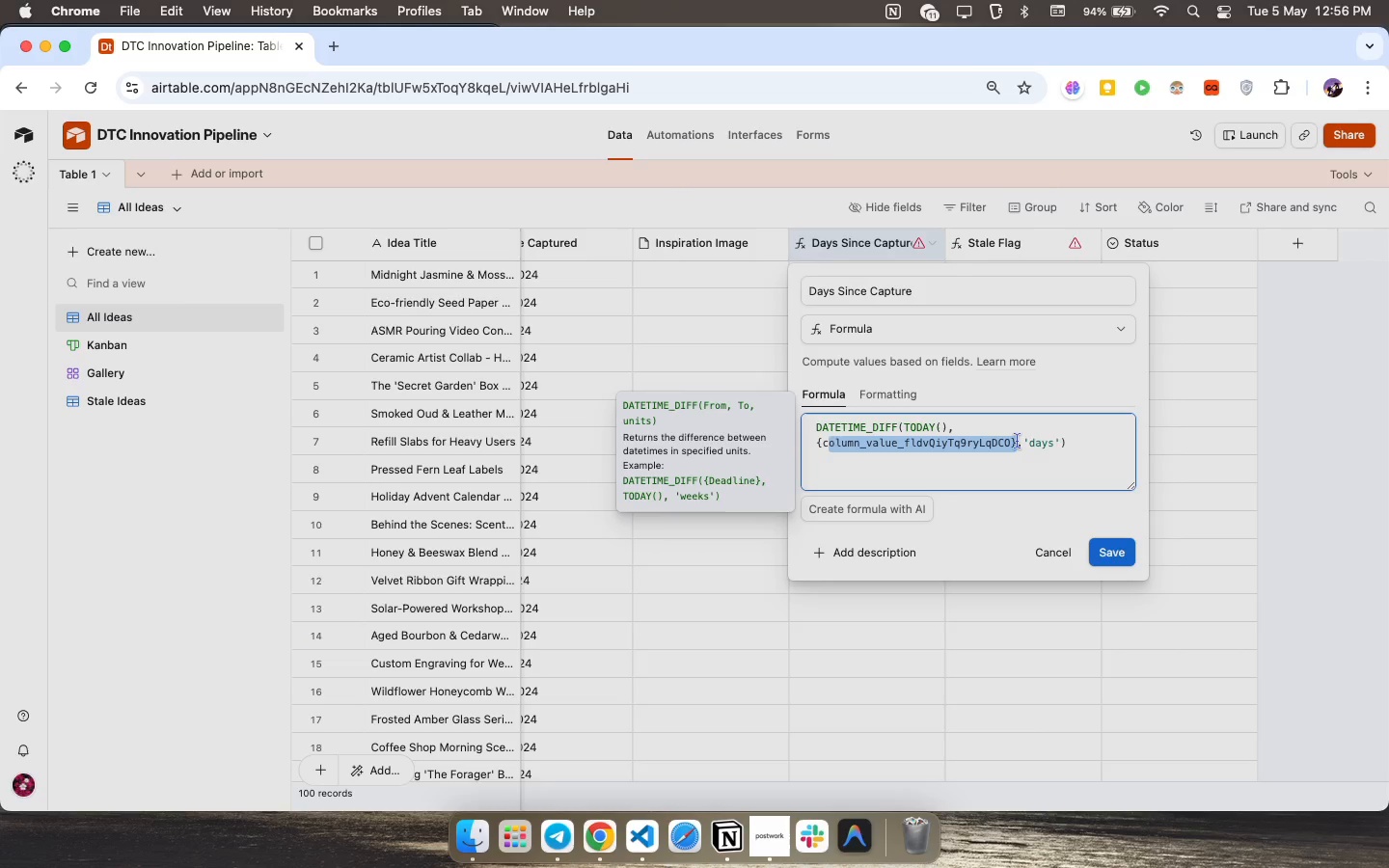 
type({d)
key(Backspace)
type(Dat)
key(Backspace)
key(Backspace)
key(Backspace)
key(Backspace)
key(Backspace)
type(D)
 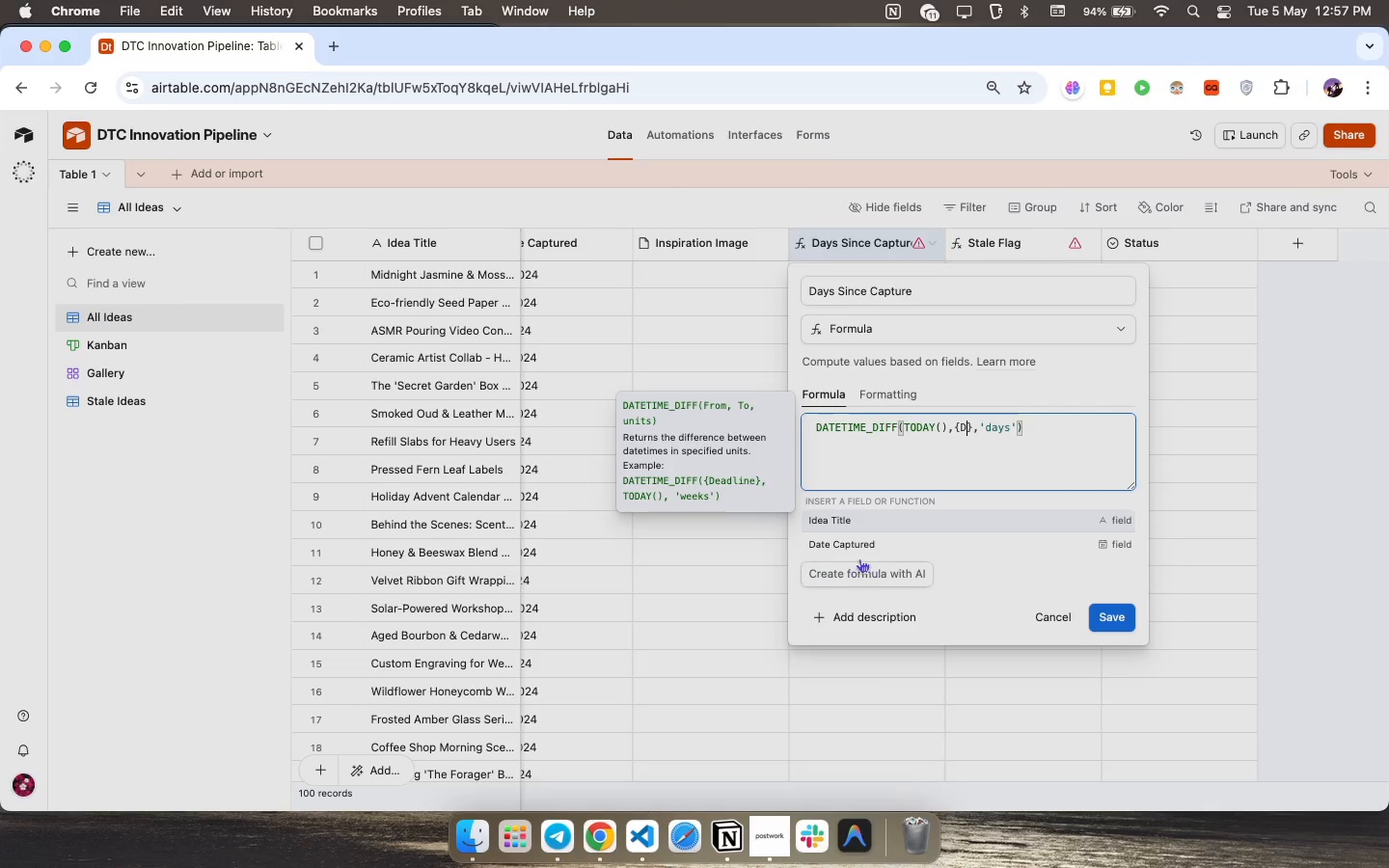 
left_click([861, 549])
 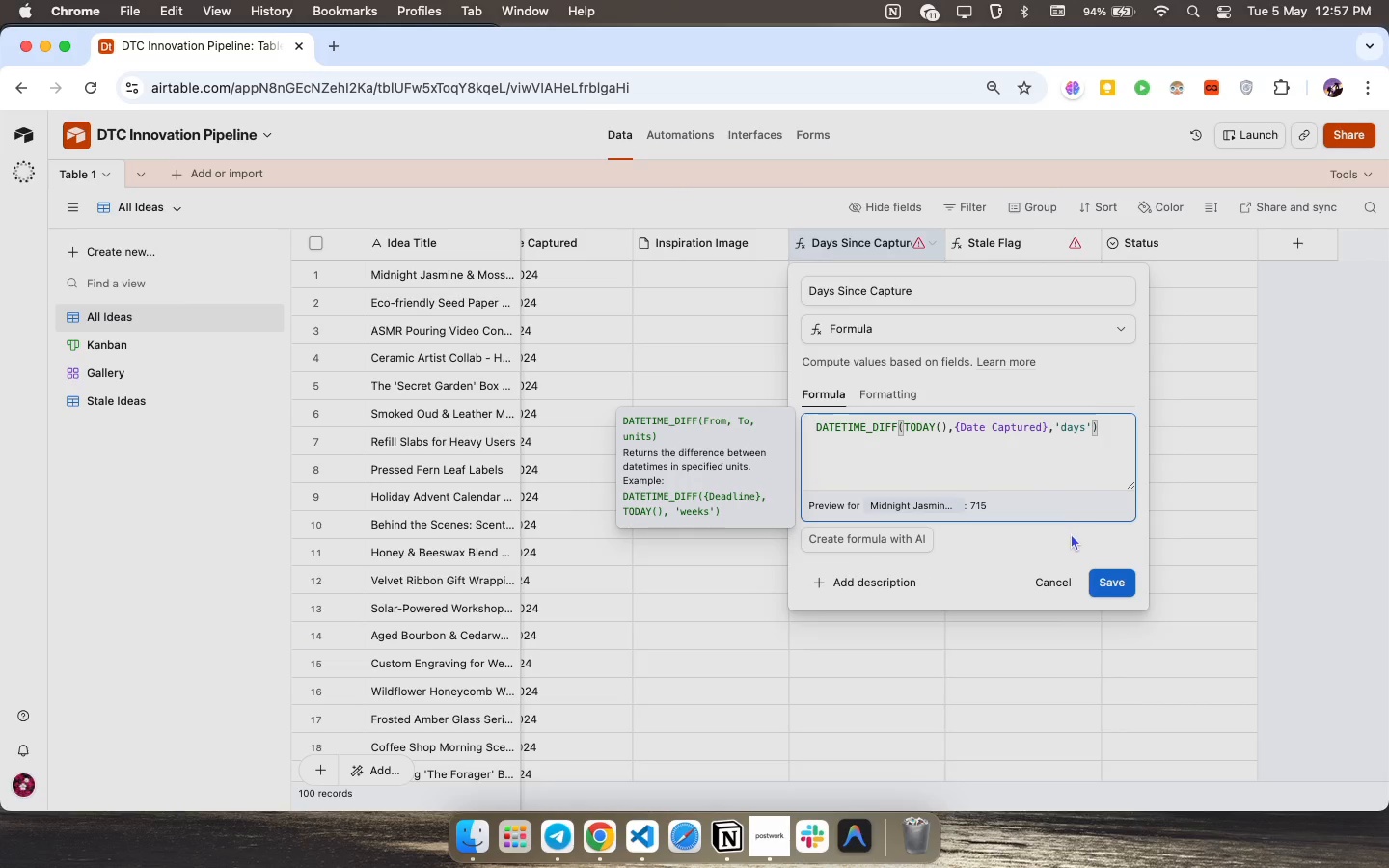 
left_click([1121, 574])
 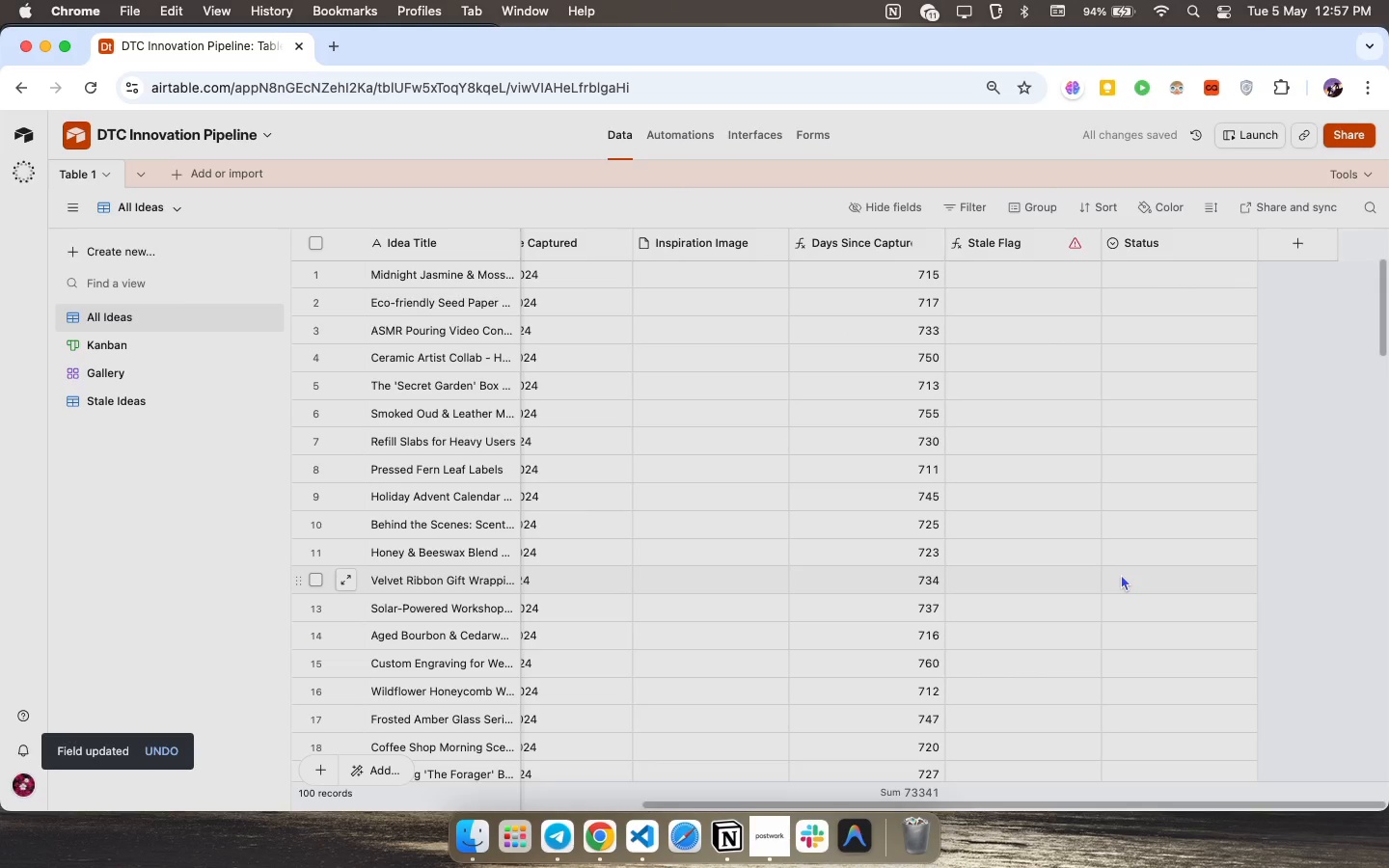 
wait(6.98)
 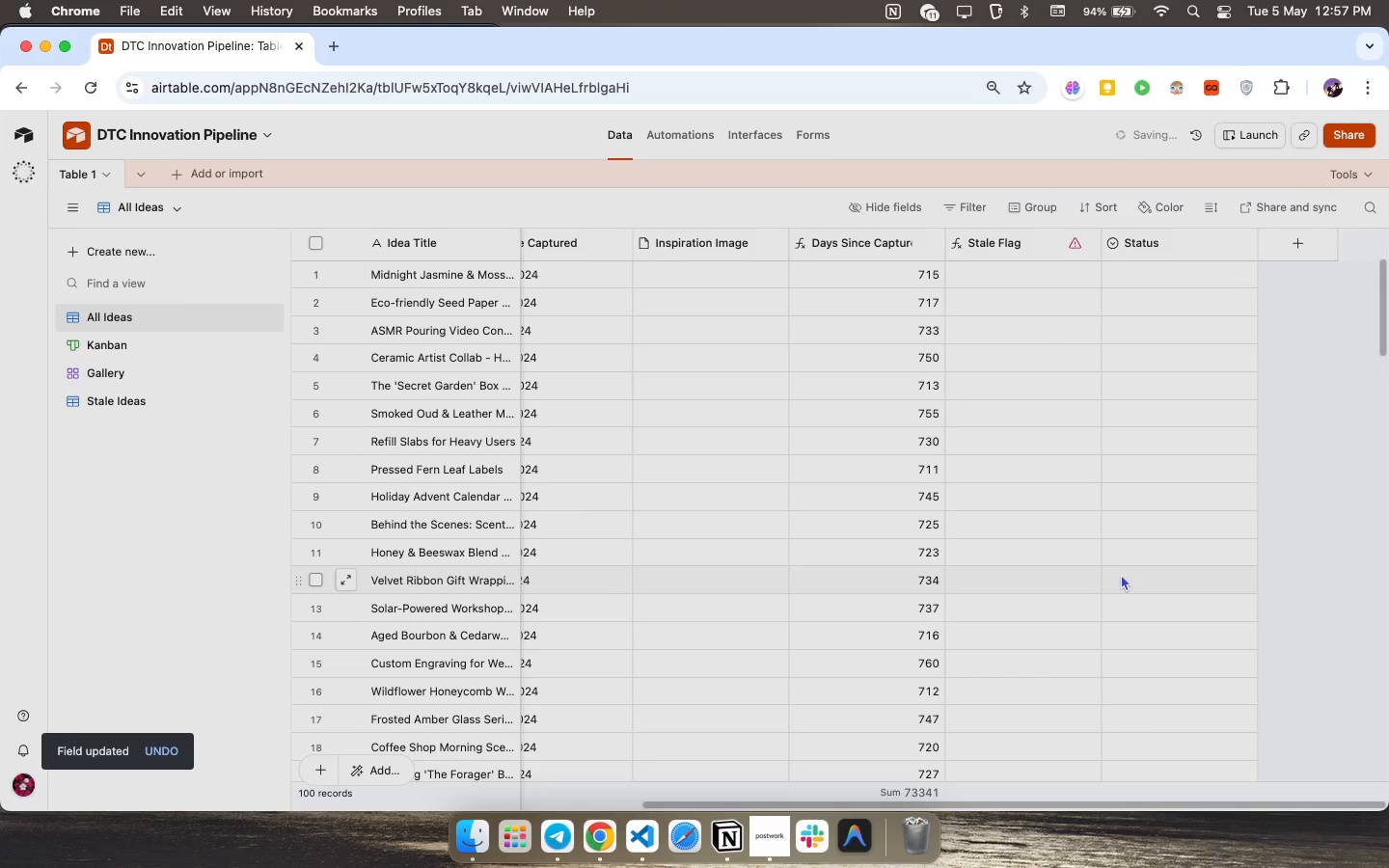 
scroll: coordinate [1089, 238], scroll_direction: up, amount: 62.0
 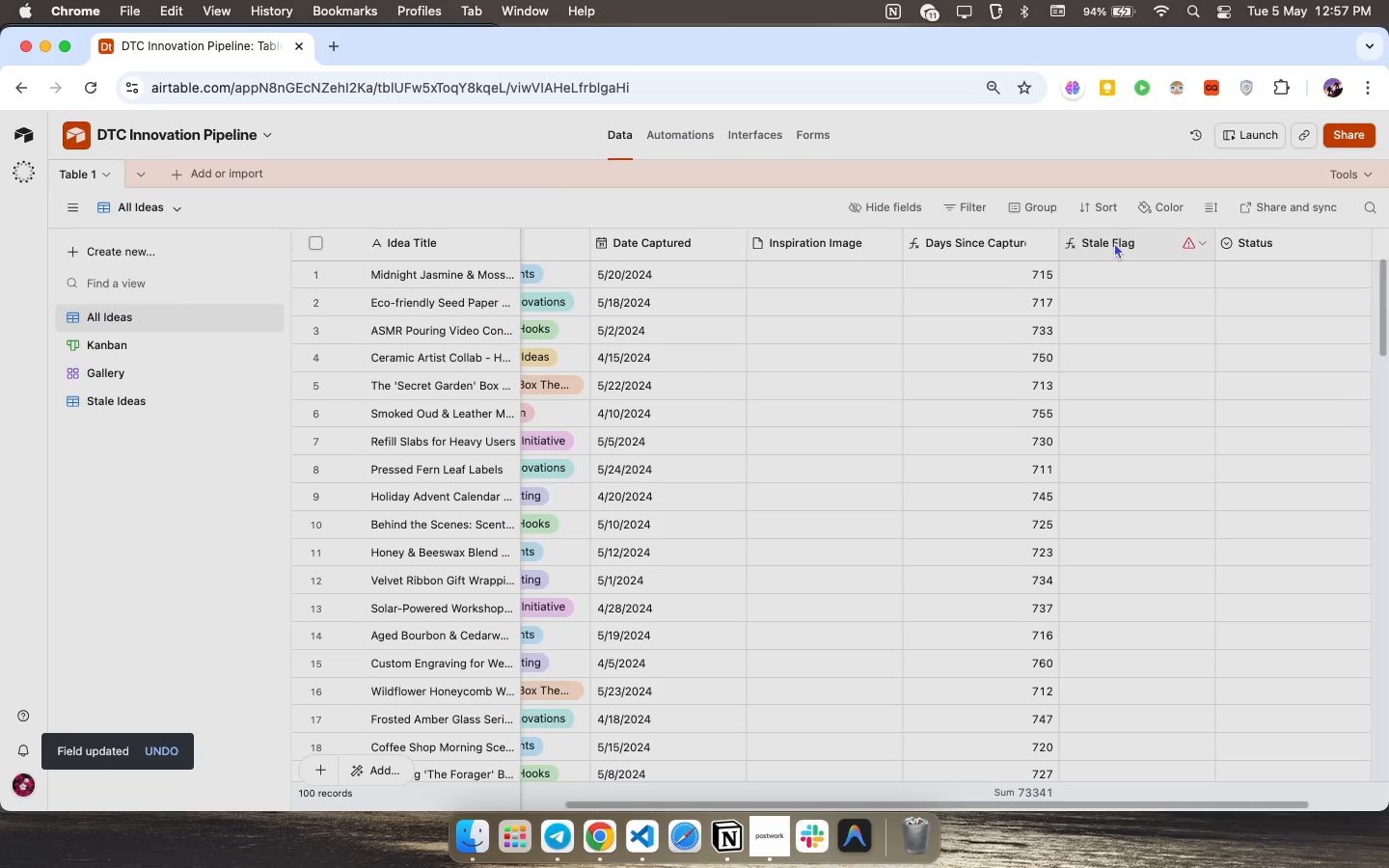 
double_click([1114, 242])
 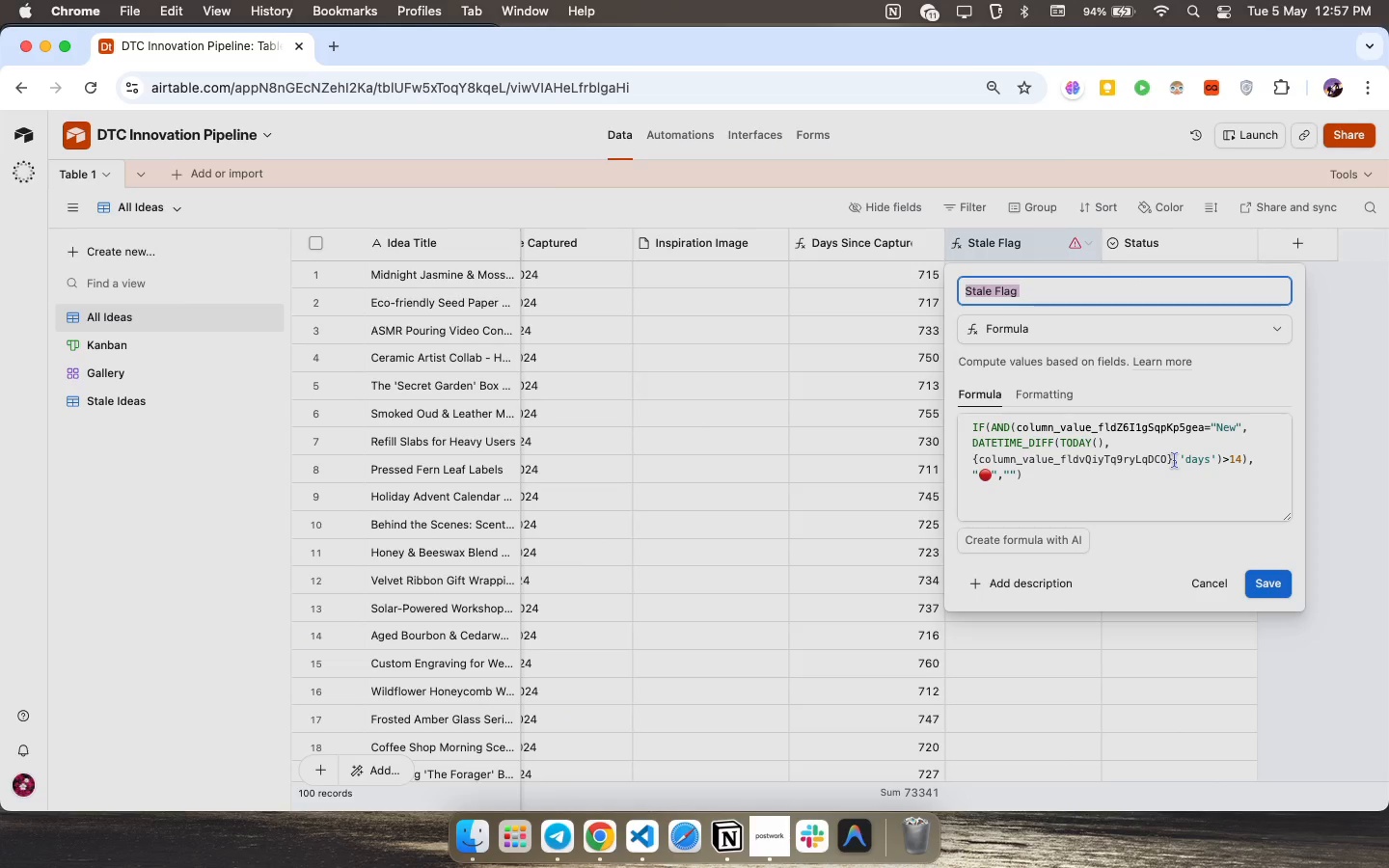 
wait(6.44)
 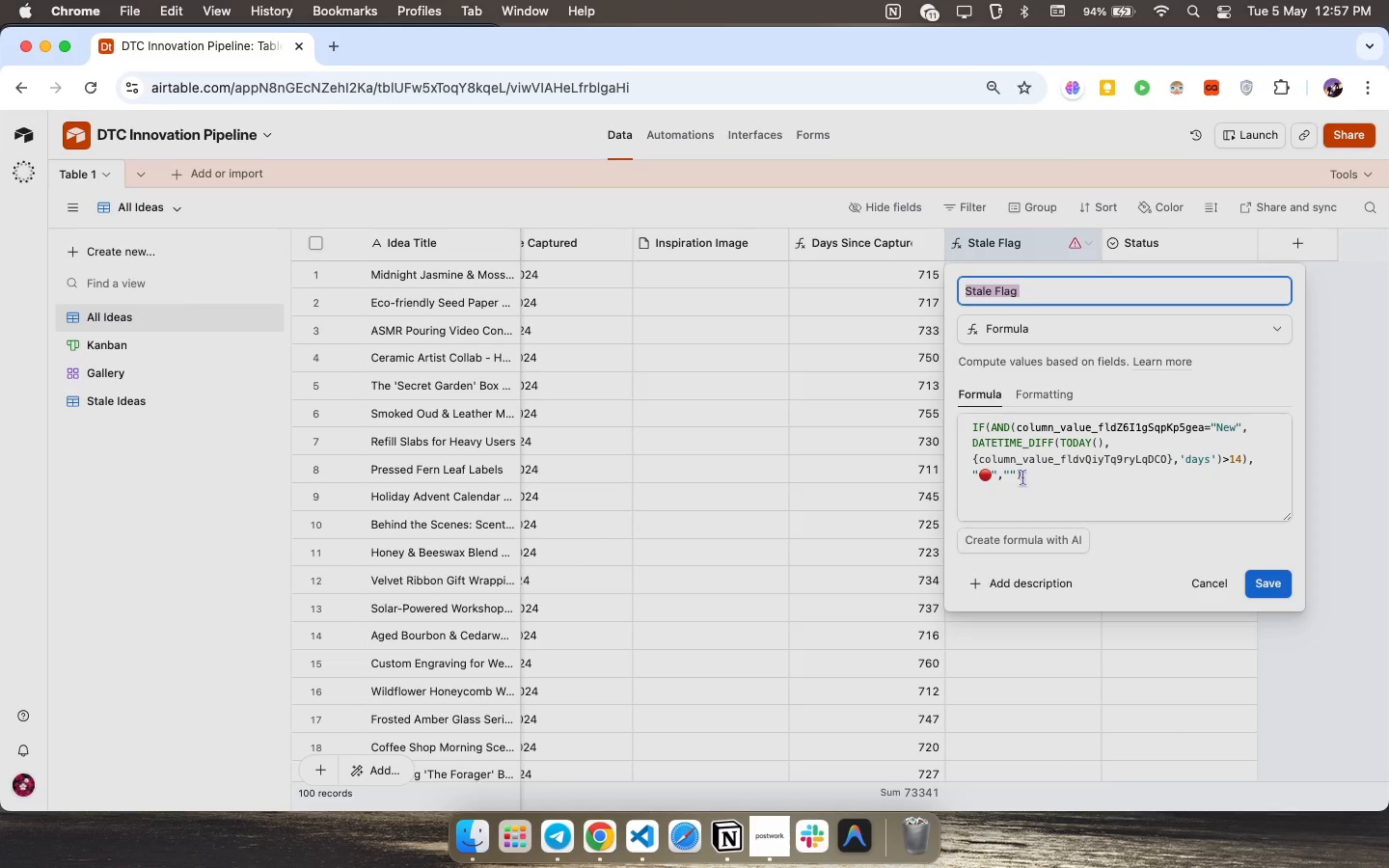 
left_click_drag(start_coordinate=[1174, 460], to_coordinate=[976, 454])
 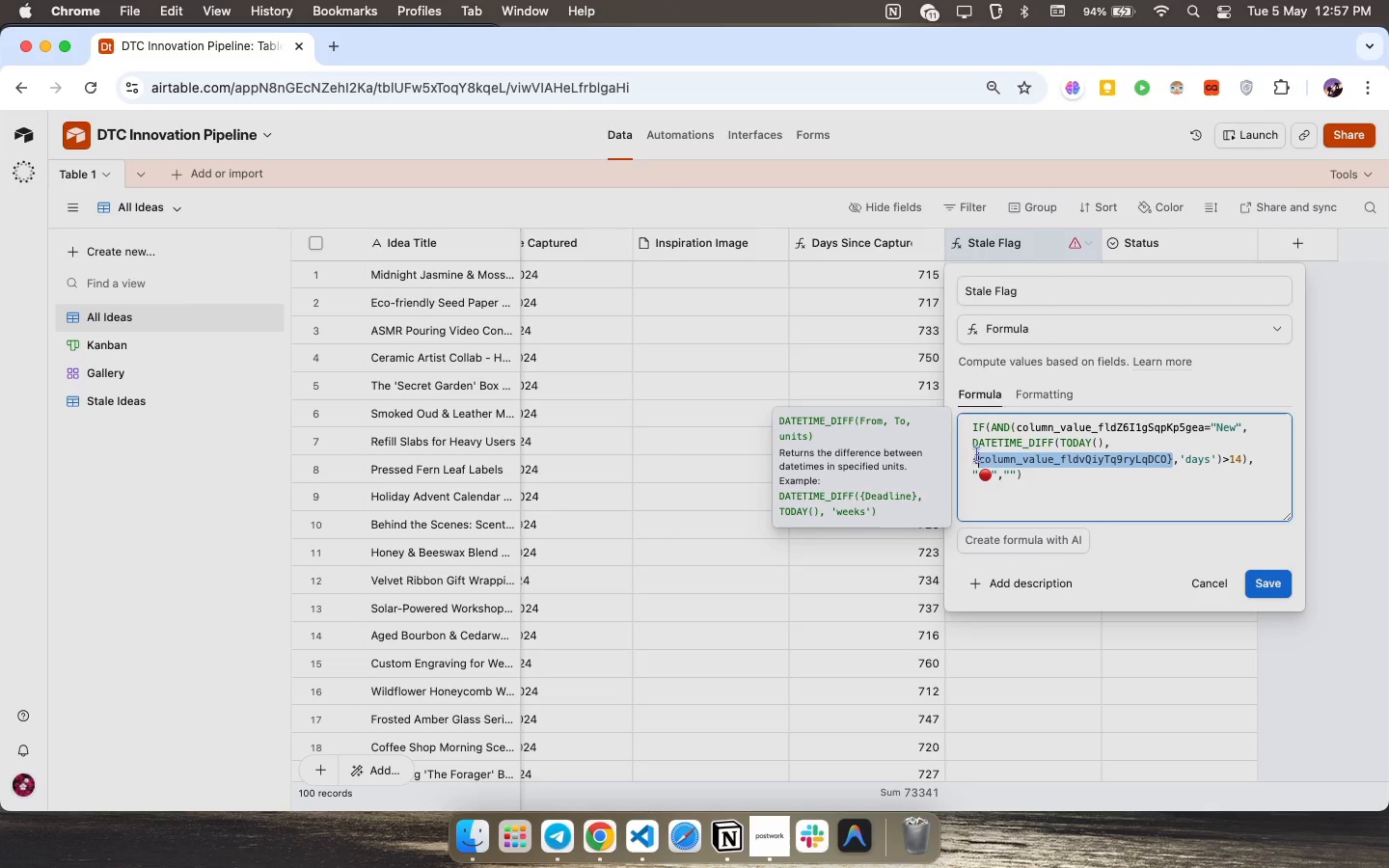 
key(Backspace)
 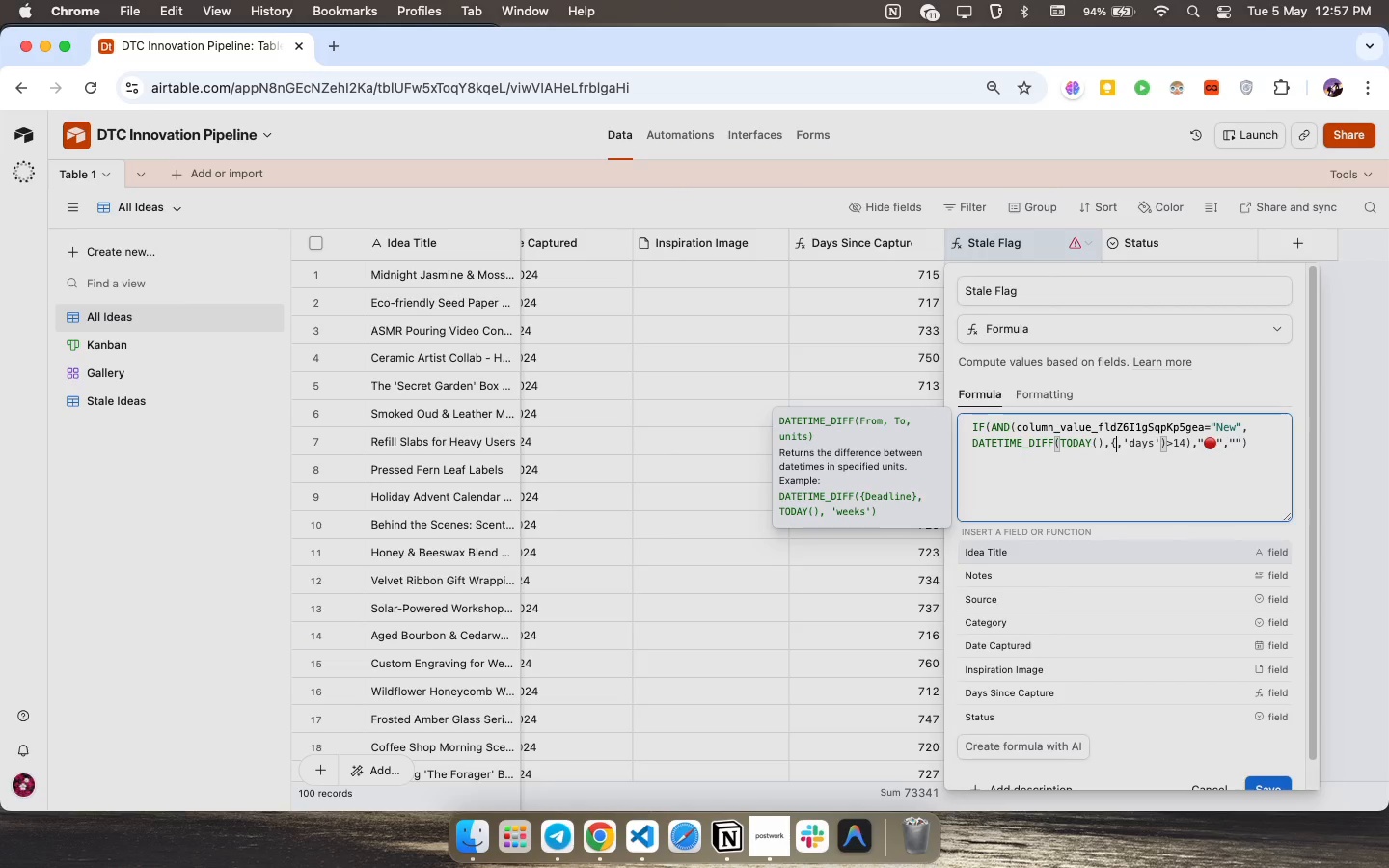 
key(Shift+ShiftLeft)
 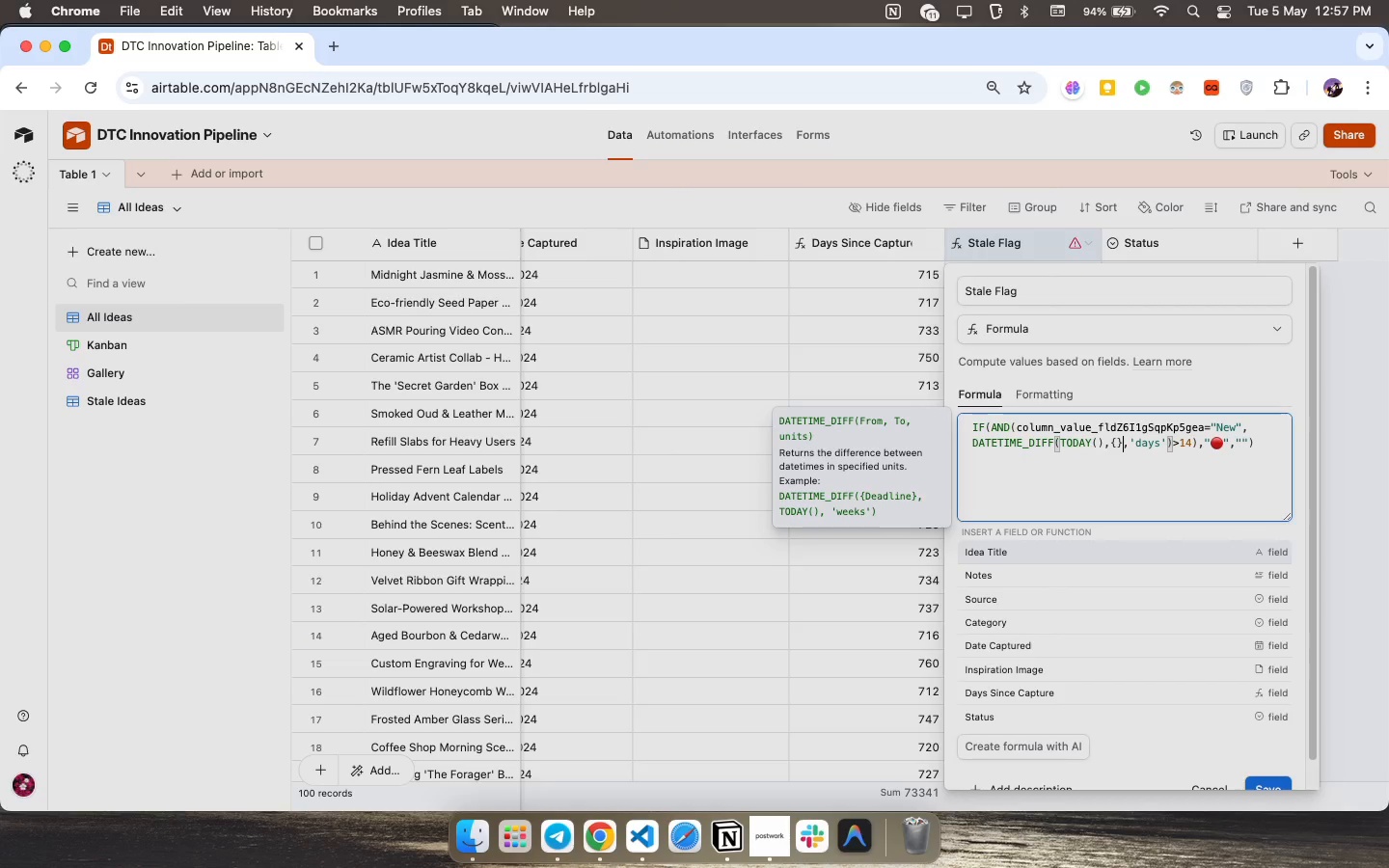 
key(Shift+BracketRight)
 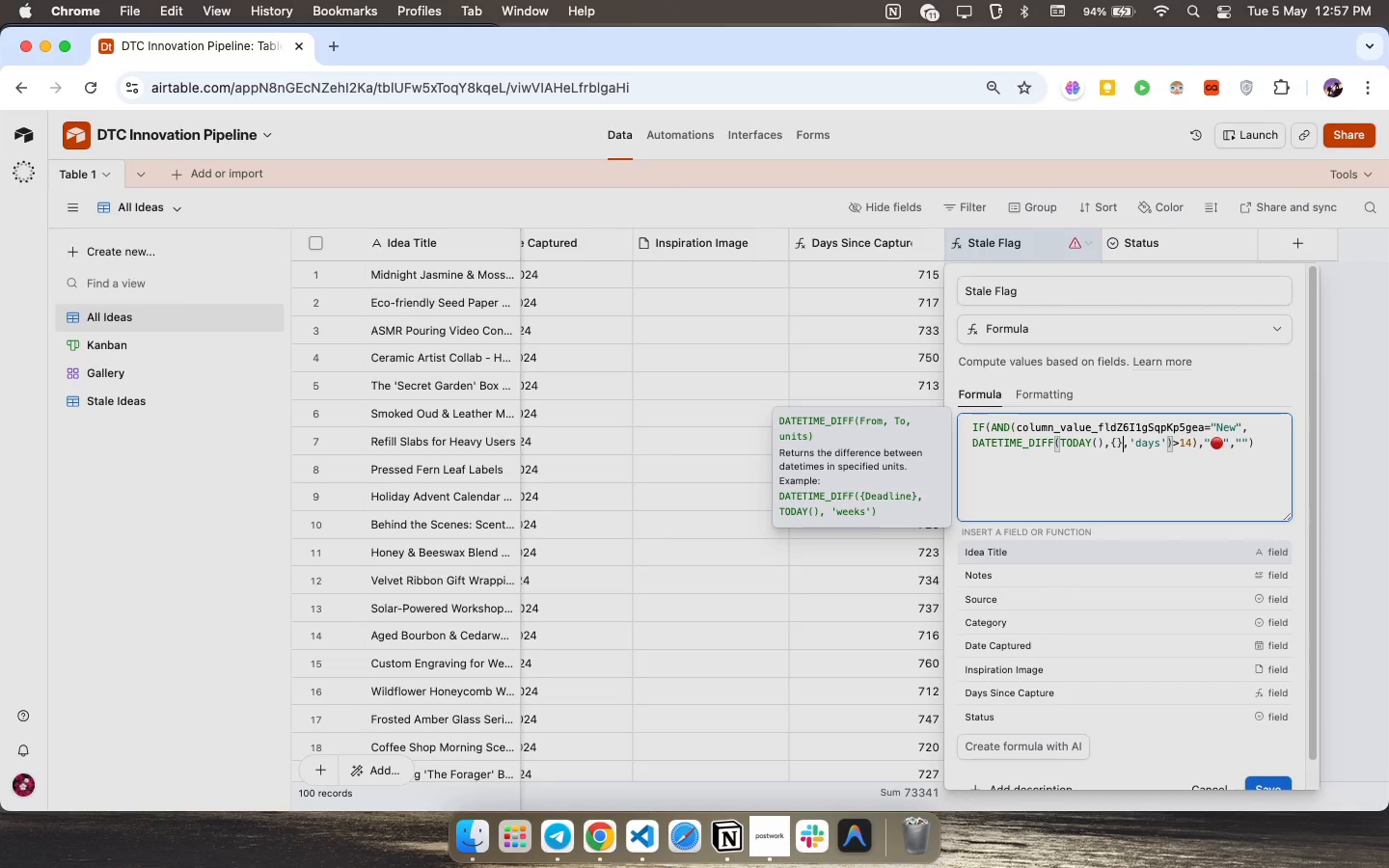 
key(ArrowLeft)
 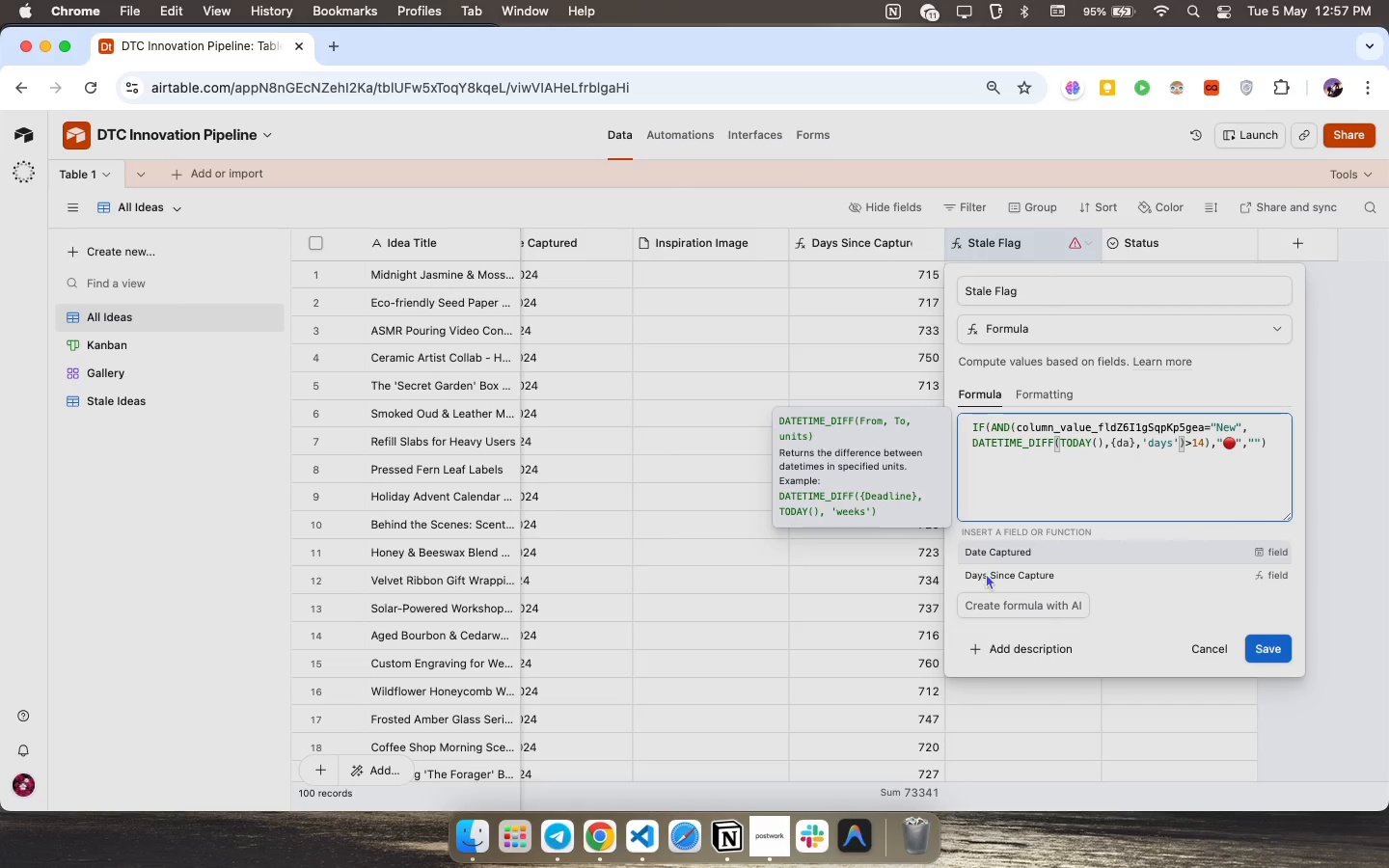 
type(da)
 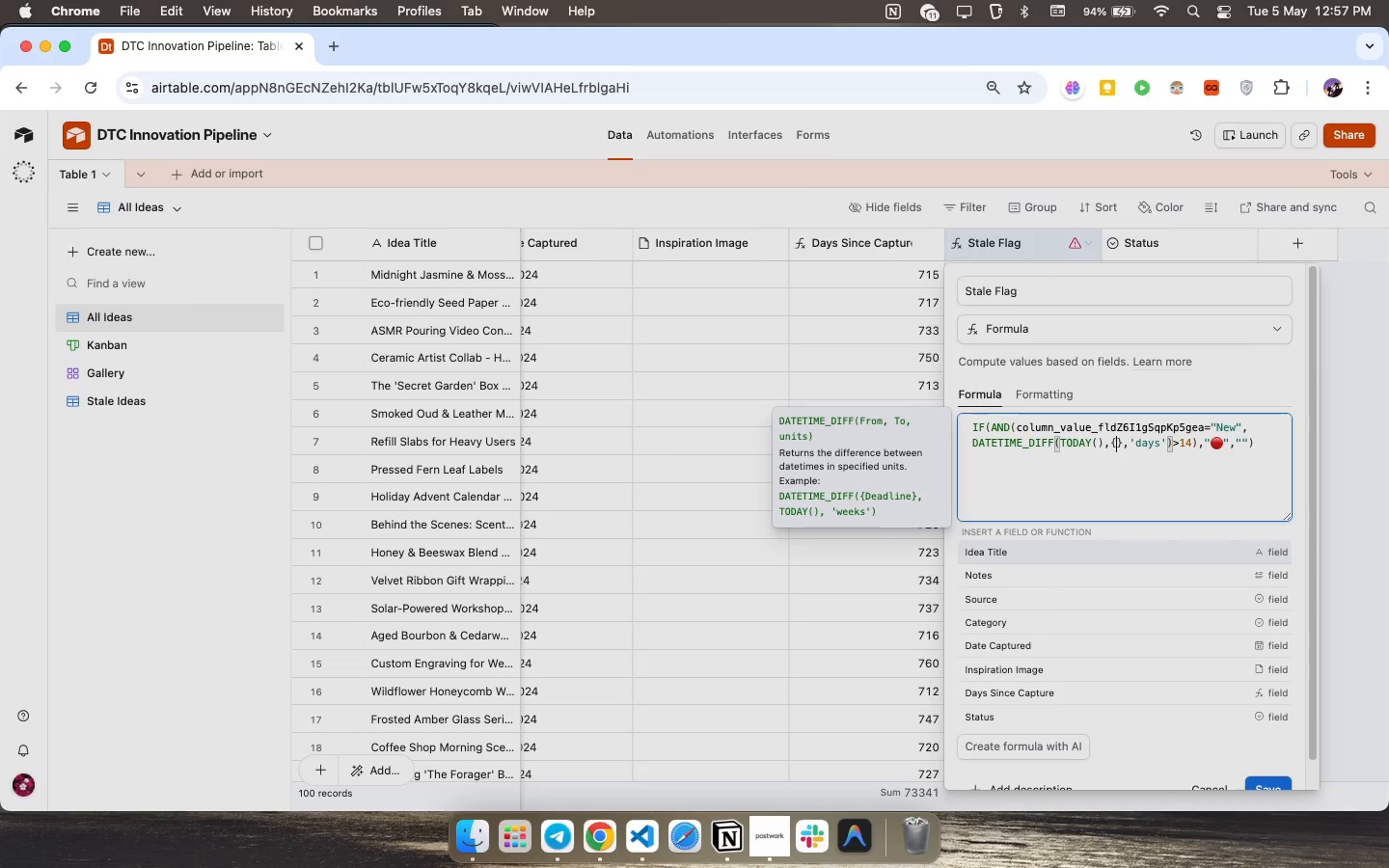 
left_click([1038, 579])
 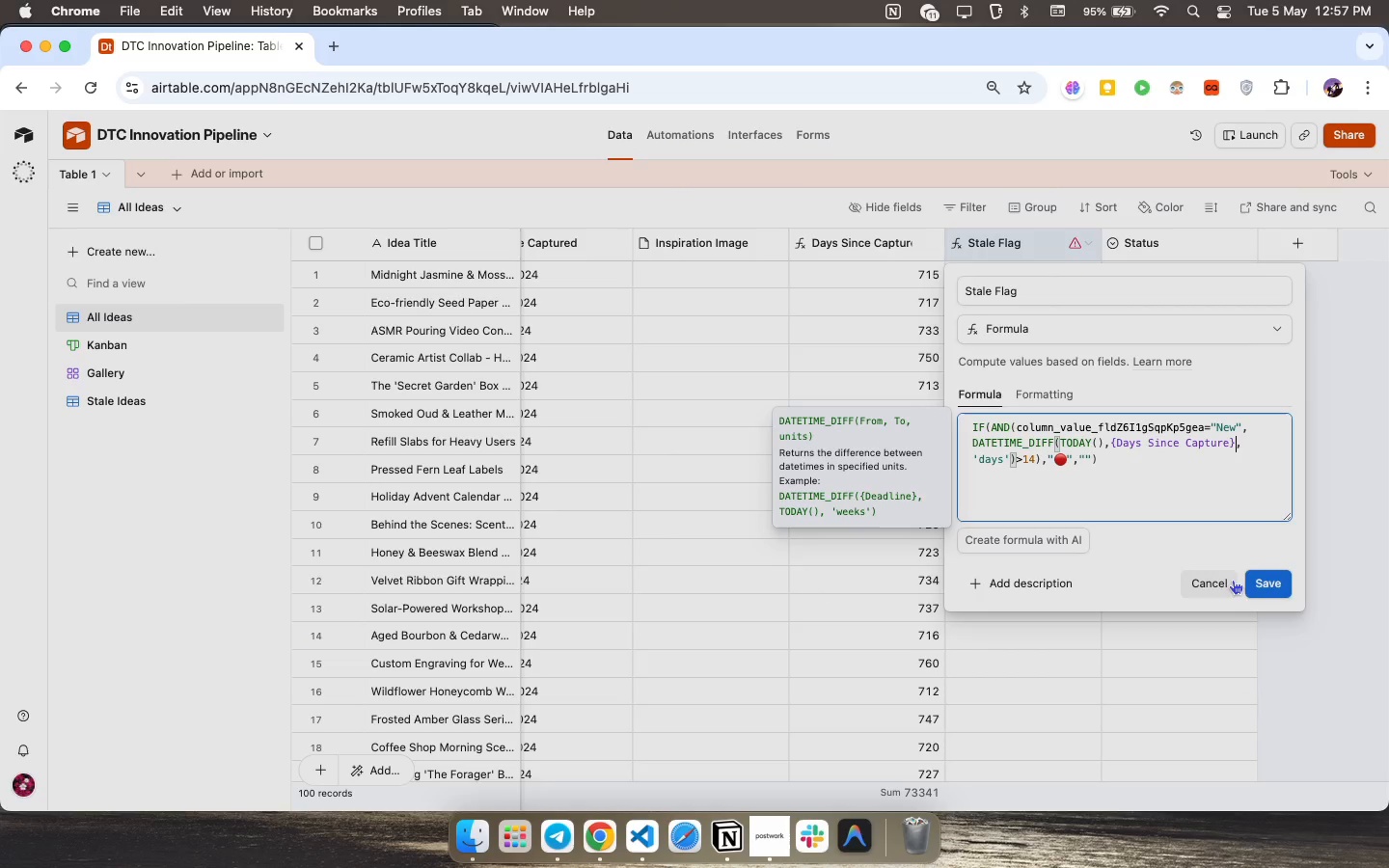 
left_click([1256, 580])
 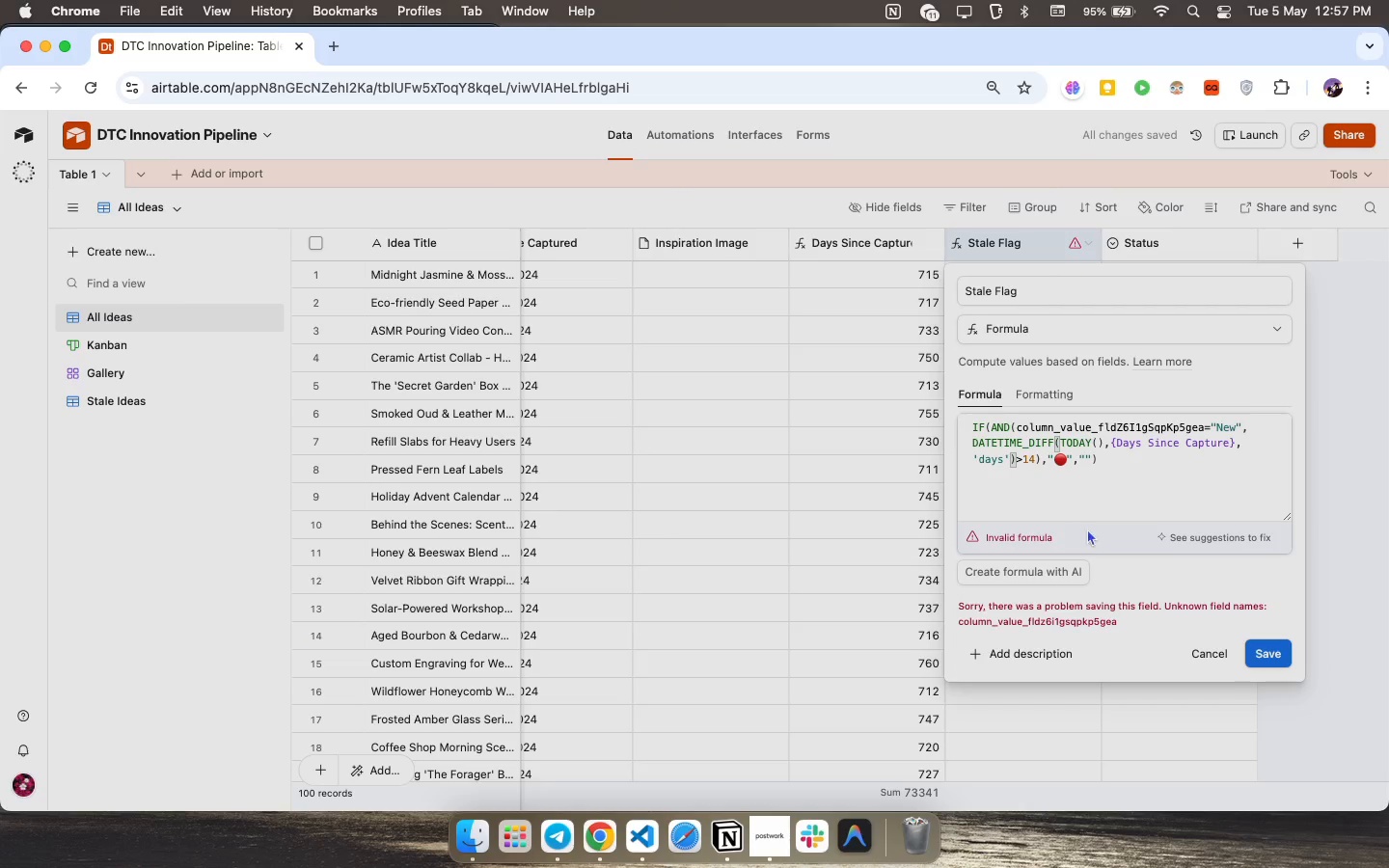 
wait(5.83)
 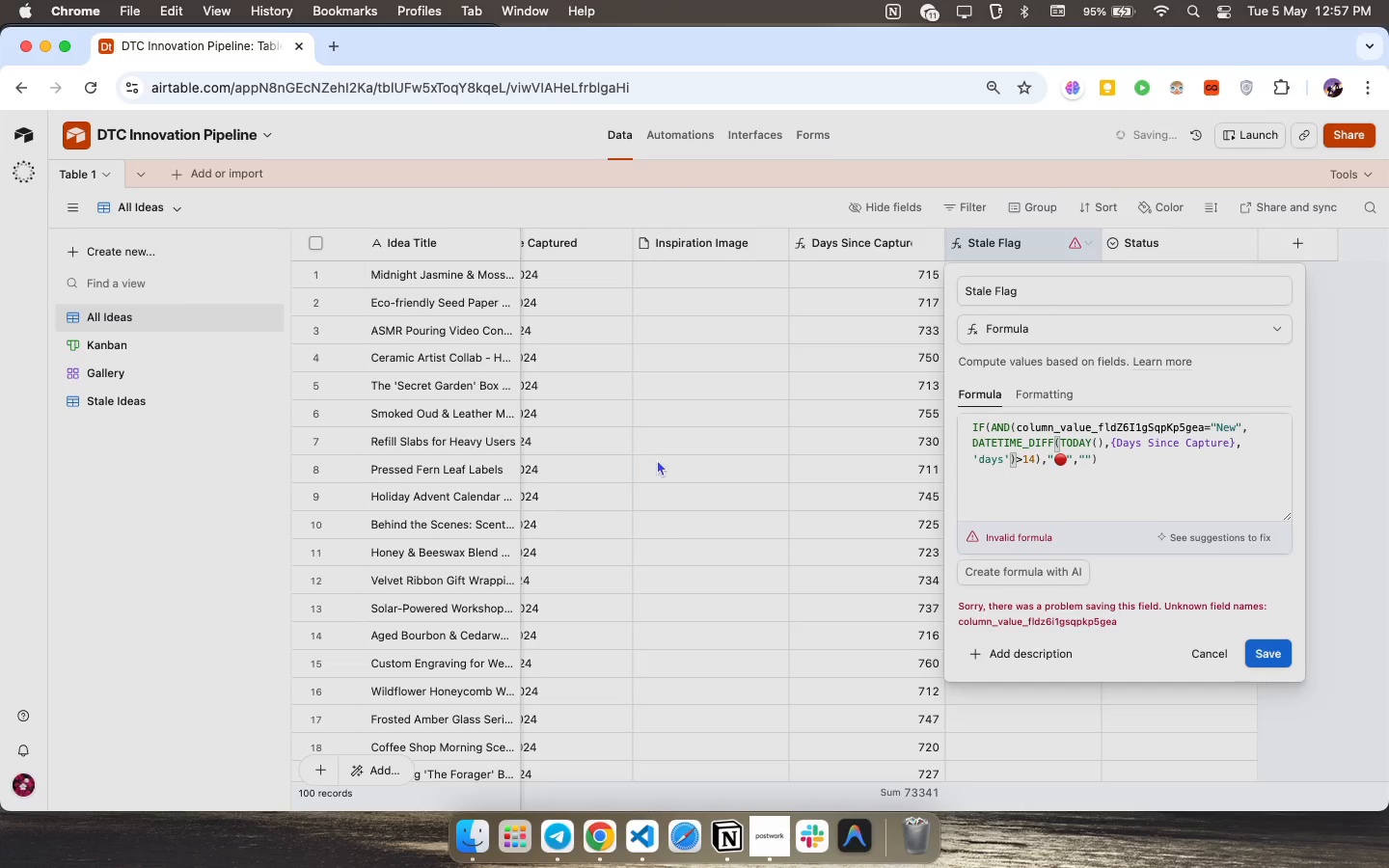 
left_click_drag(start_coordinate=[1016, 431], to_coordinate=[1201, 426])
 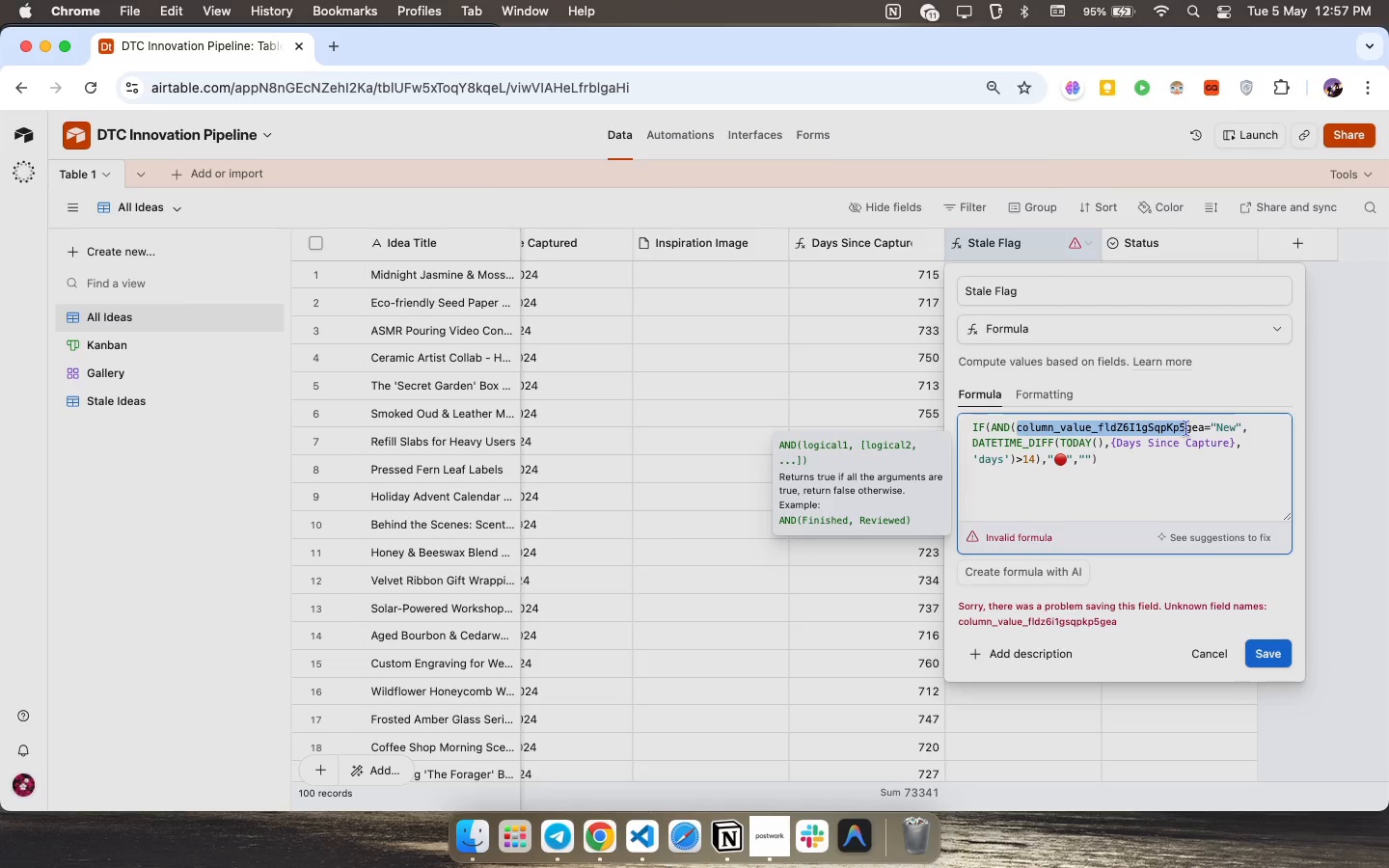 
type(st)
 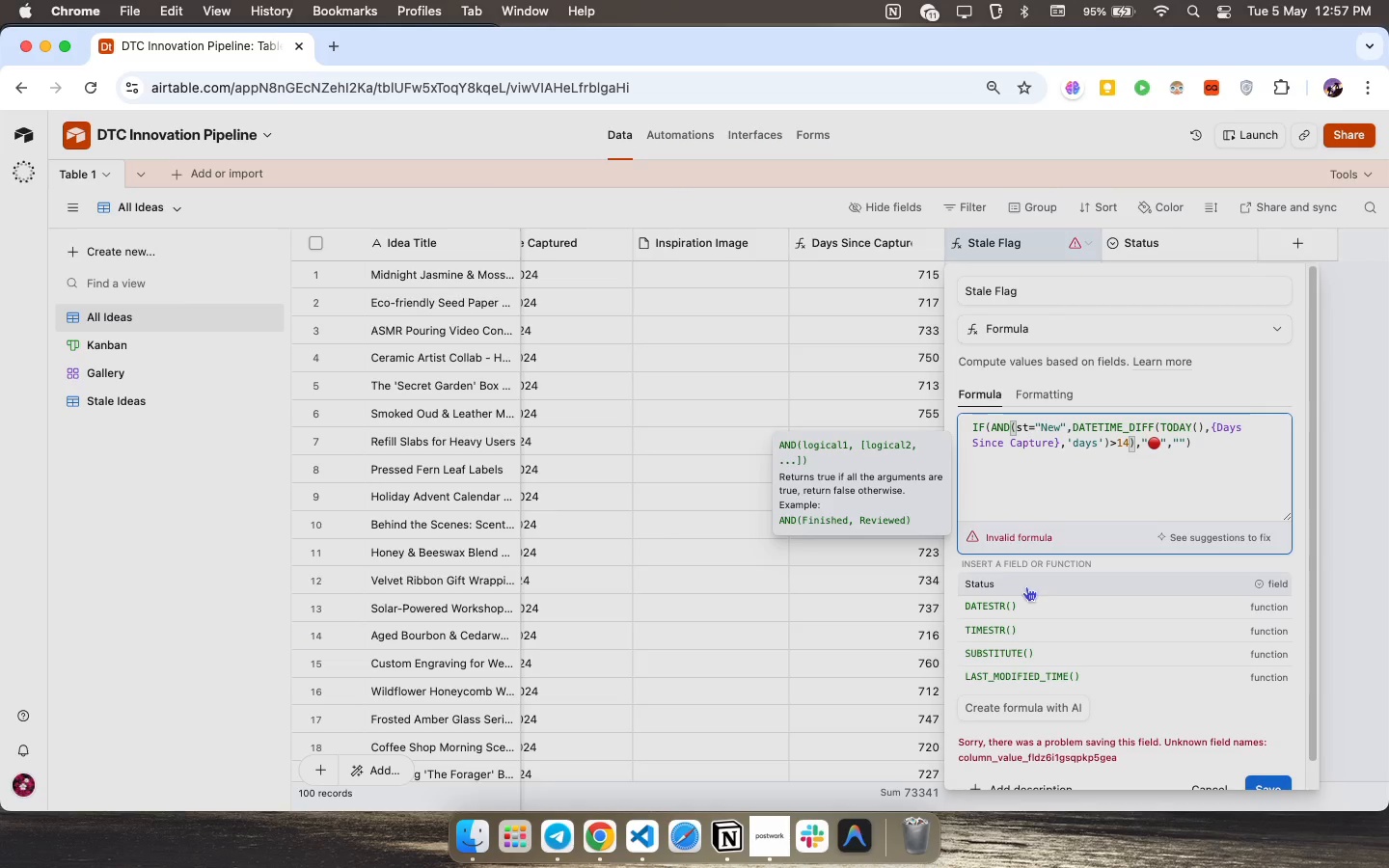 
left_click([992, 586])
 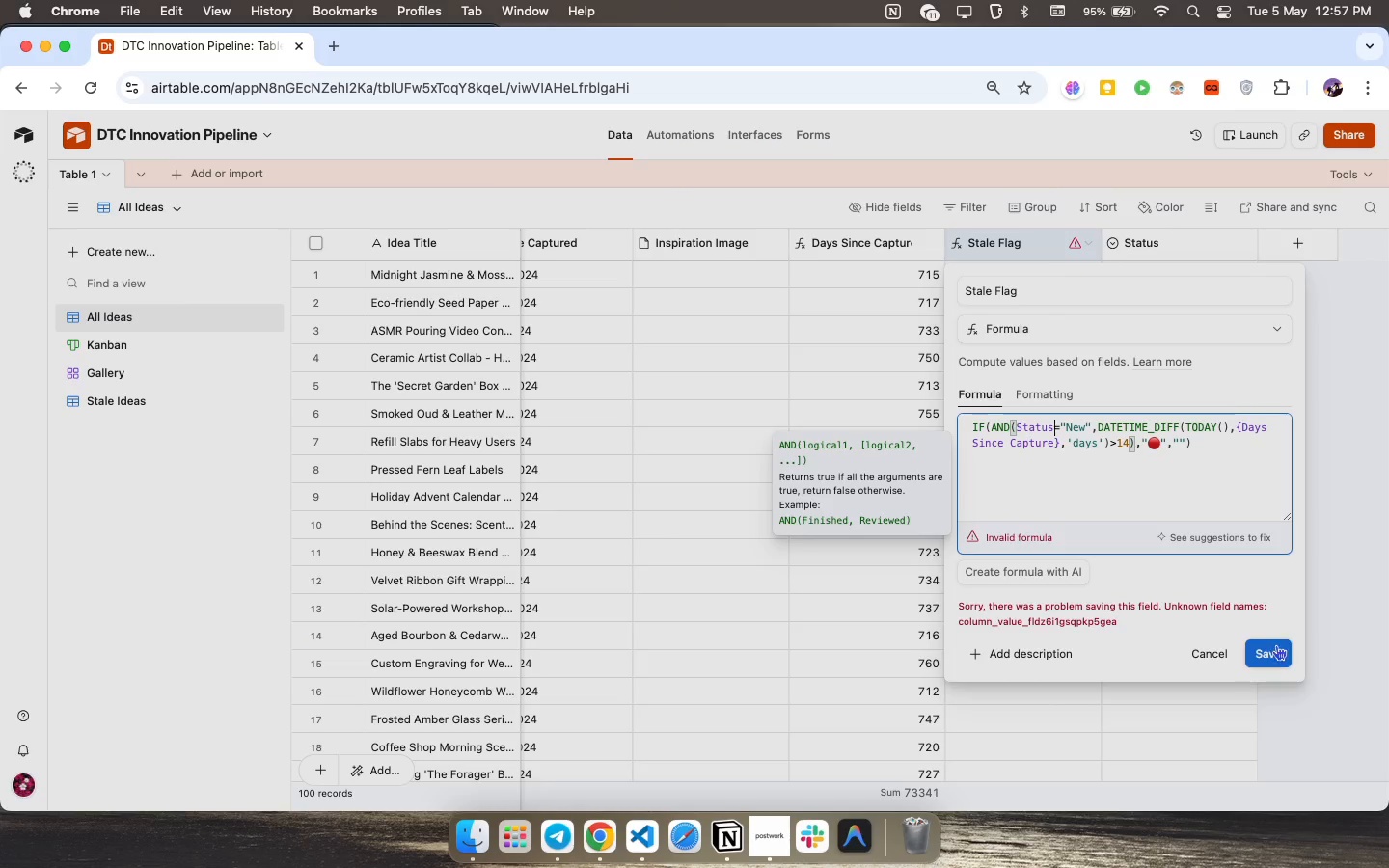 
left_click([1275, 646])
 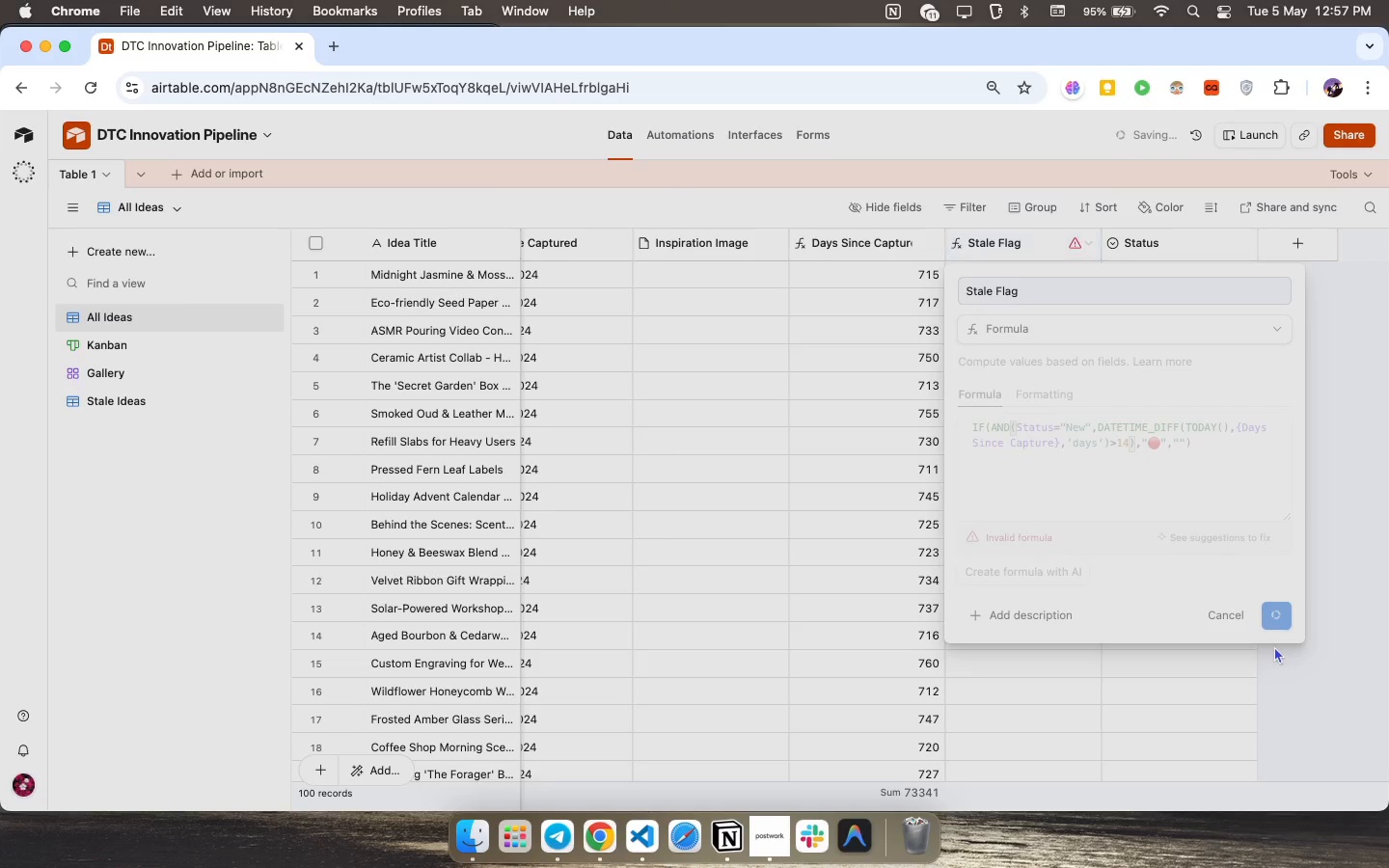 
left_click([312, 236])
 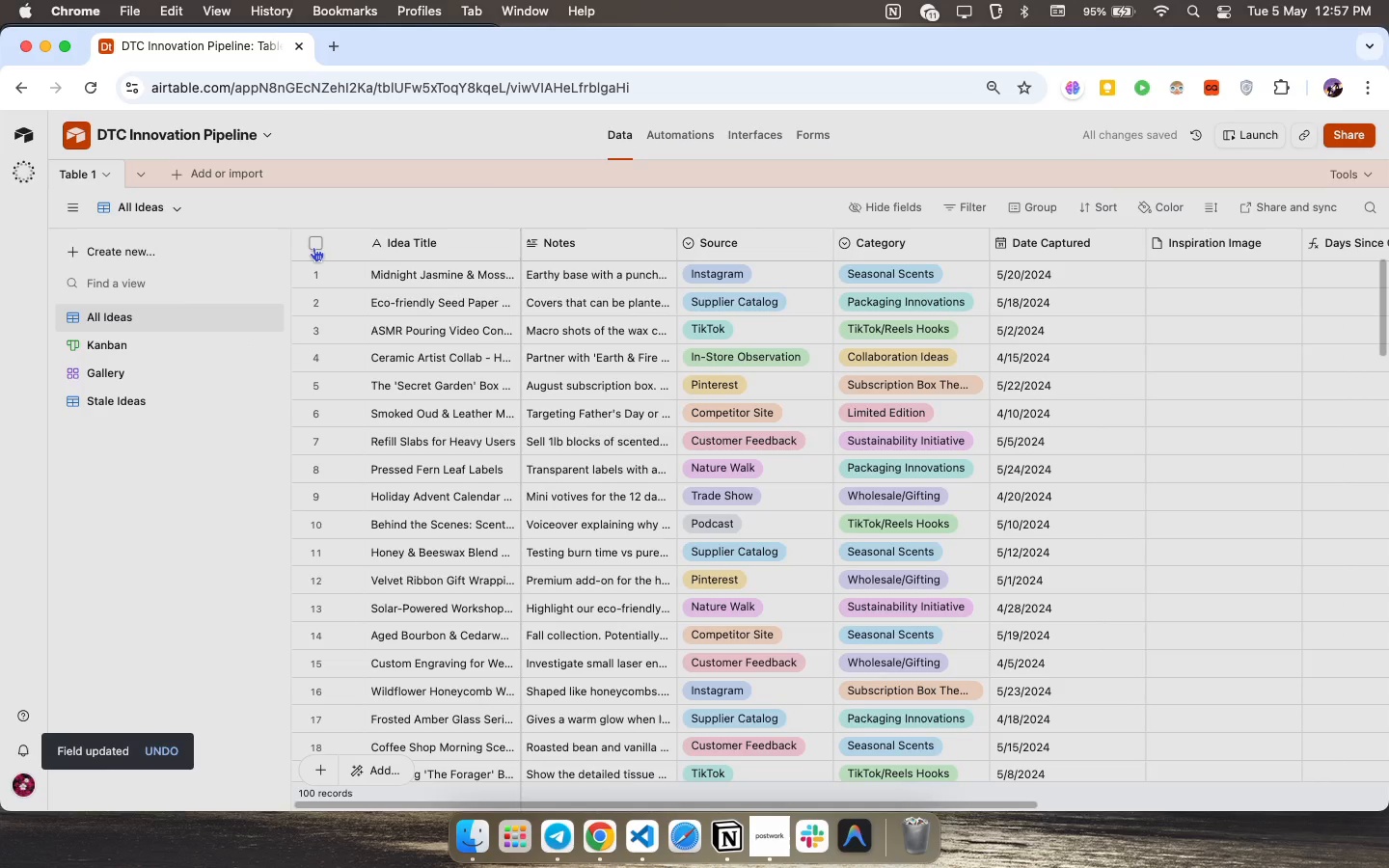 
scroll: coordinate [328, 243], scroll_direction: up, amount: 260.0
 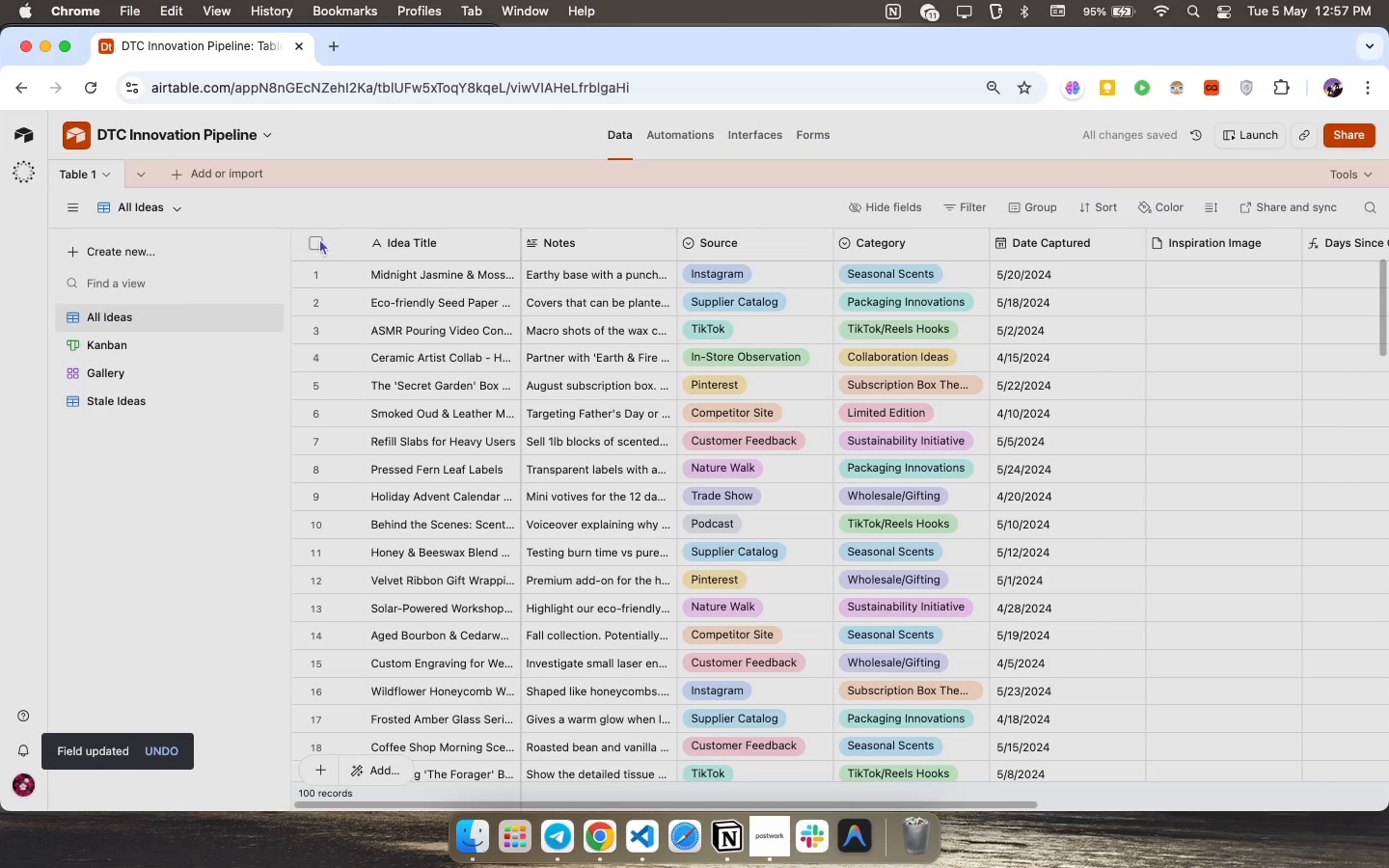 
key(Meta+CommandLeft)
 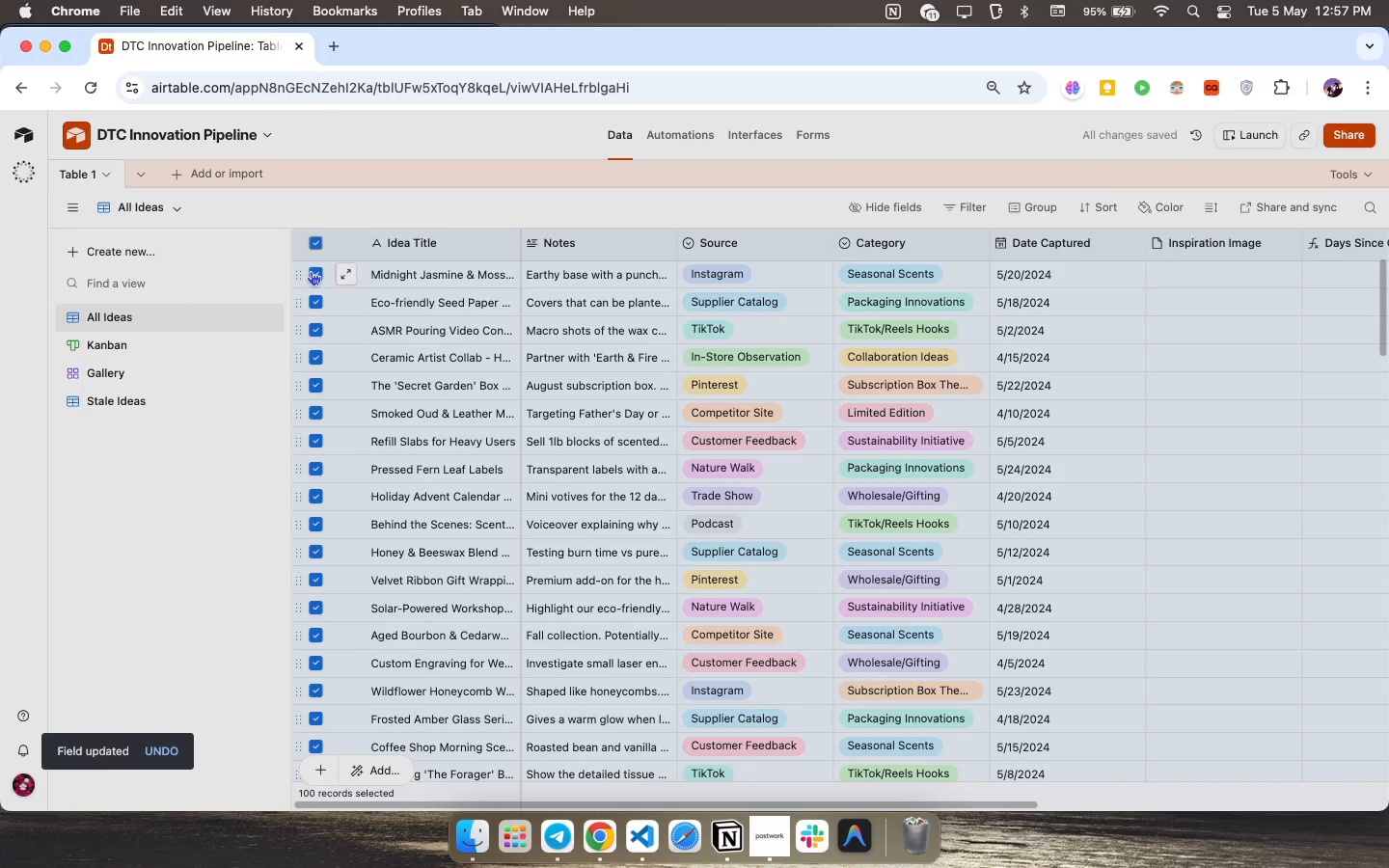 
hold_key(key=CommandLeft, duration=0.4)
left_click([311, 271])
 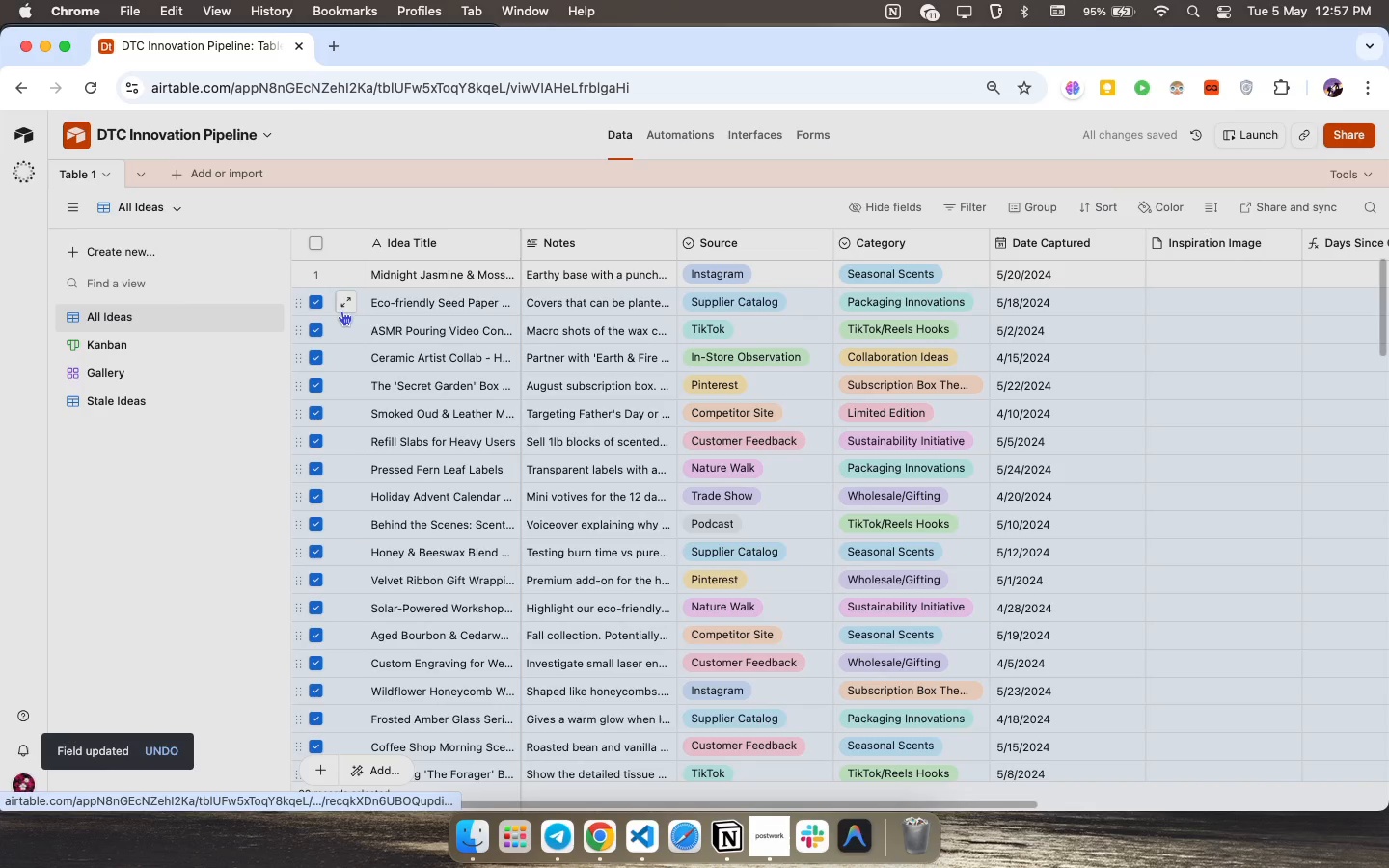 
right_click([366, 315])
 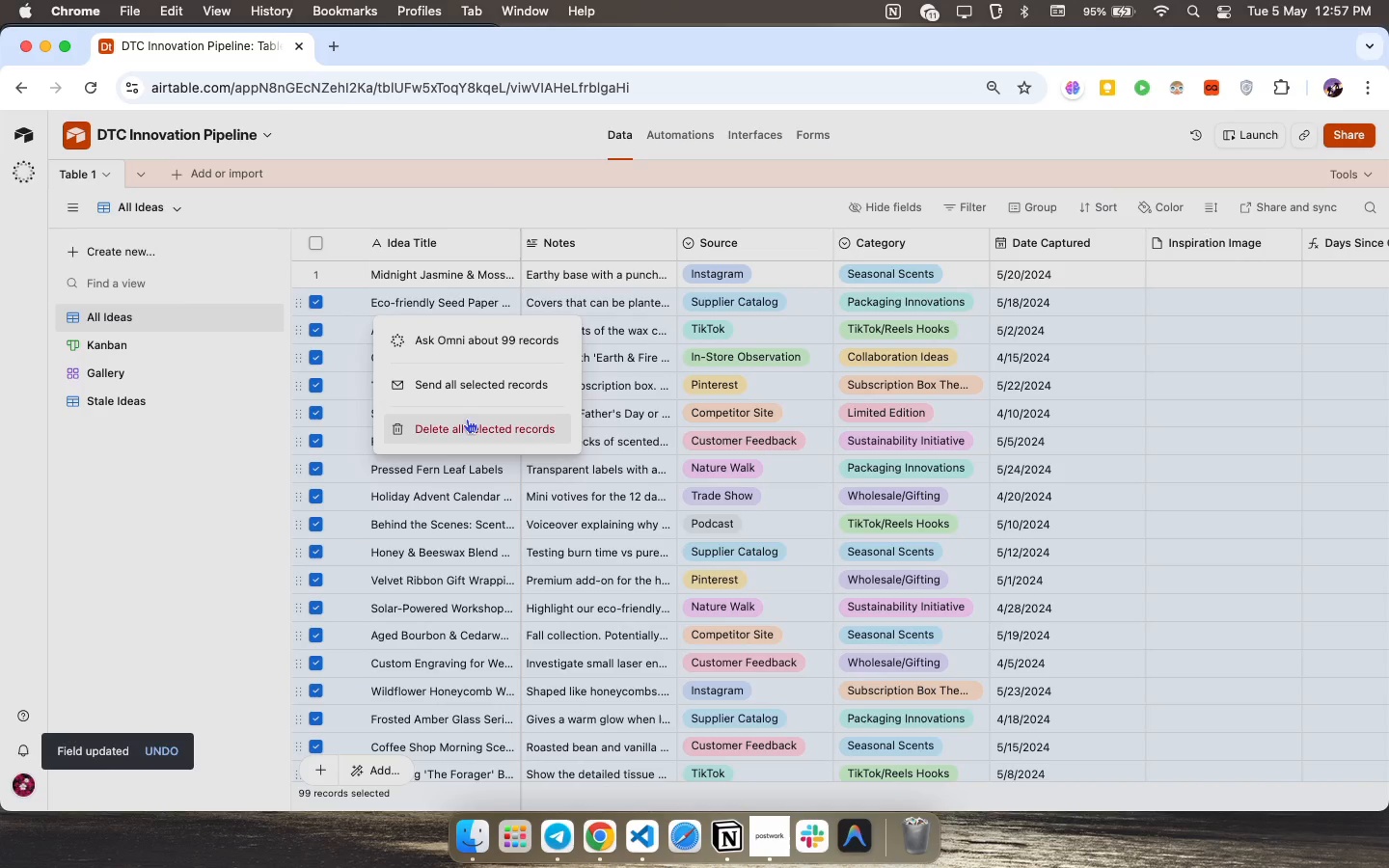 
left_click([466, 420])
 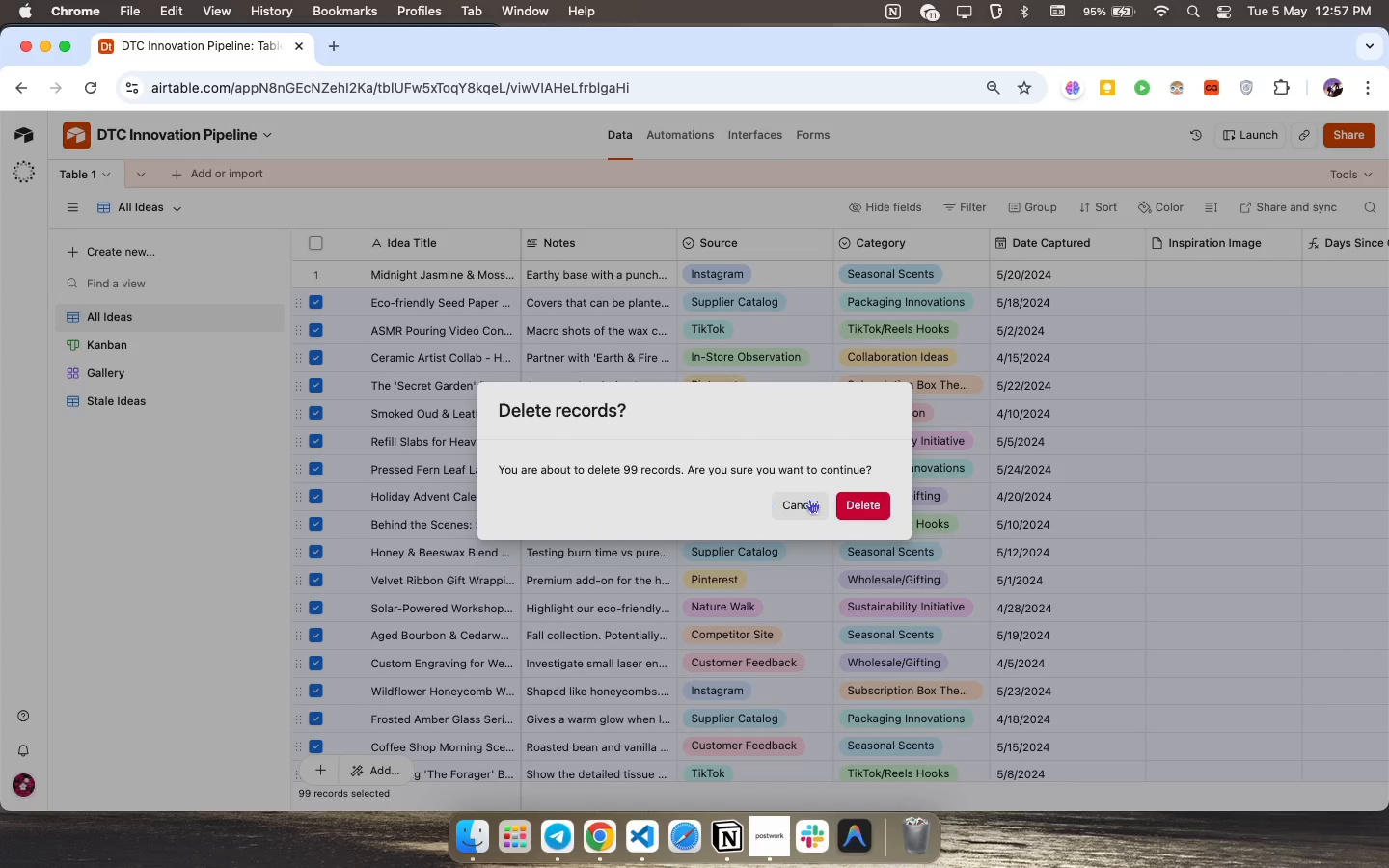 
left_click([855, 506])
 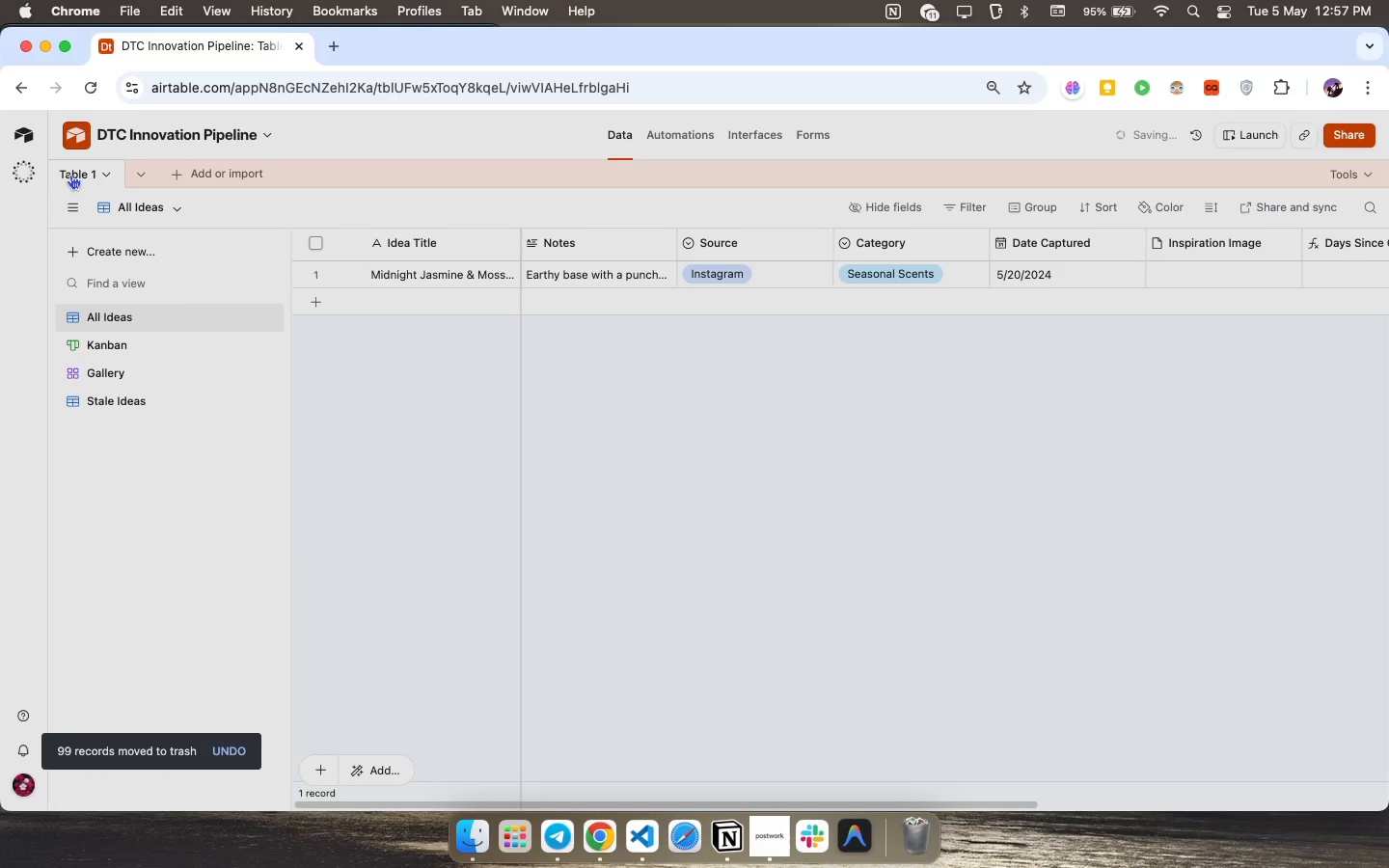 
right_click([70, 175])
 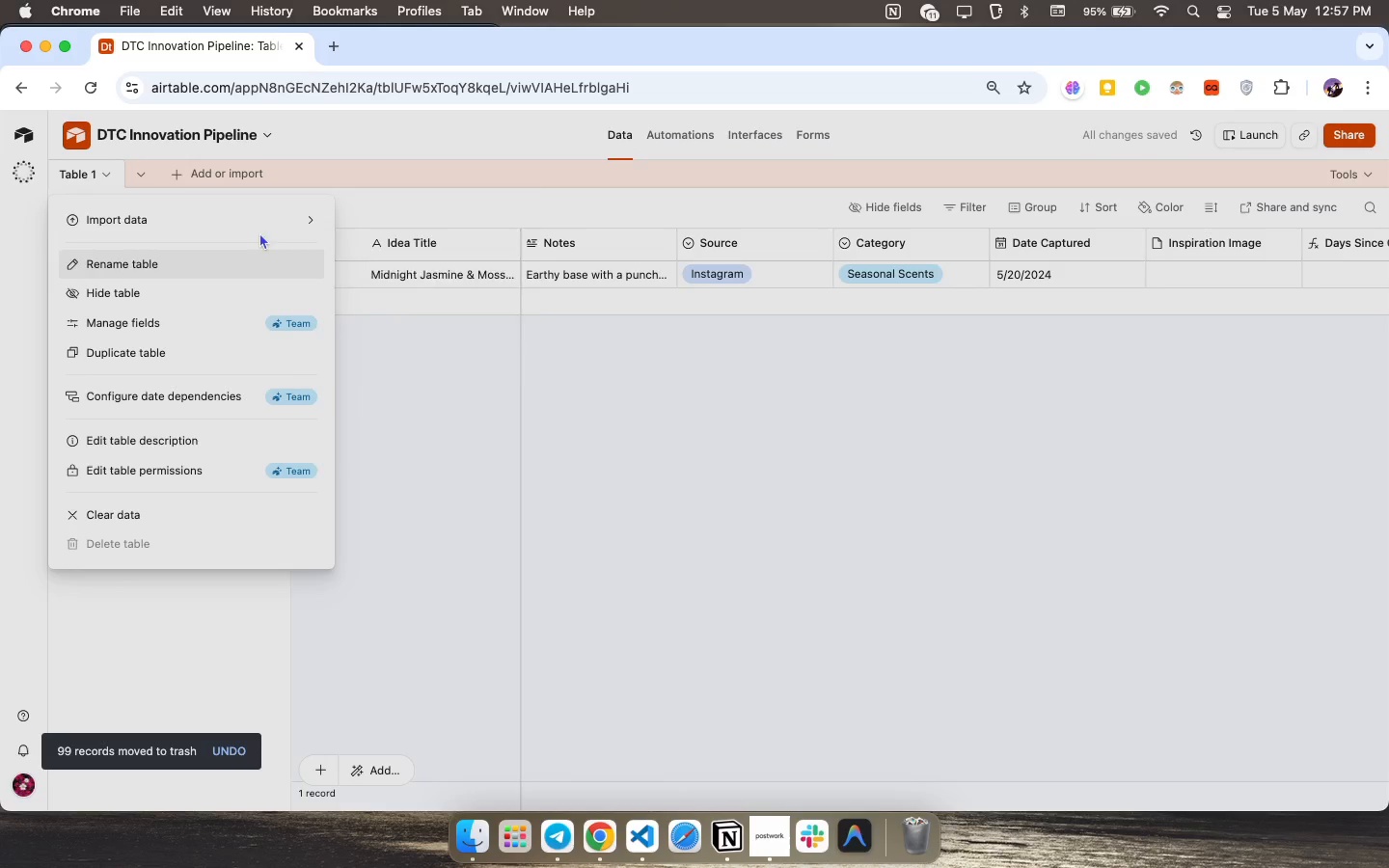 
left_click([365, 251])
 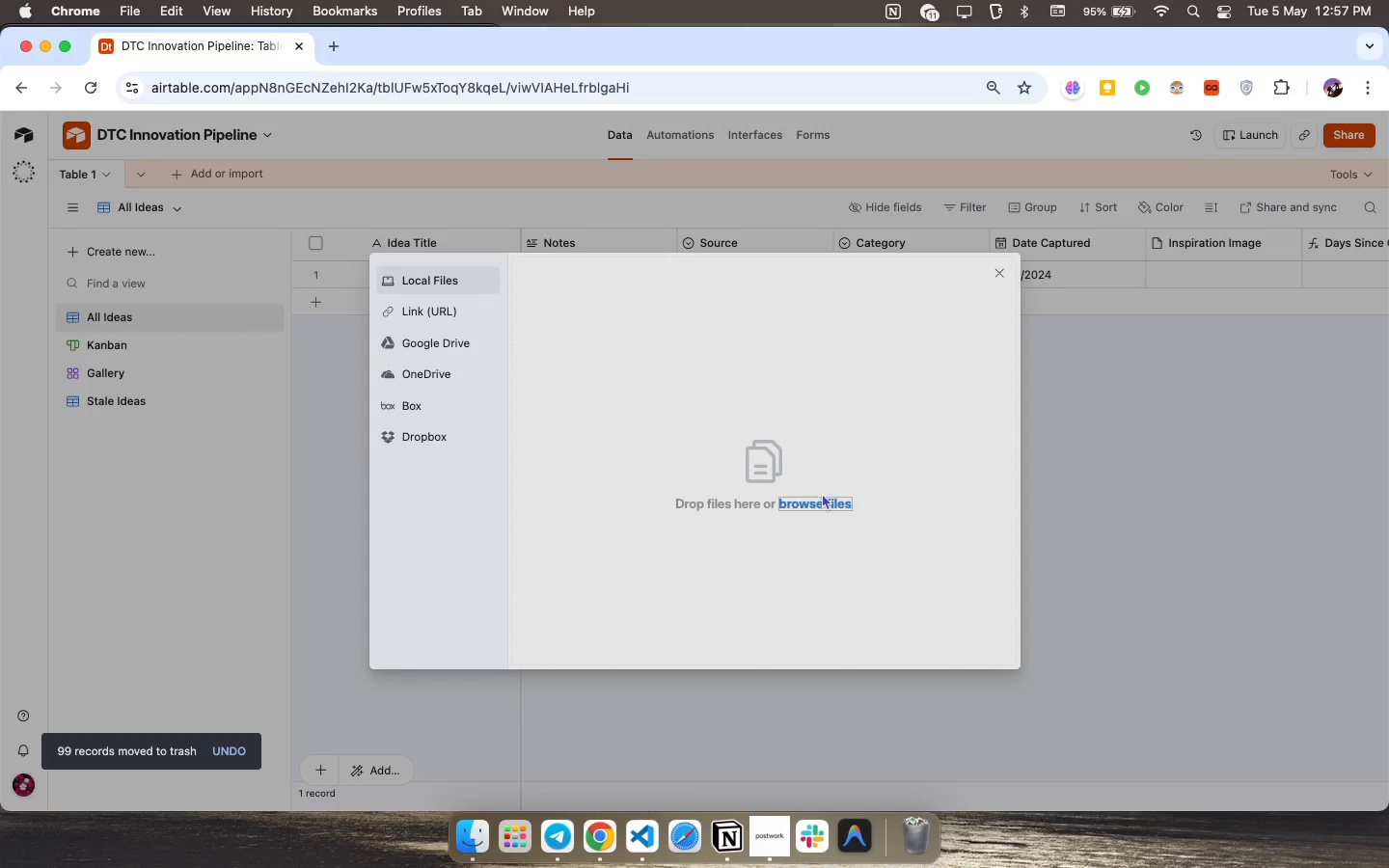 
left_click([824, 502])
 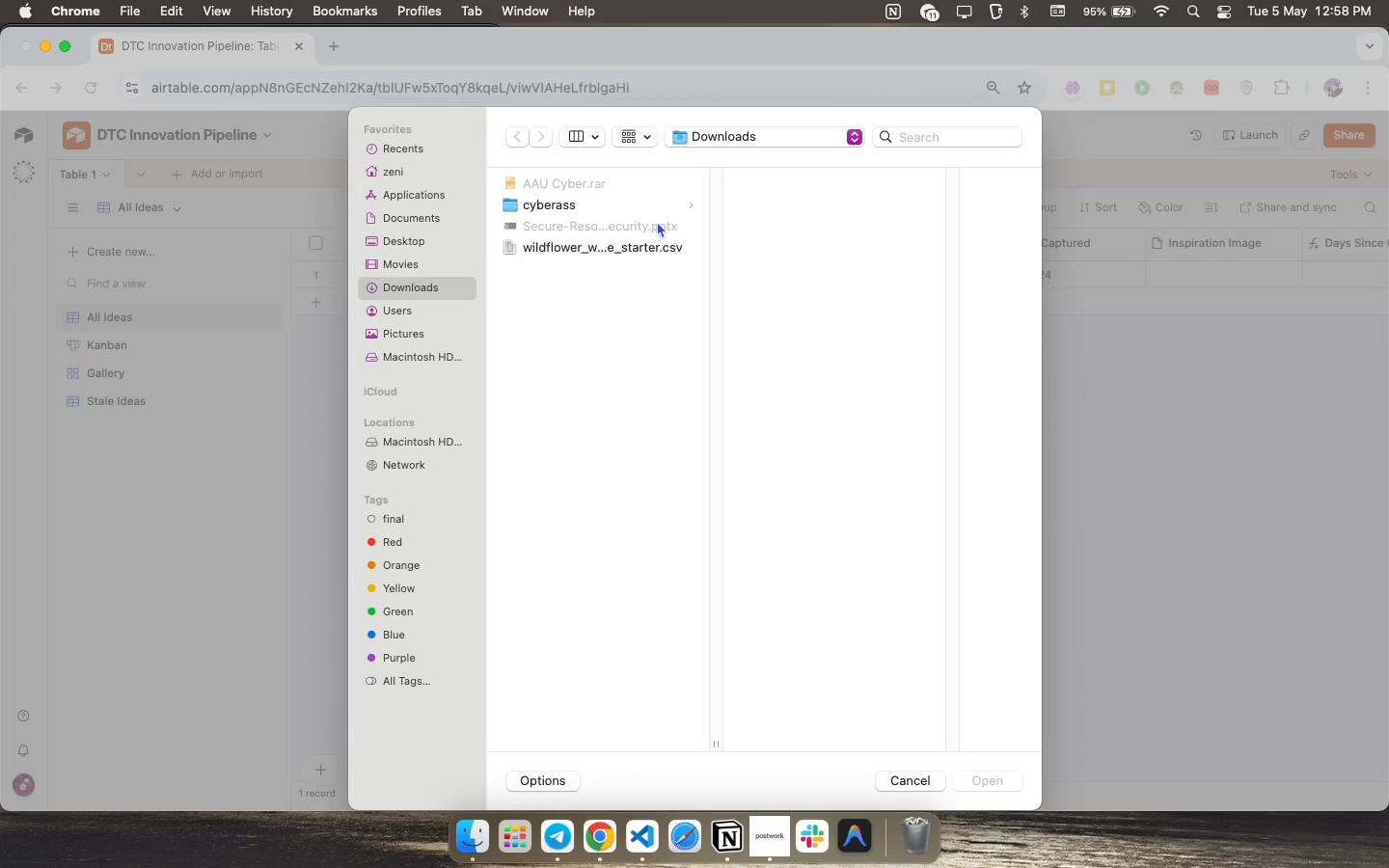 
double_click([663, 251])
 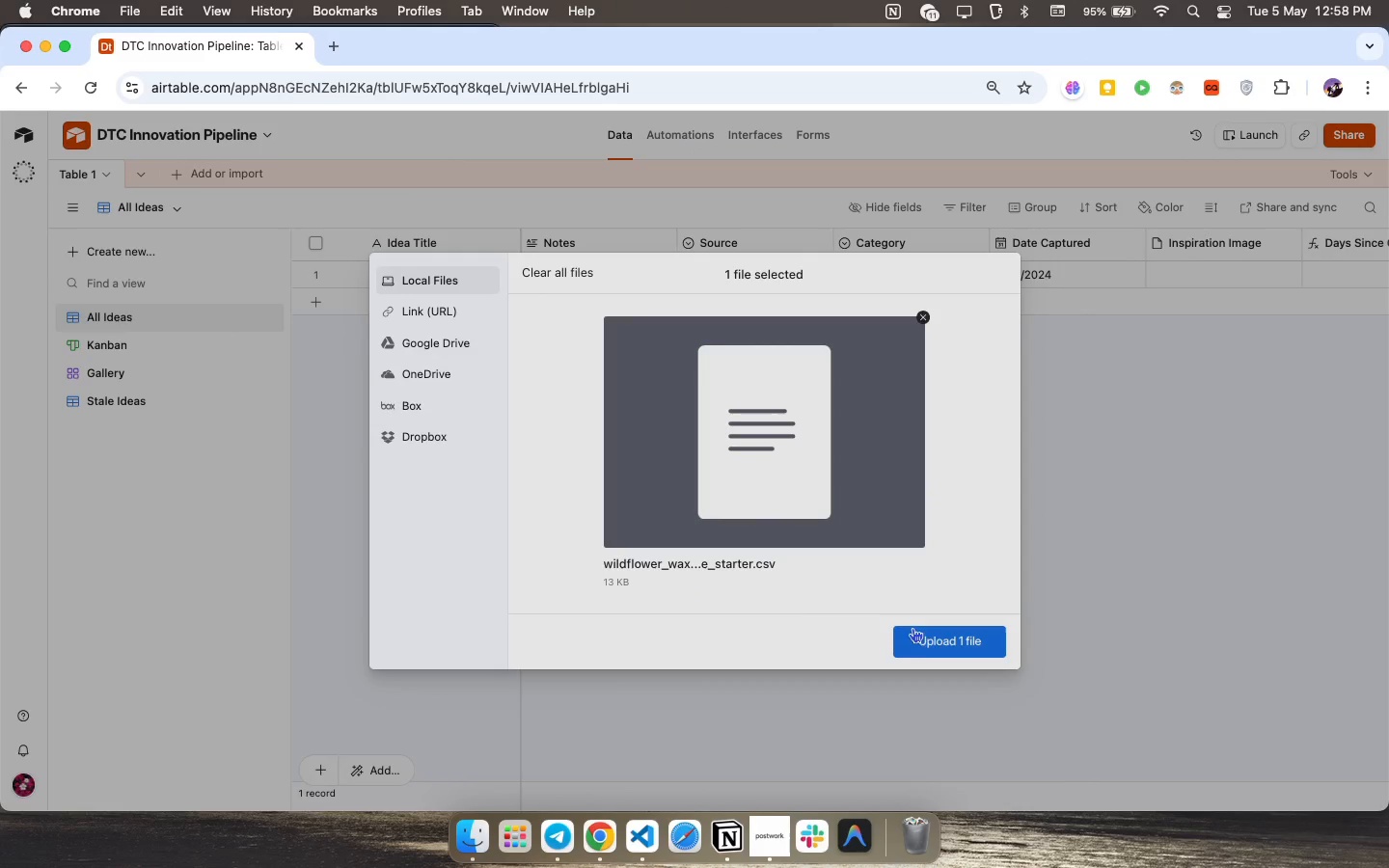 
left_click([928, 642])
 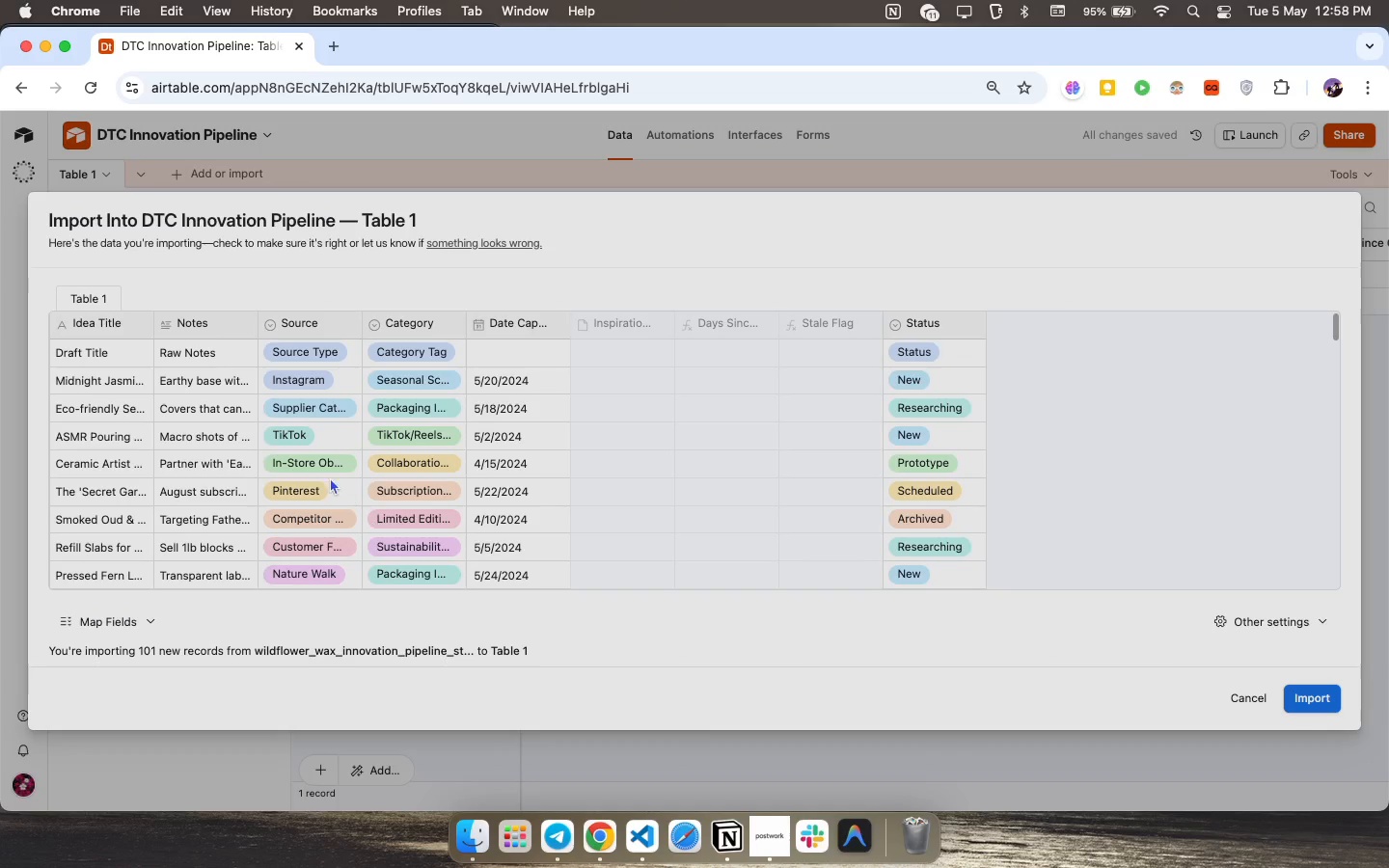 
wait(10.05)
 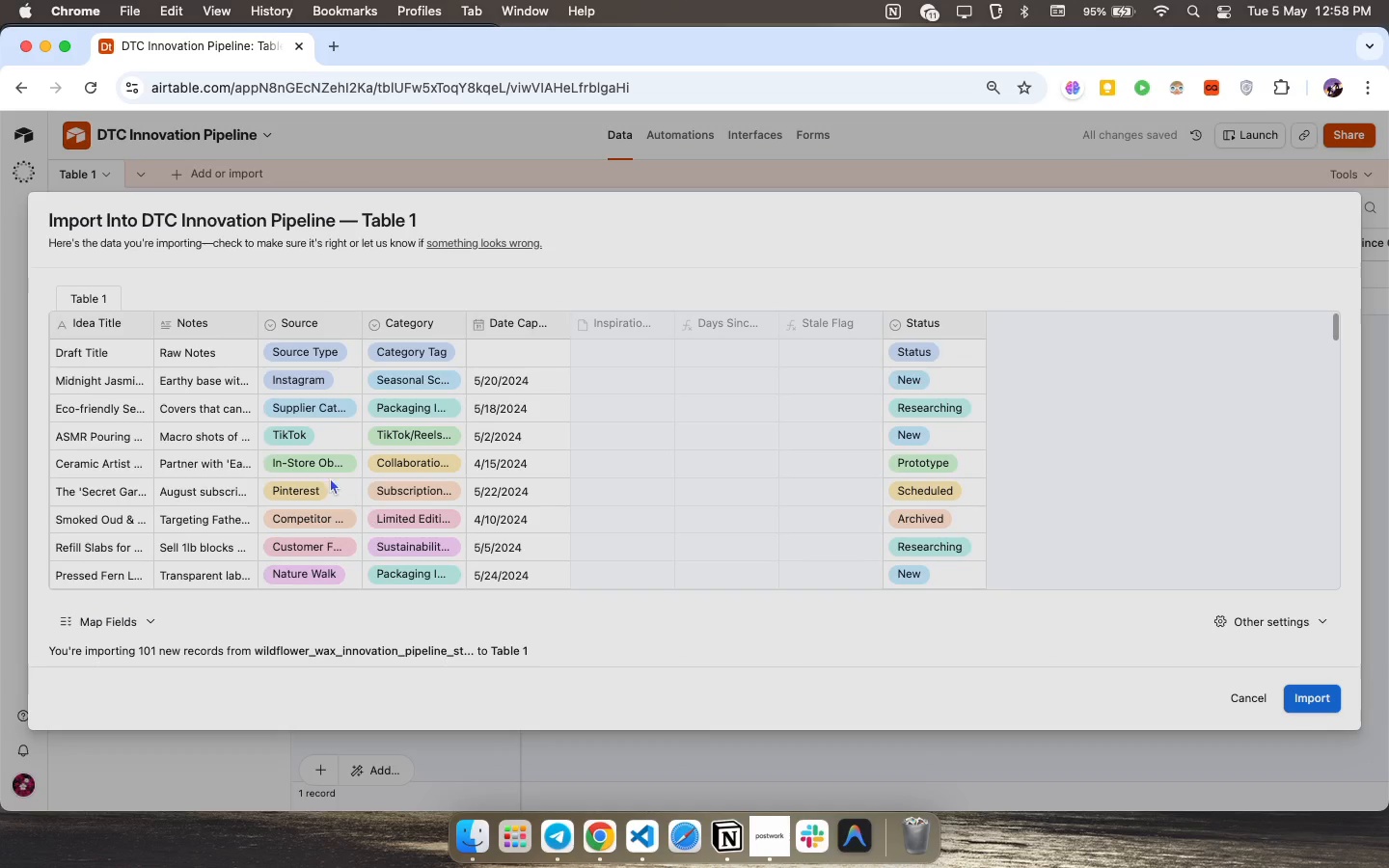 
left_click([68, 475])
 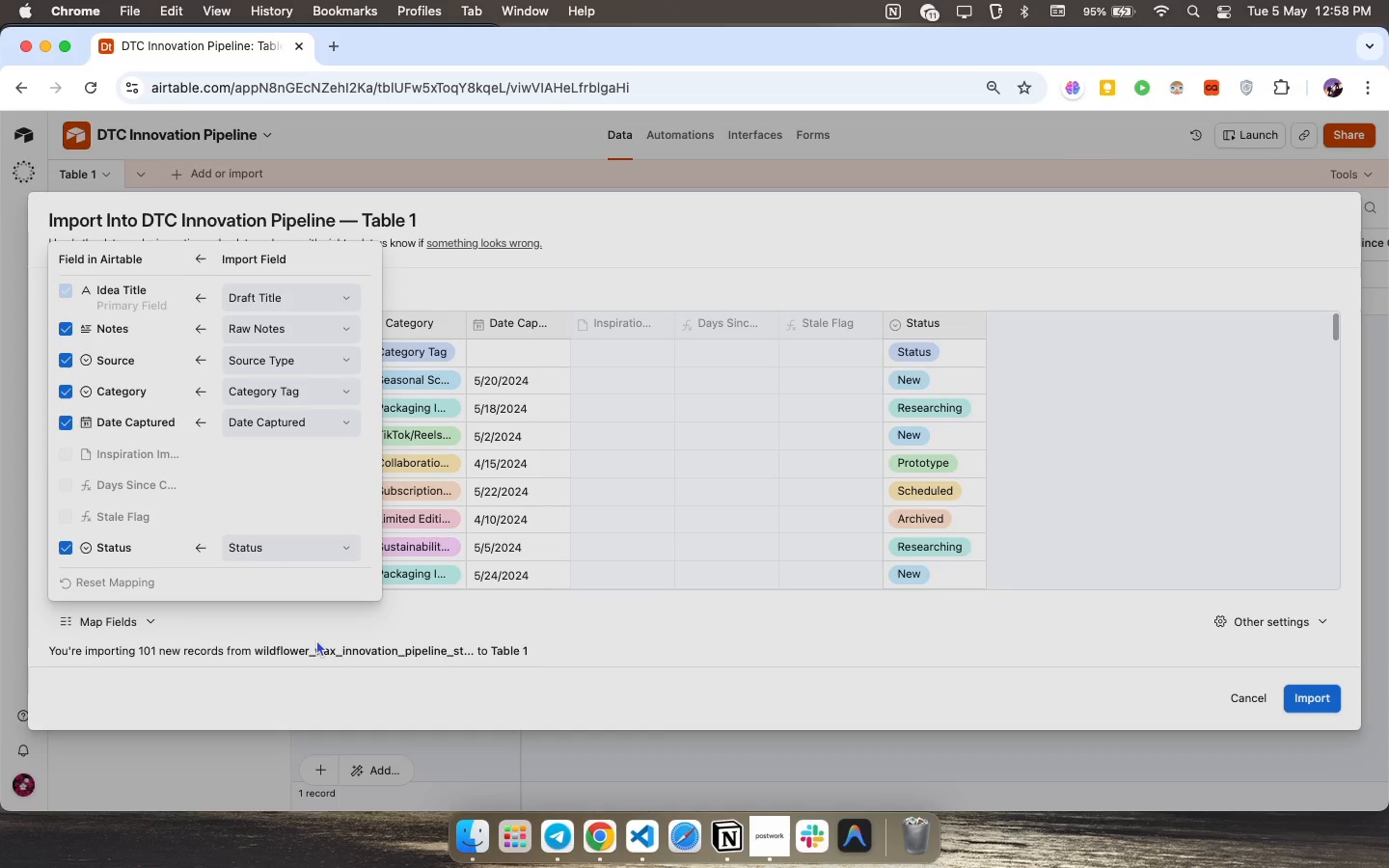 
left_click([520, 660])
 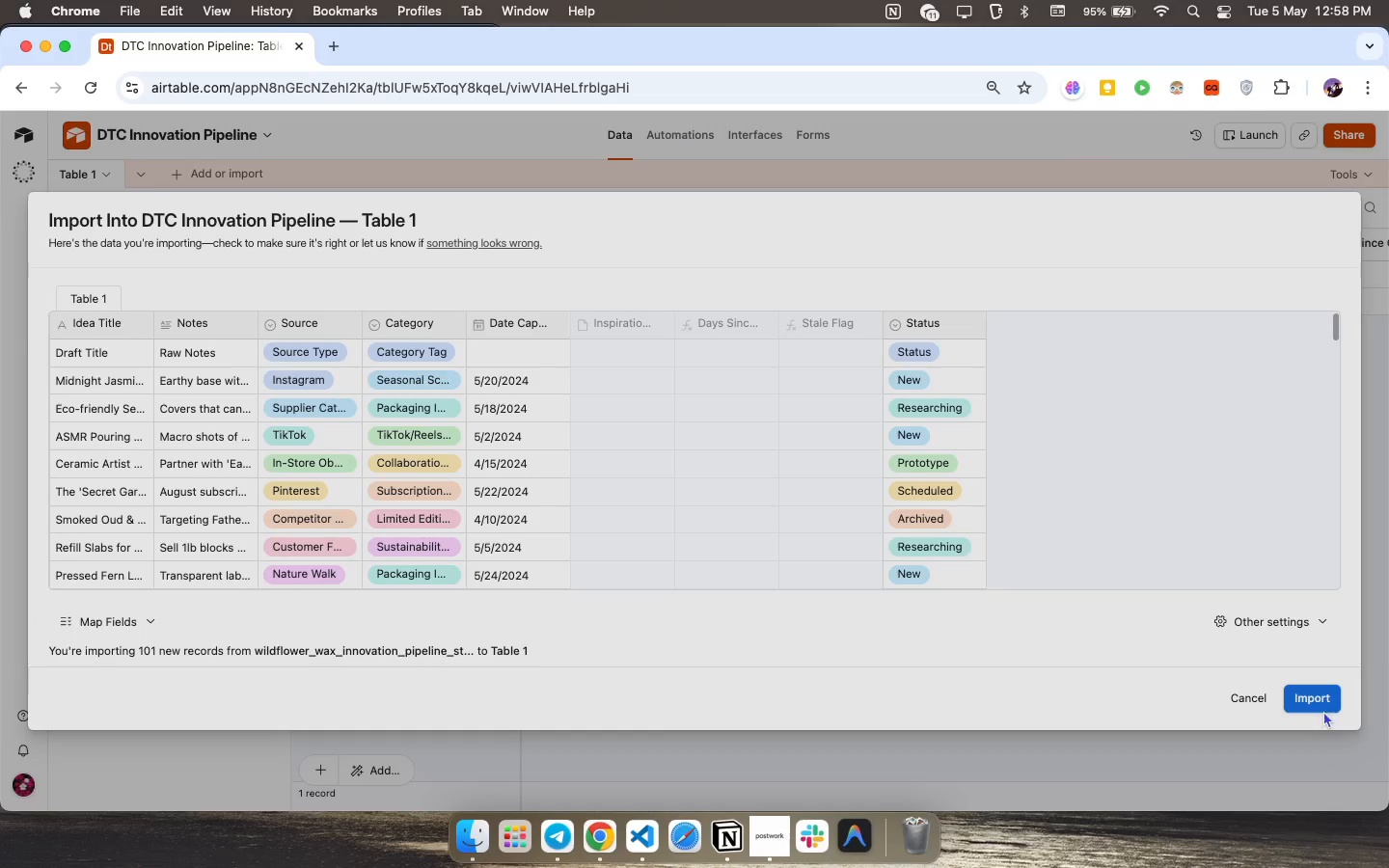 
left_click([1321, 708])
 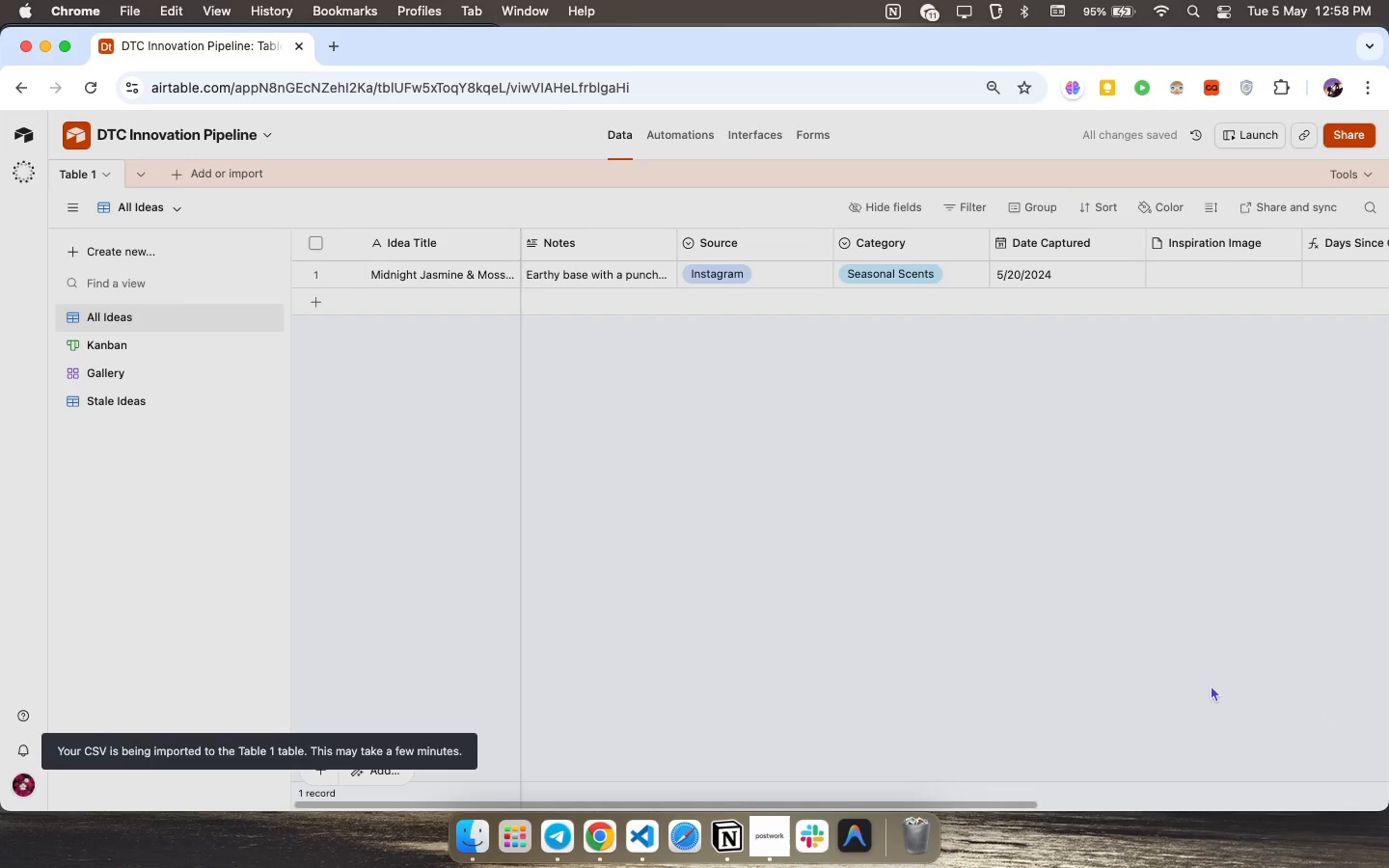 
scroll: coordinate [309, 311], scroll_direction: up, amount: 66.0
 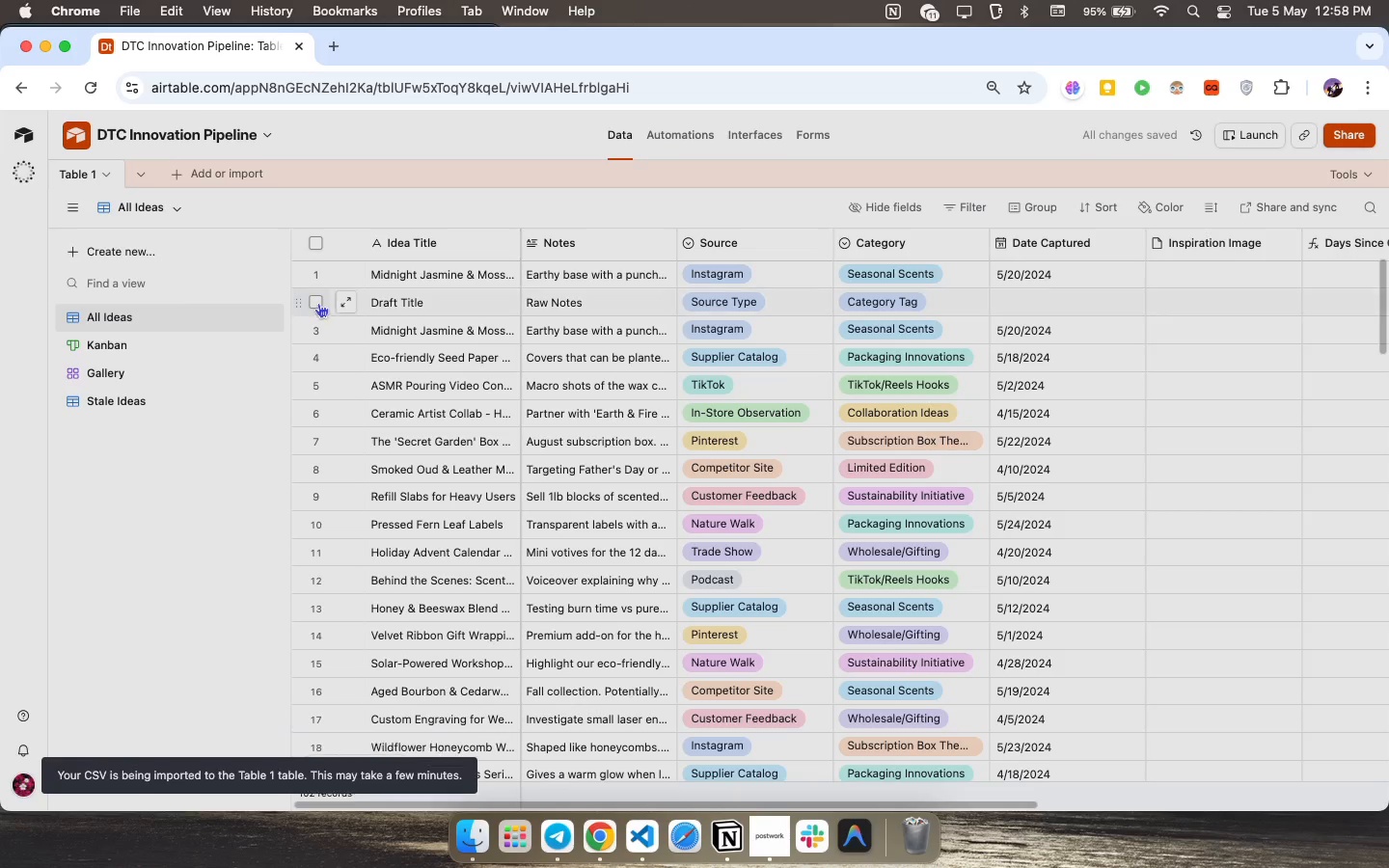 
left_click([318, 303])
 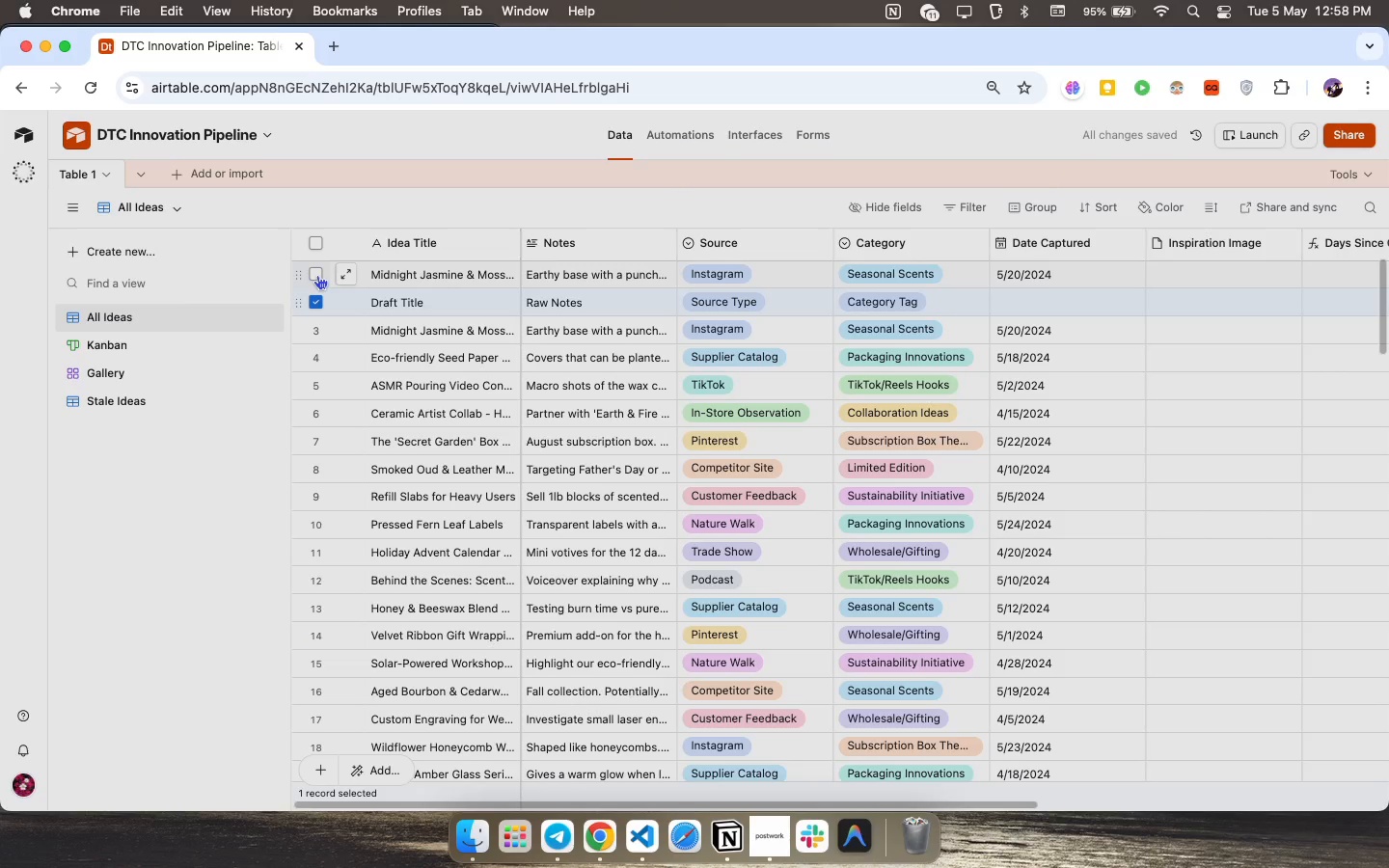 
left_click([317, 275])
 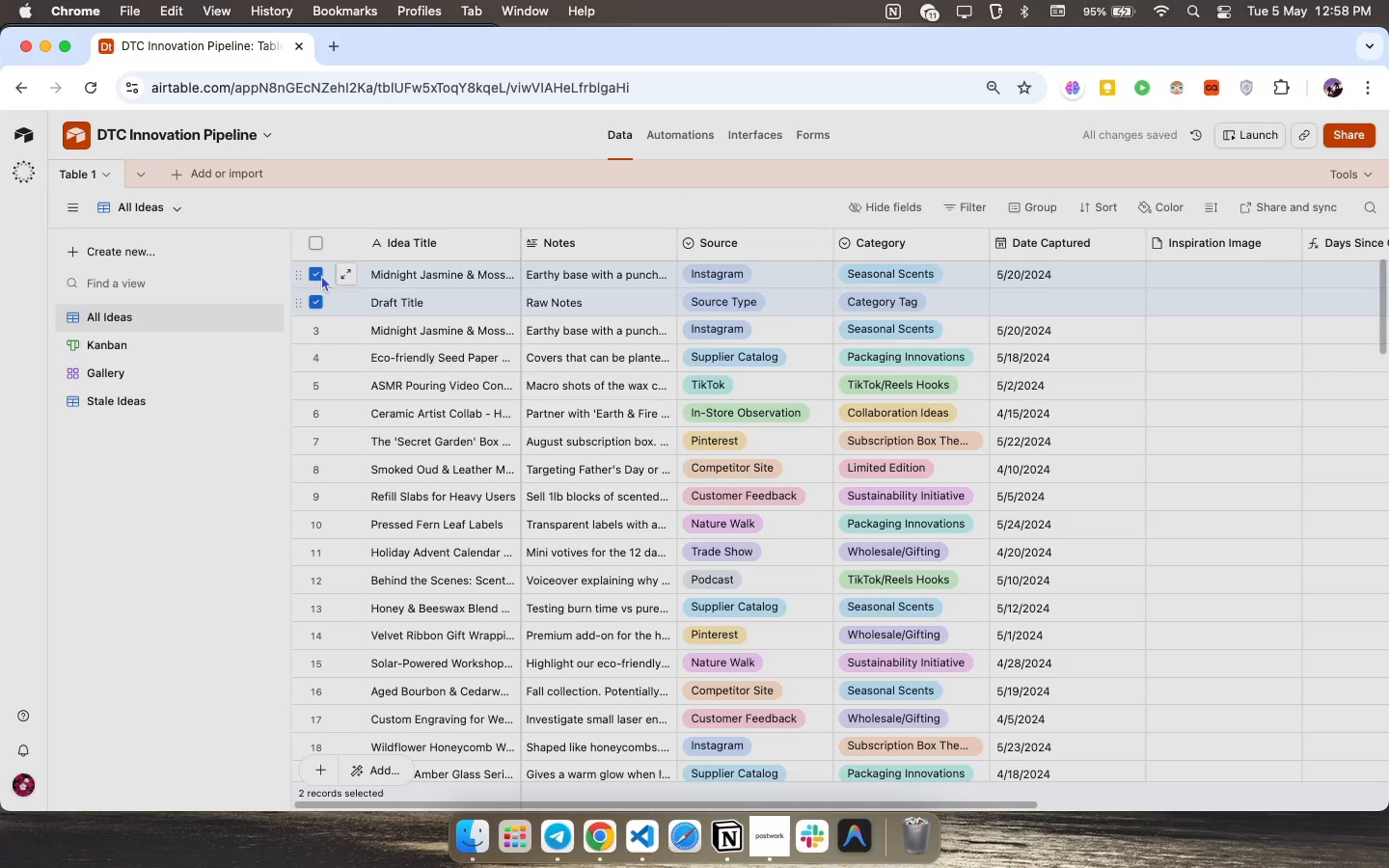 
right_click([321, 275])
 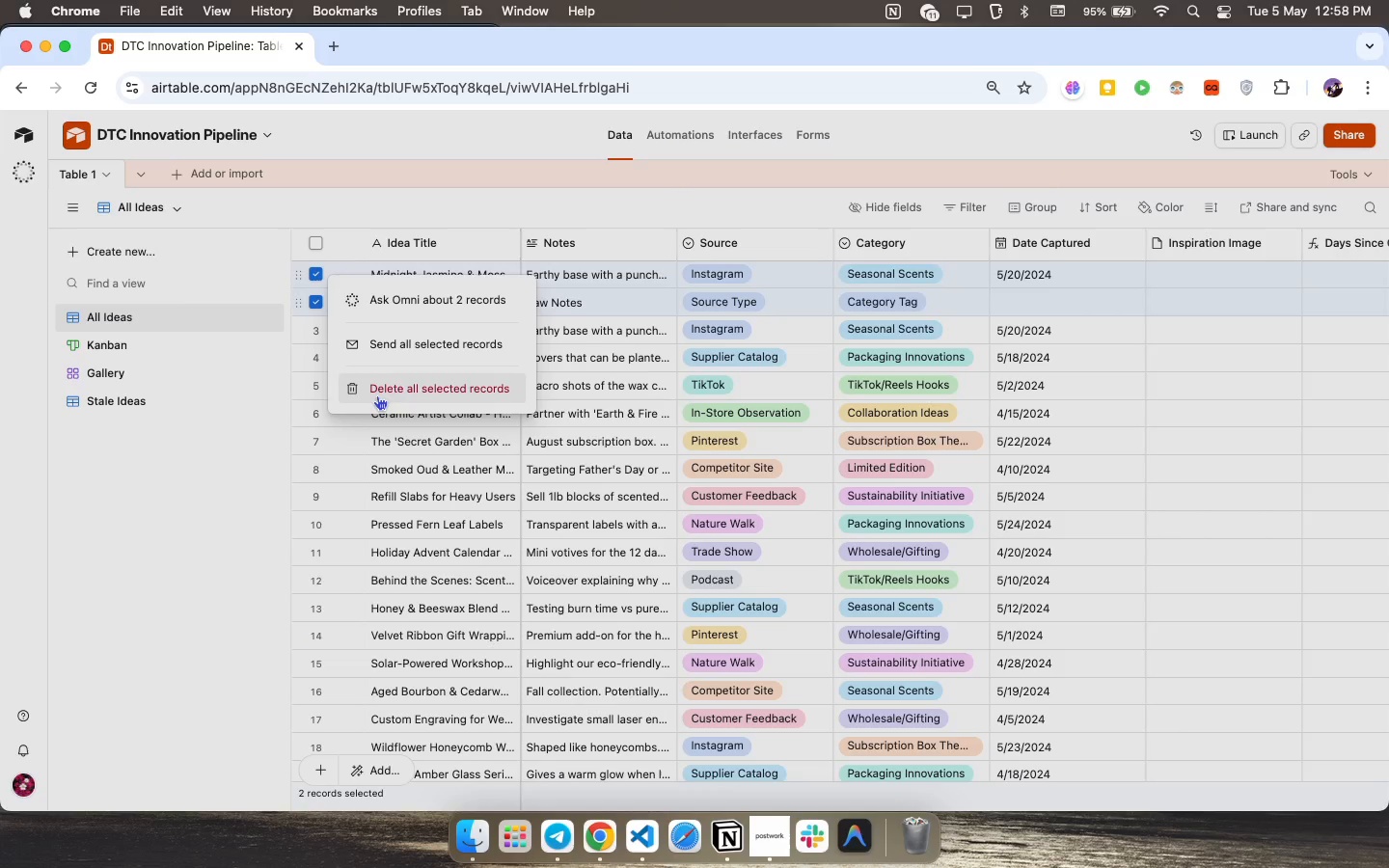 
left_click([377, 394])
 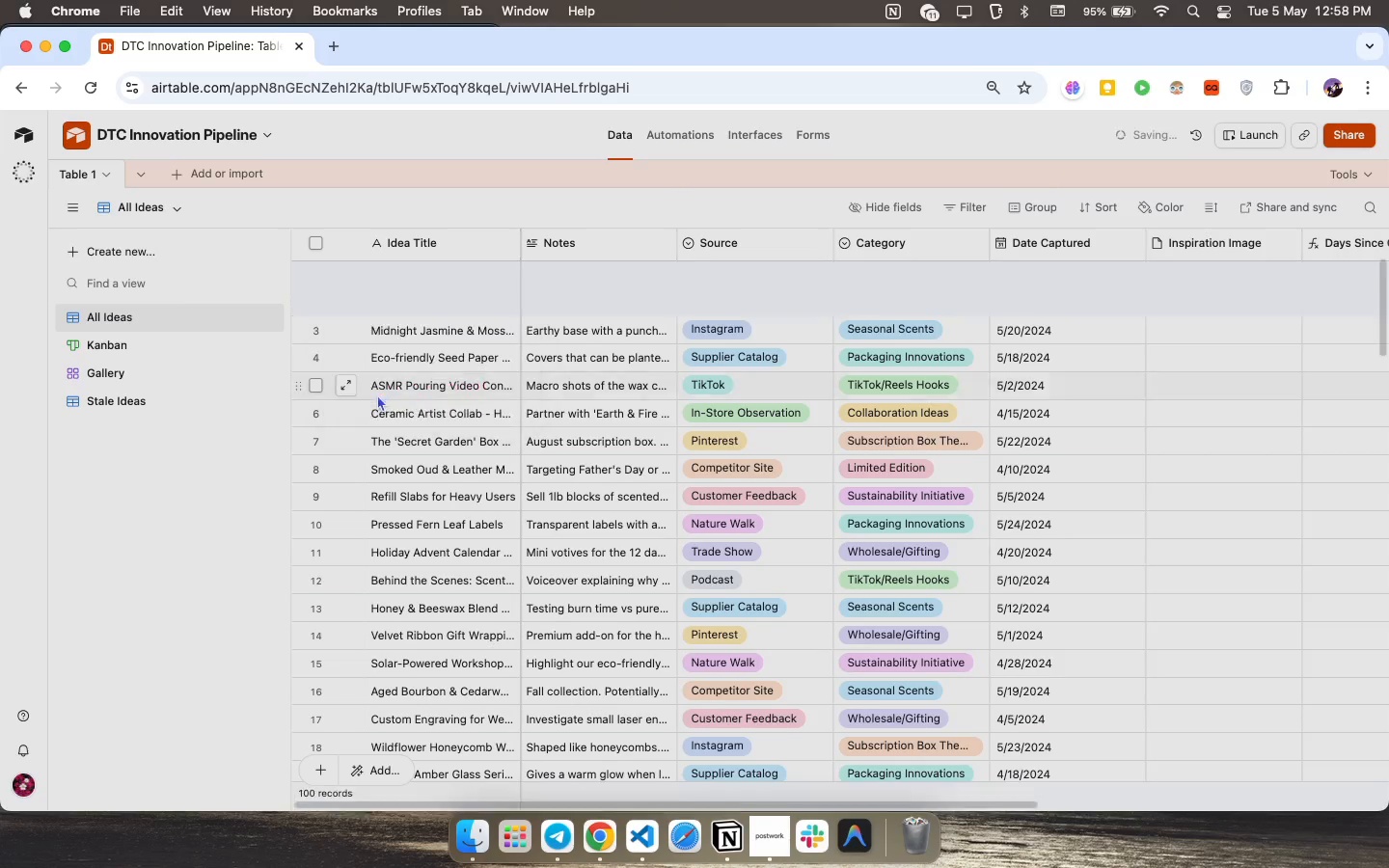 
scroll: coordinate [686, 357], scroll_direction: up, amount: 182.0
 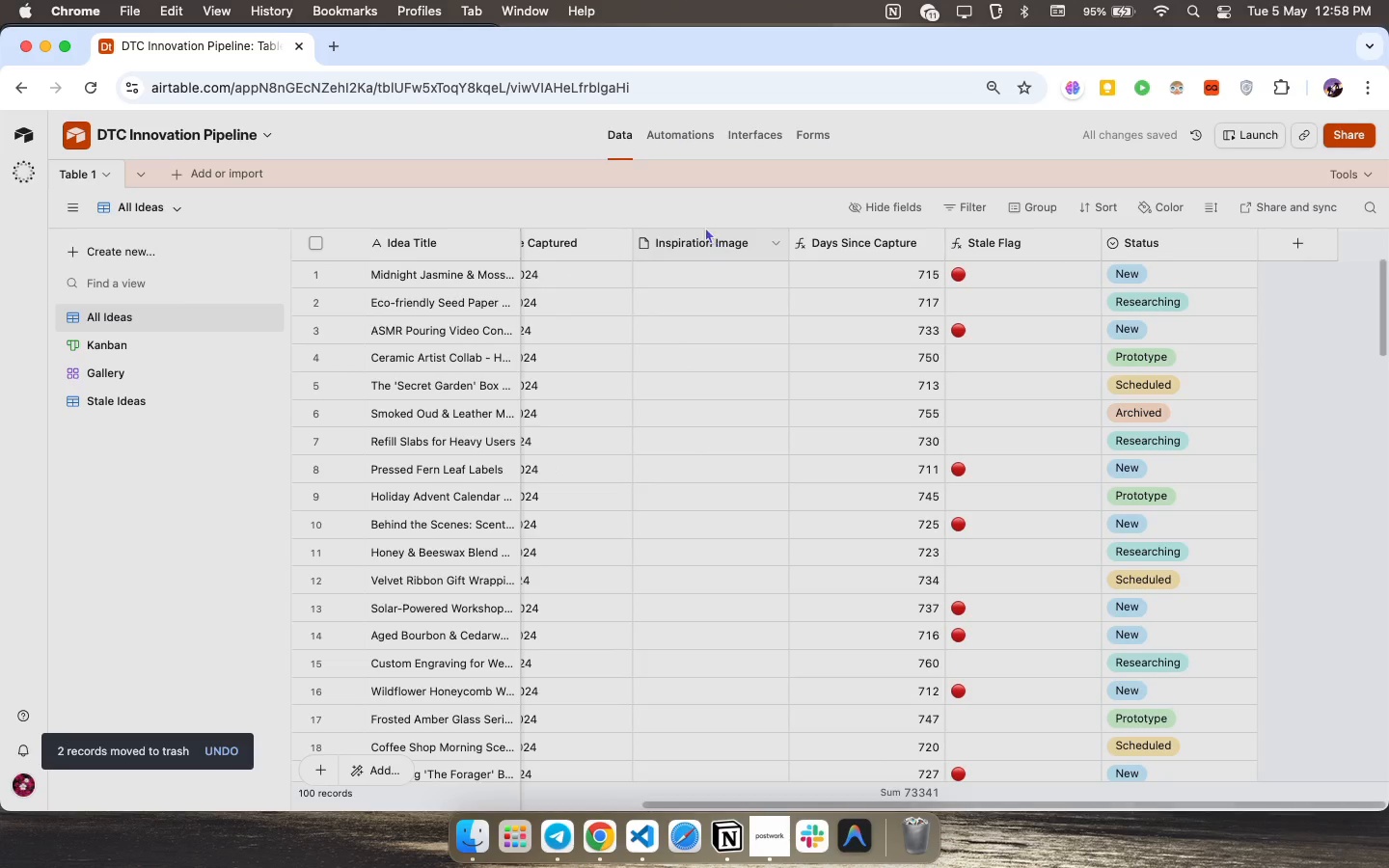 
left_click([704, 220])
 